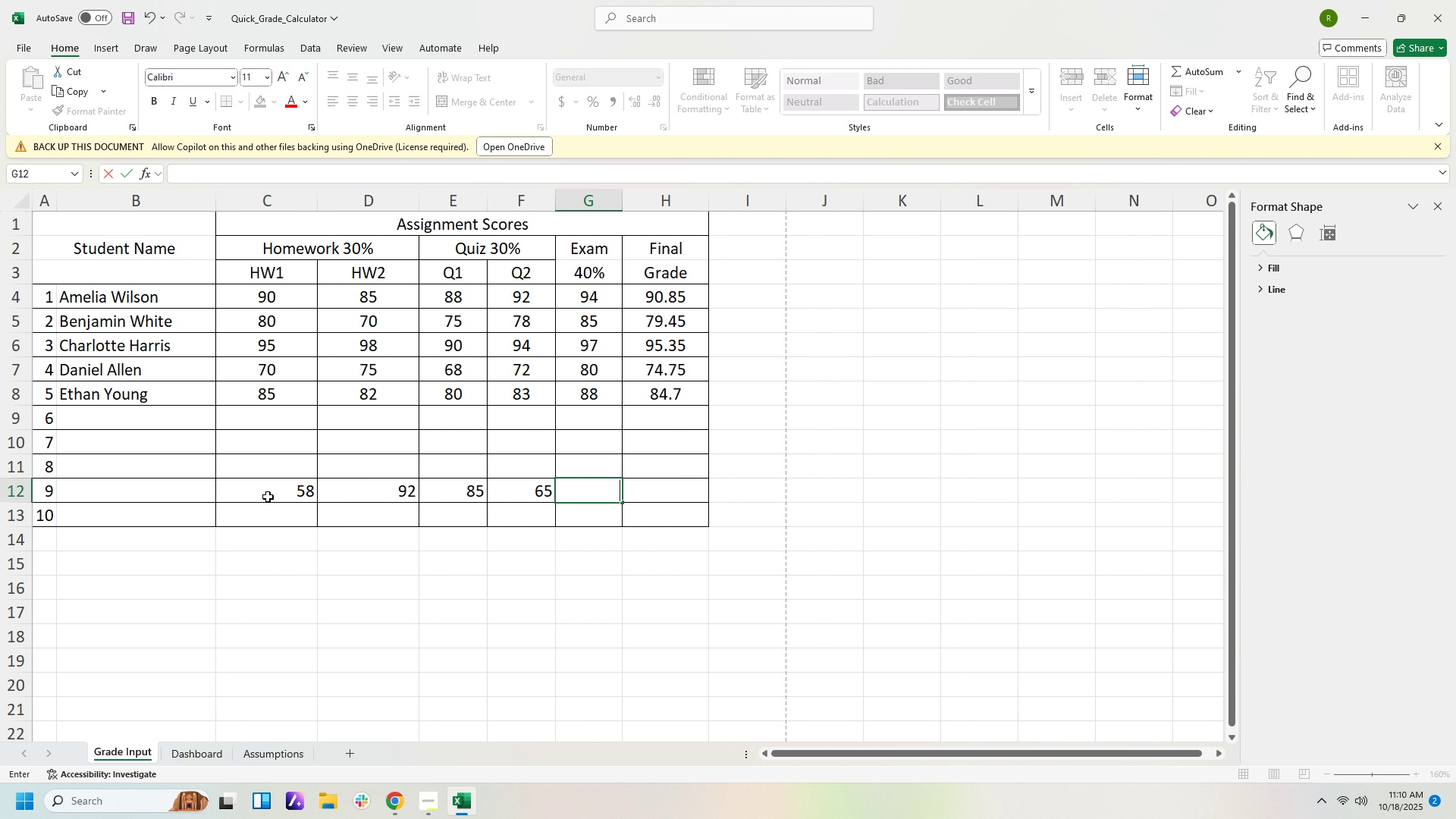 
key(Backspace)
 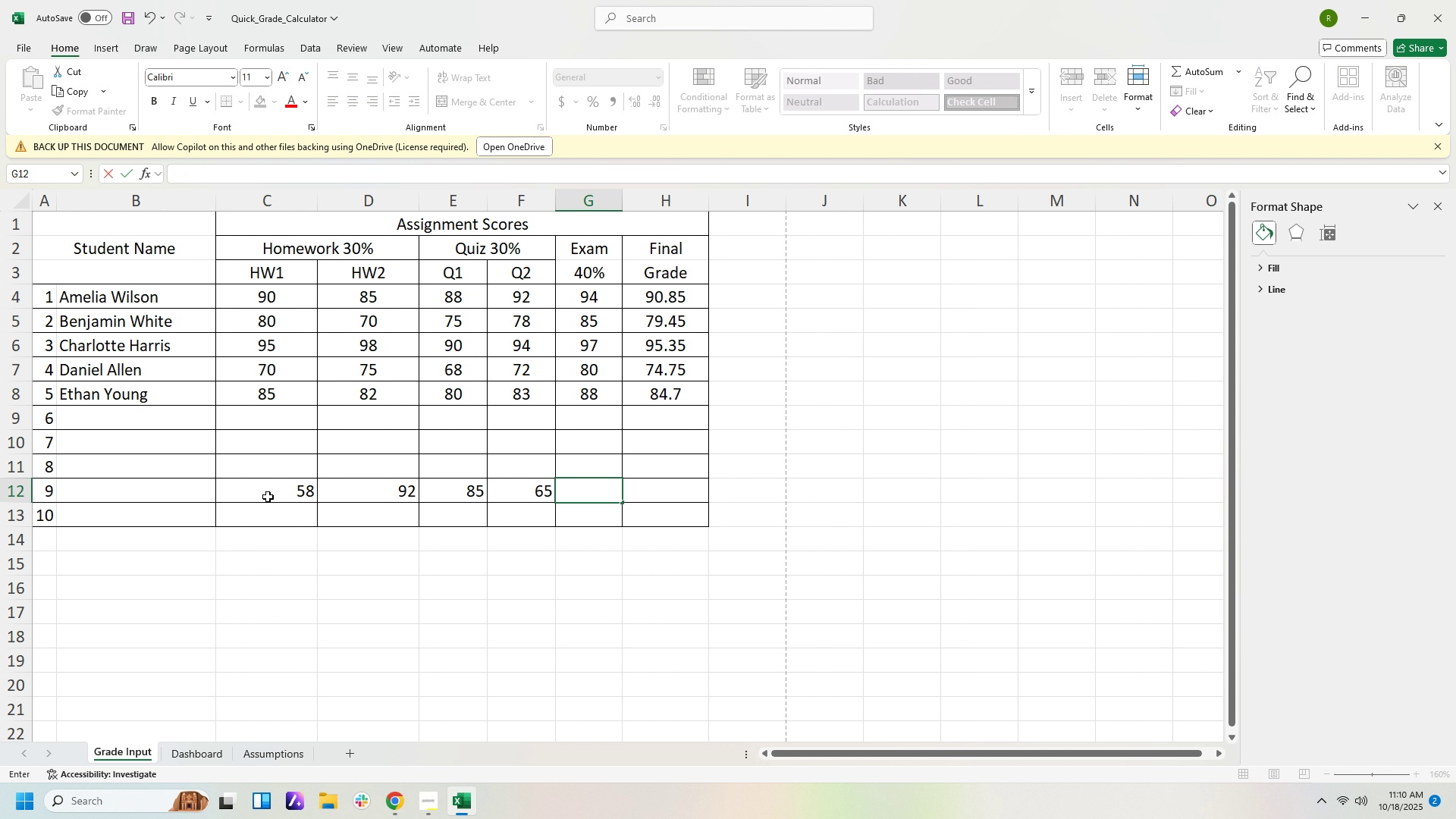 
key(Backspace)
 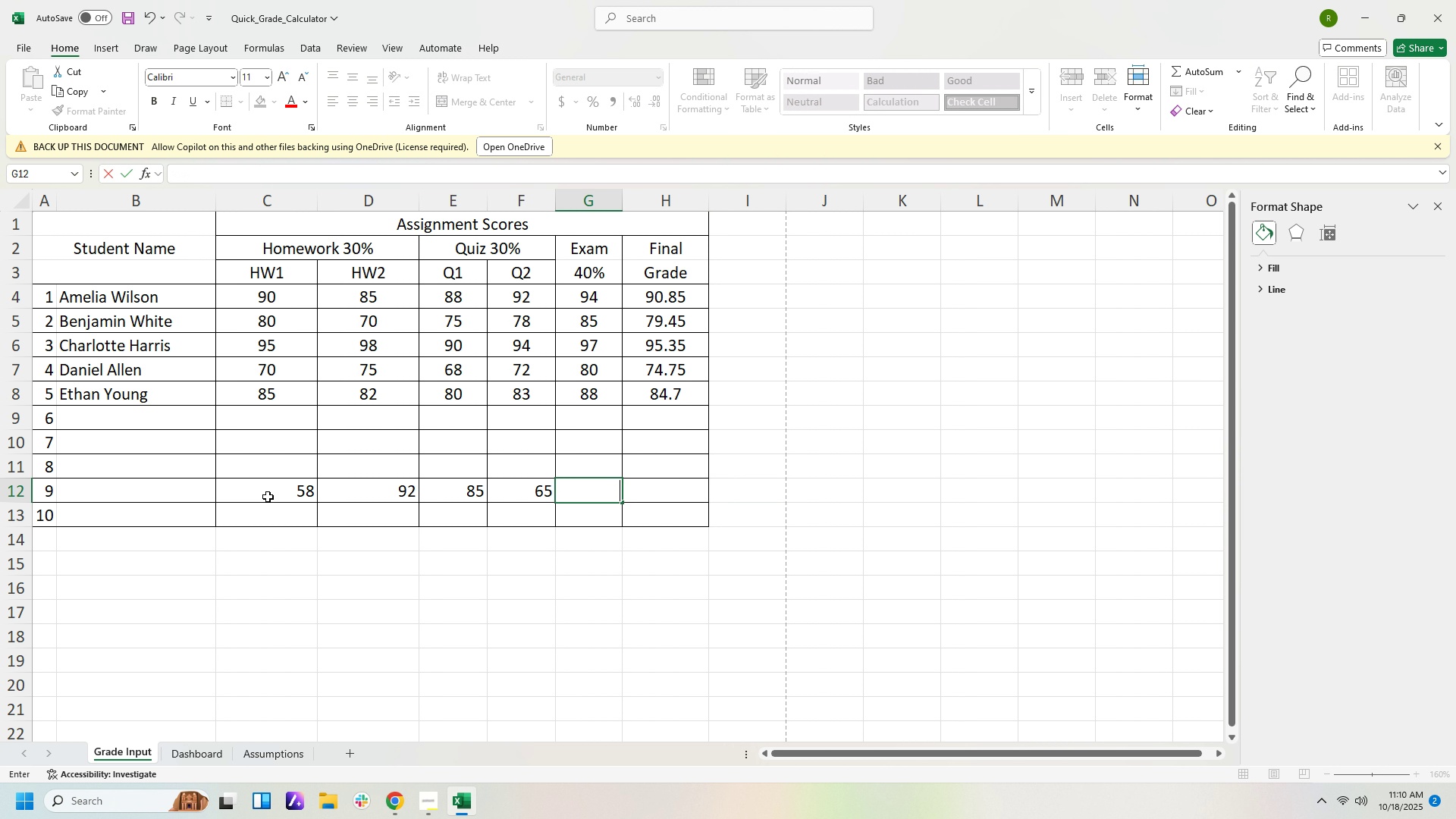 
key(ArrowLeft)
 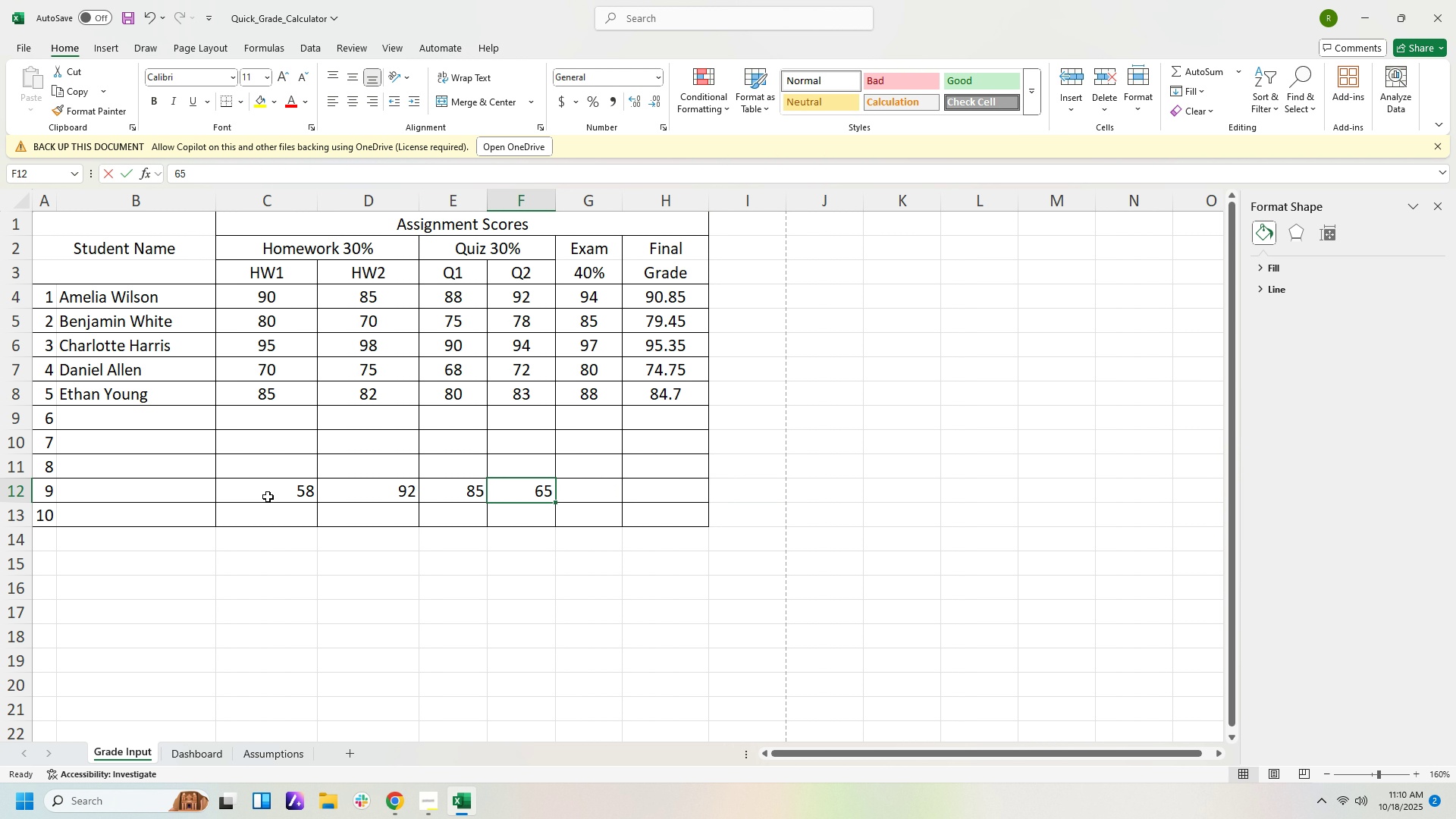 
key(Backspace)
 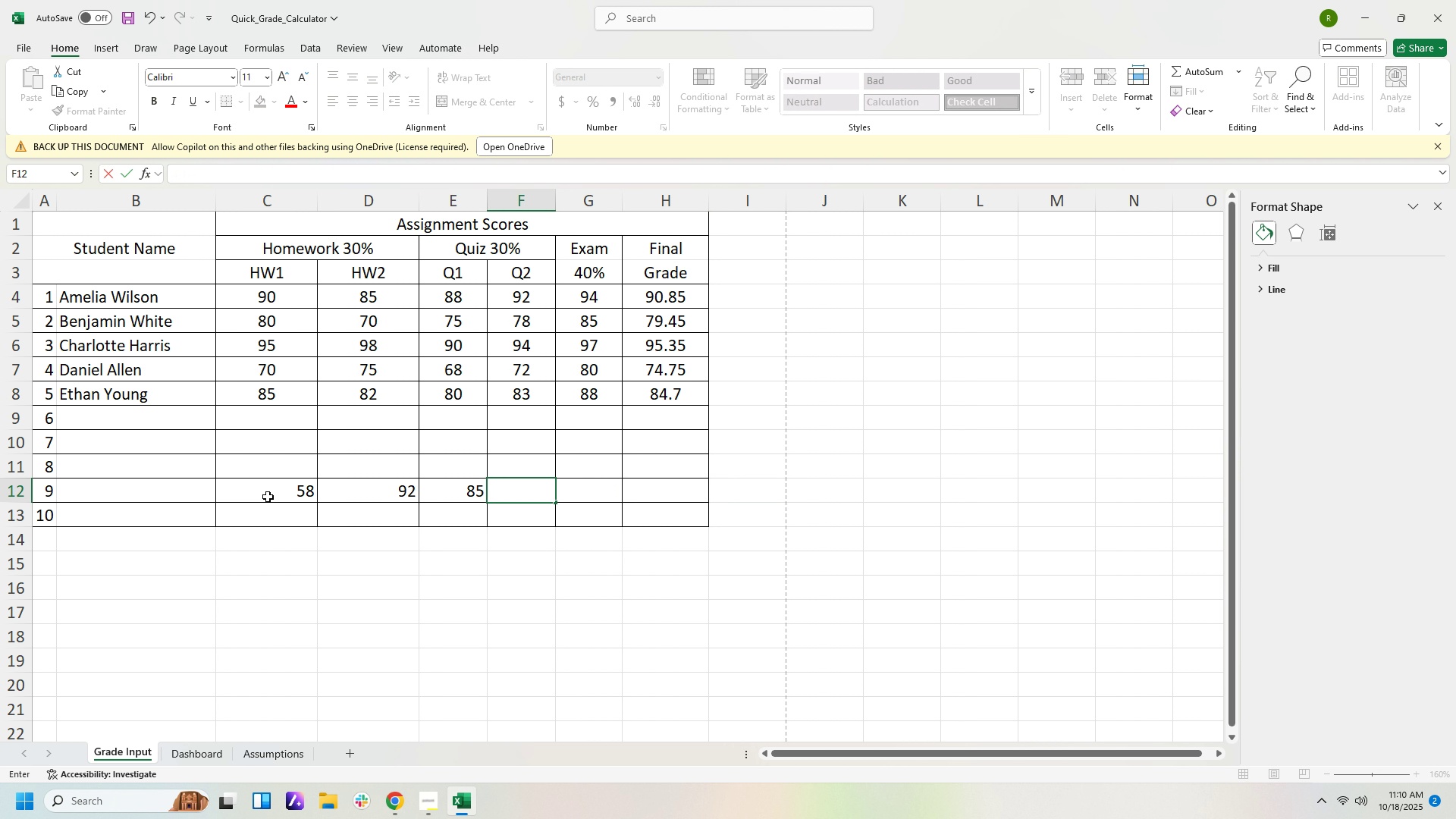 
key(ArrowLeft)
 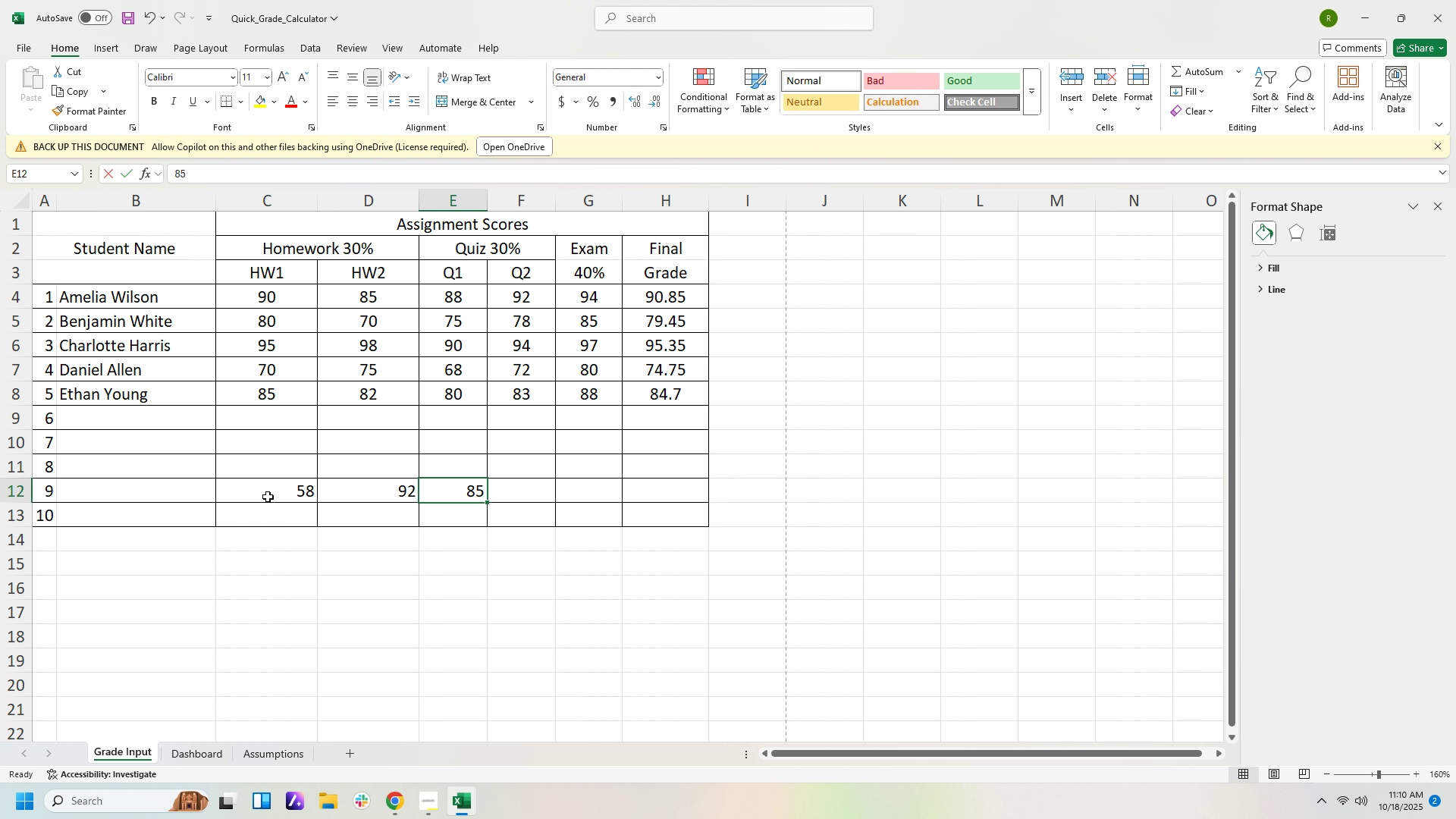 
key(Backspace)
 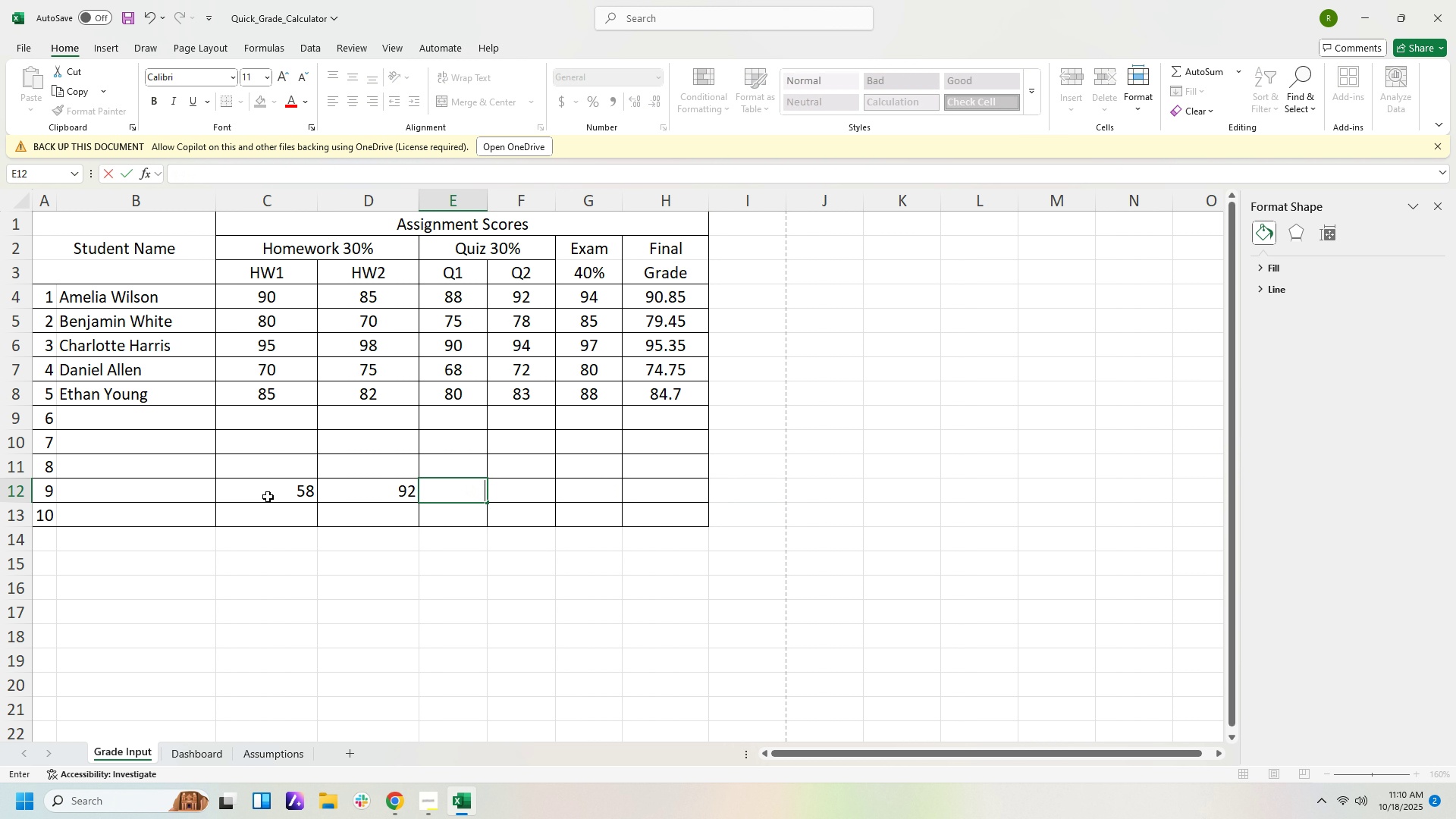 
key(ArrowLeft)
 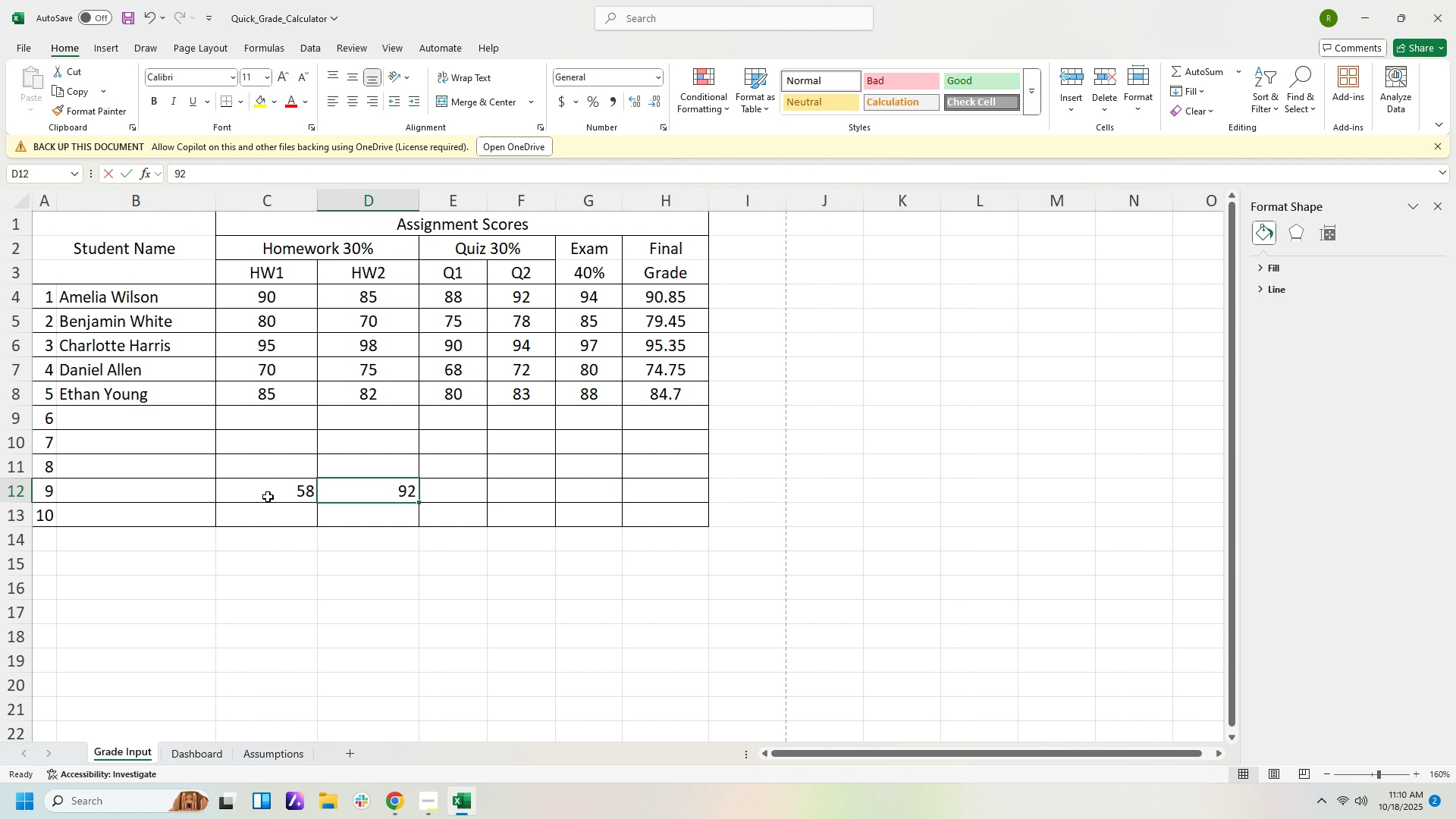 
key(Backspace)
 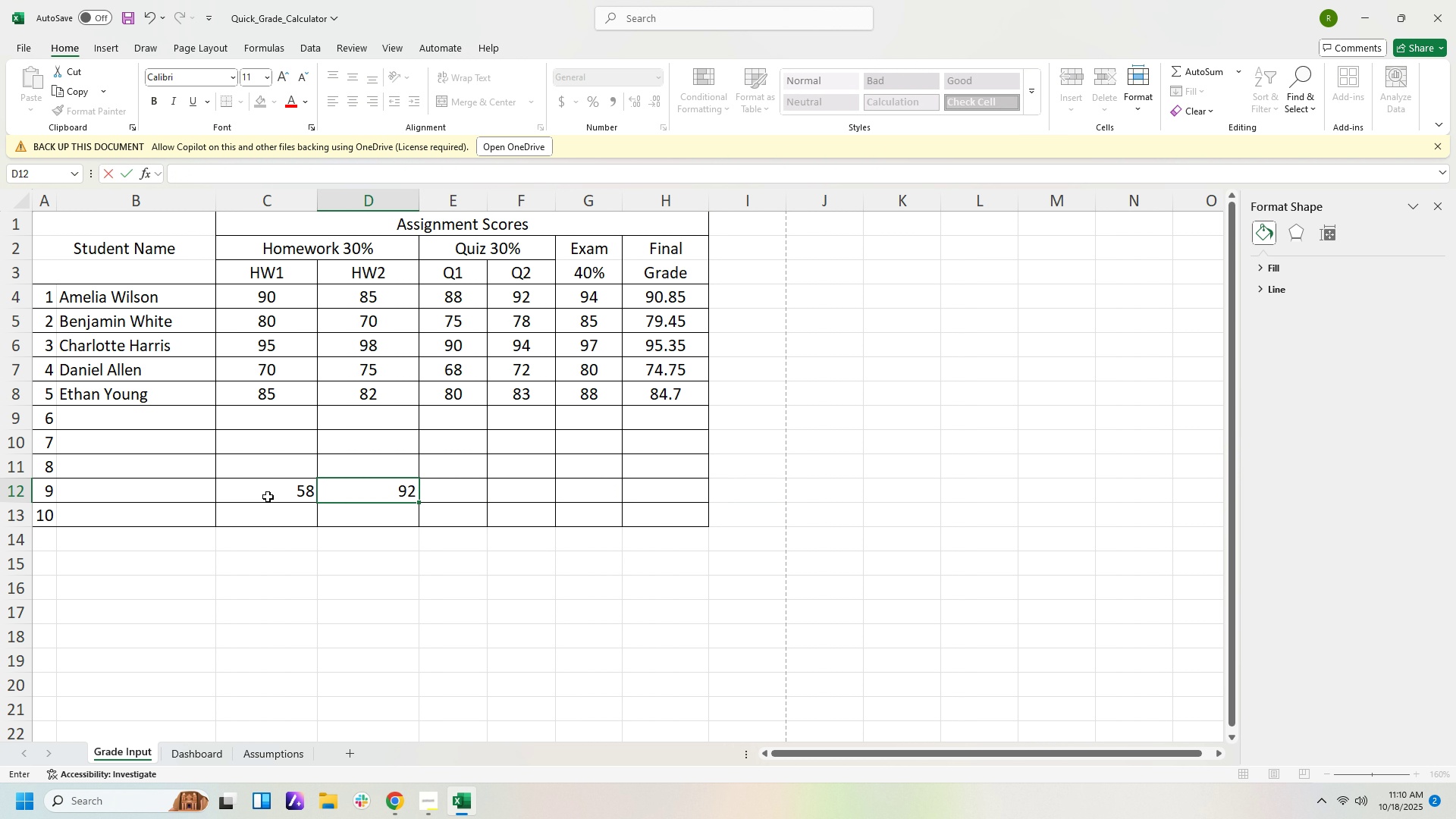 
key(ArrowLeft)
 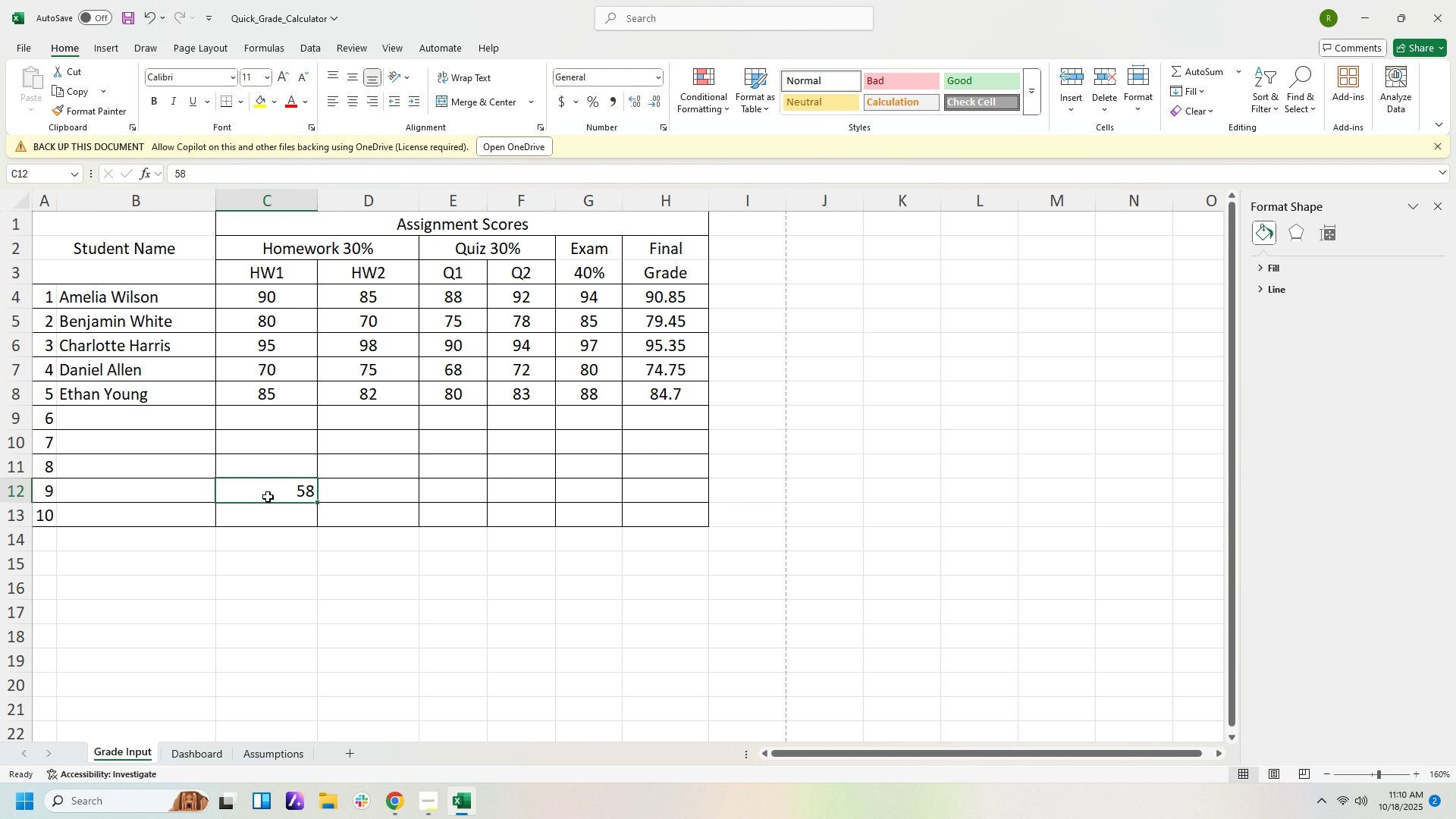 
key(Backspace)
 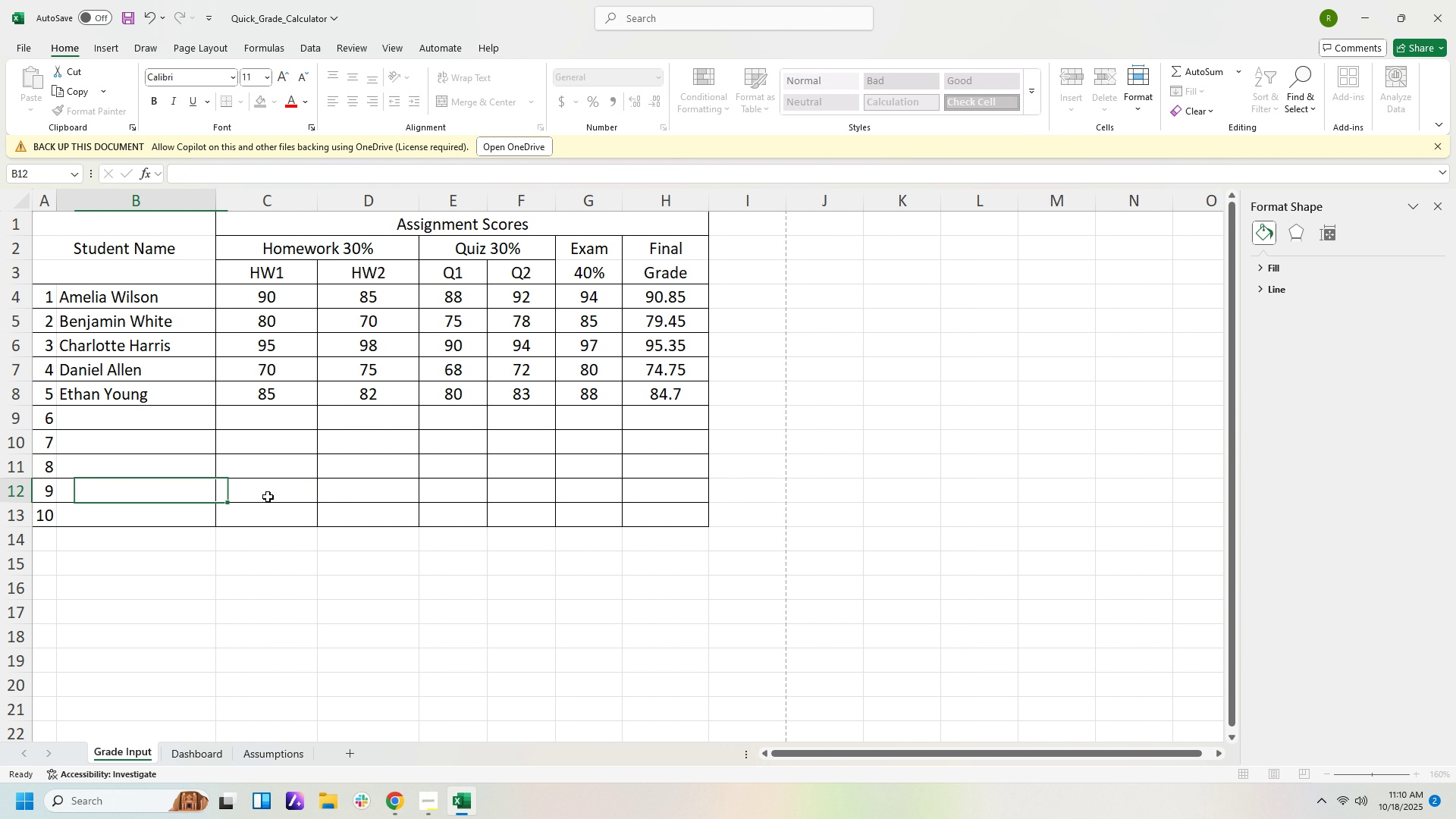 
key(ArrowLeft)
 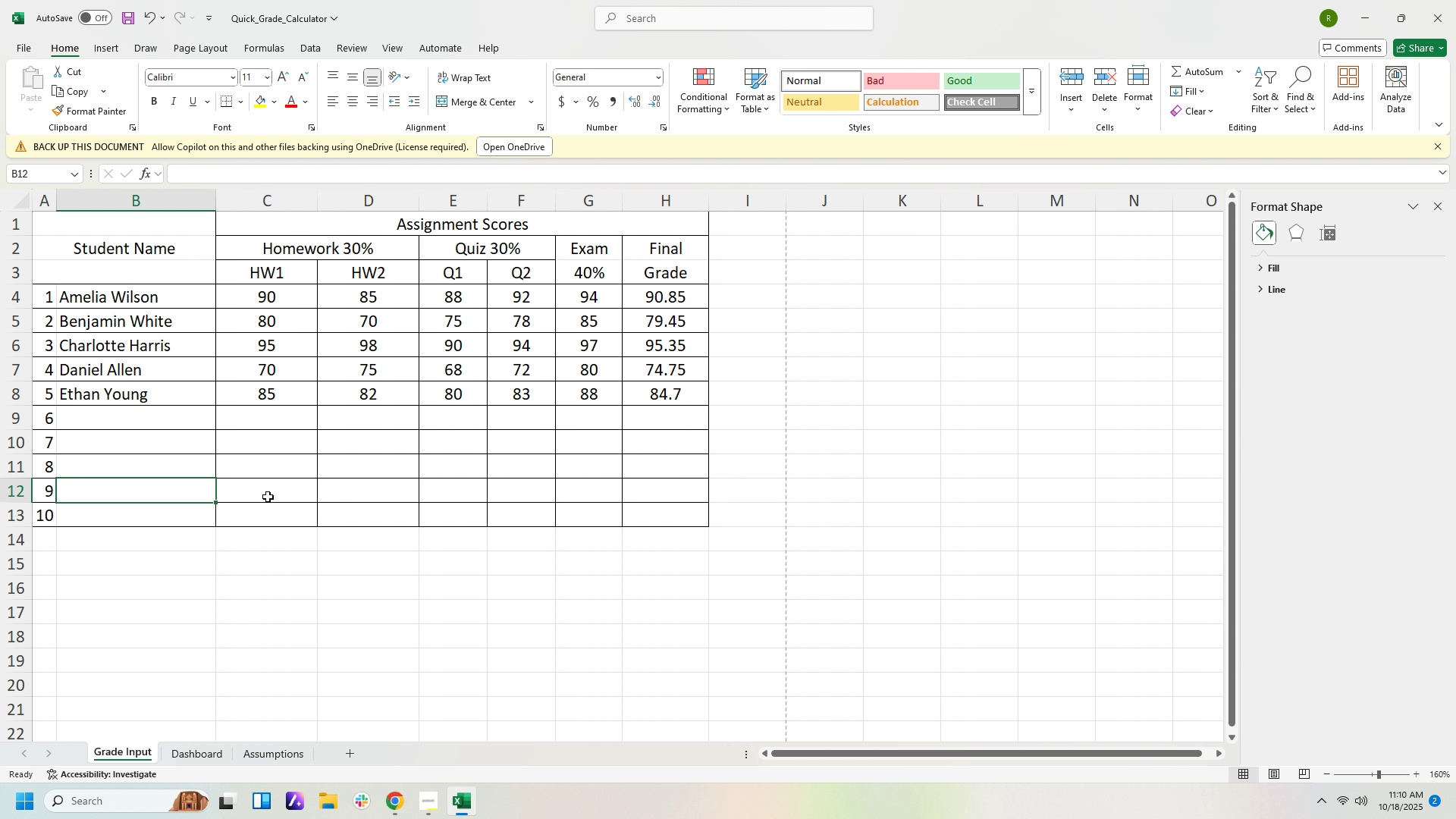 
key(ArrowUp)
 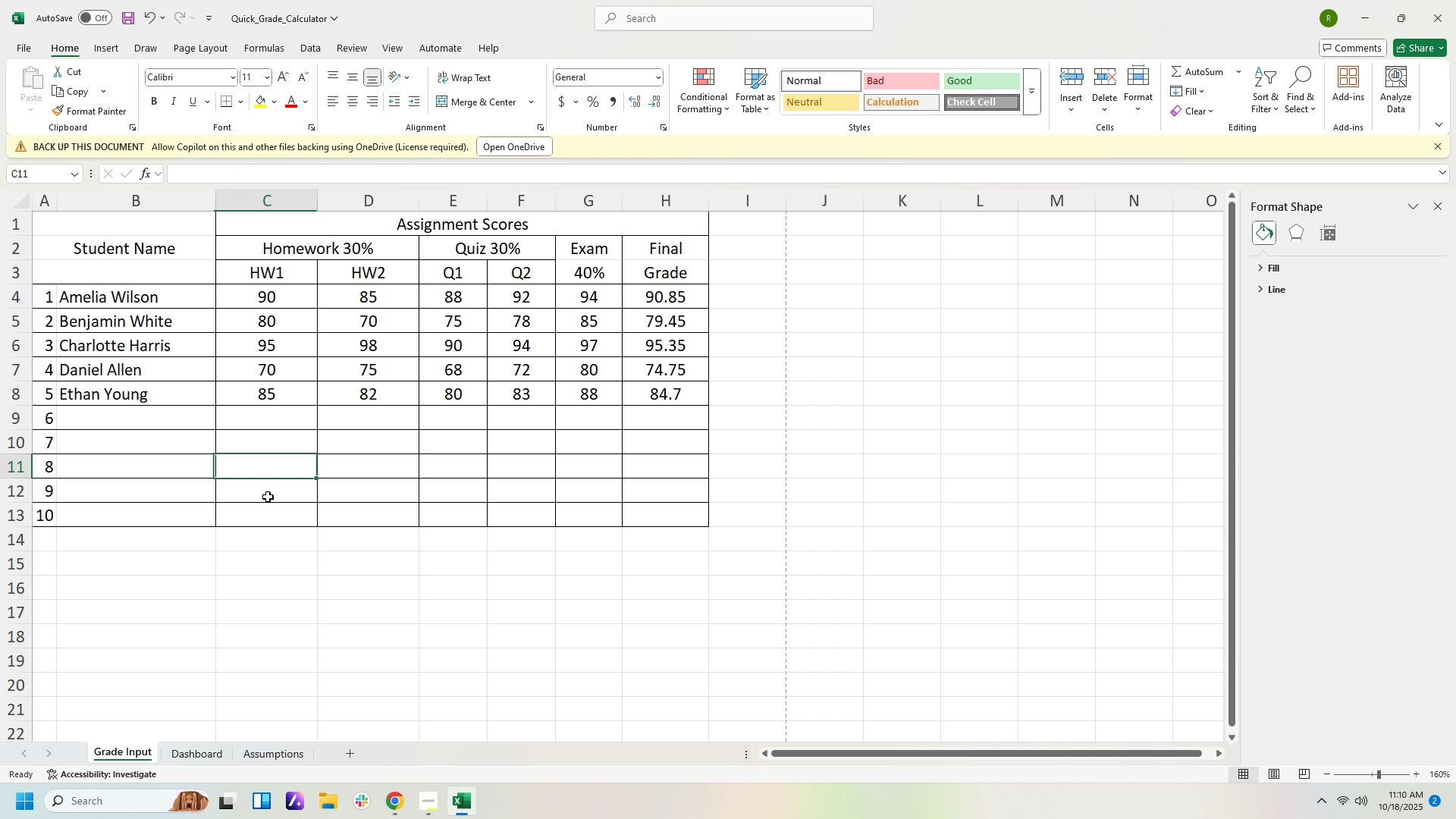 
key(ArrowRight)
 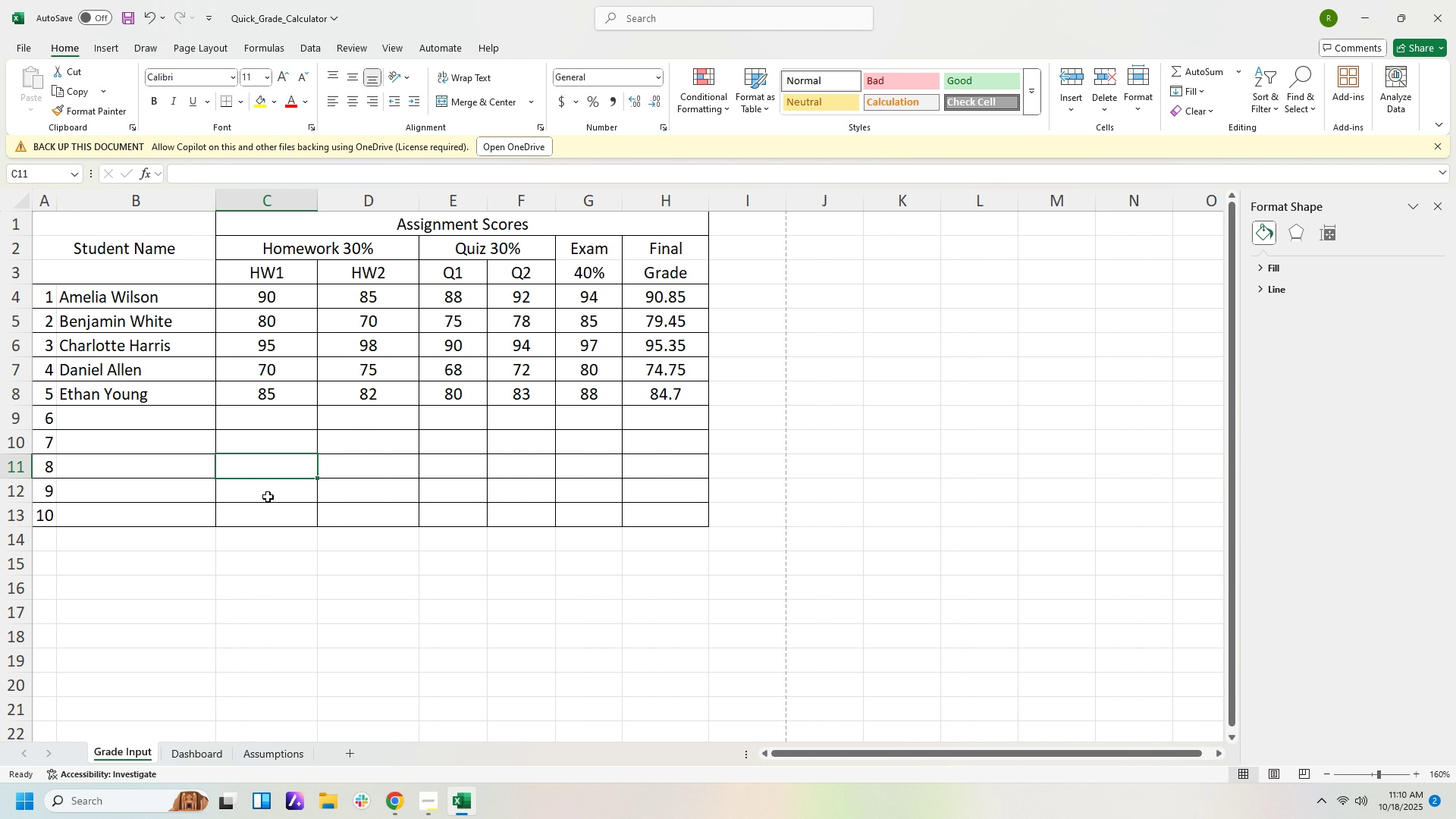 
key(ArrowRight)
 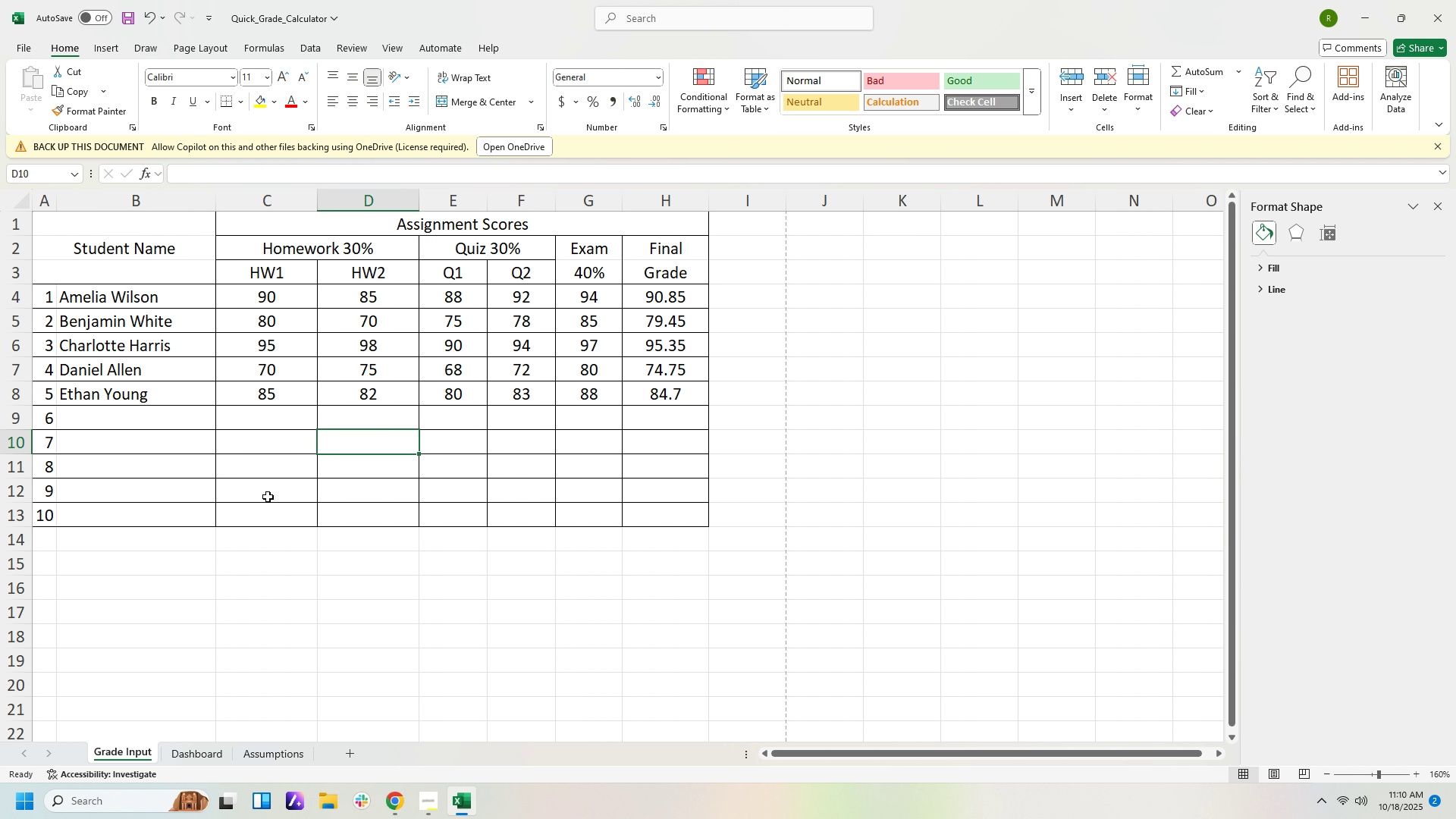 
key(ArrowUp)
 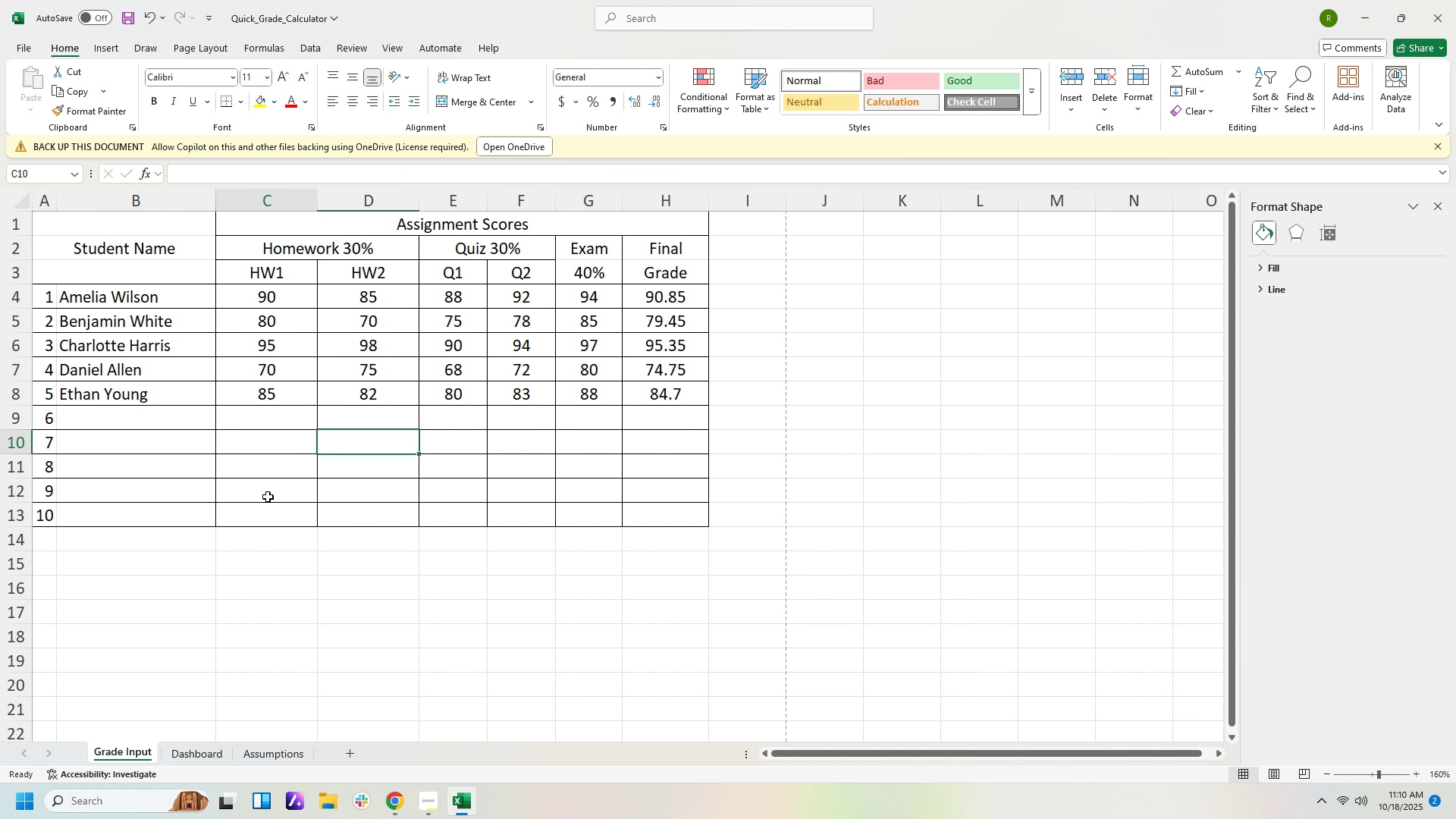 
key(ArrowLeft)
 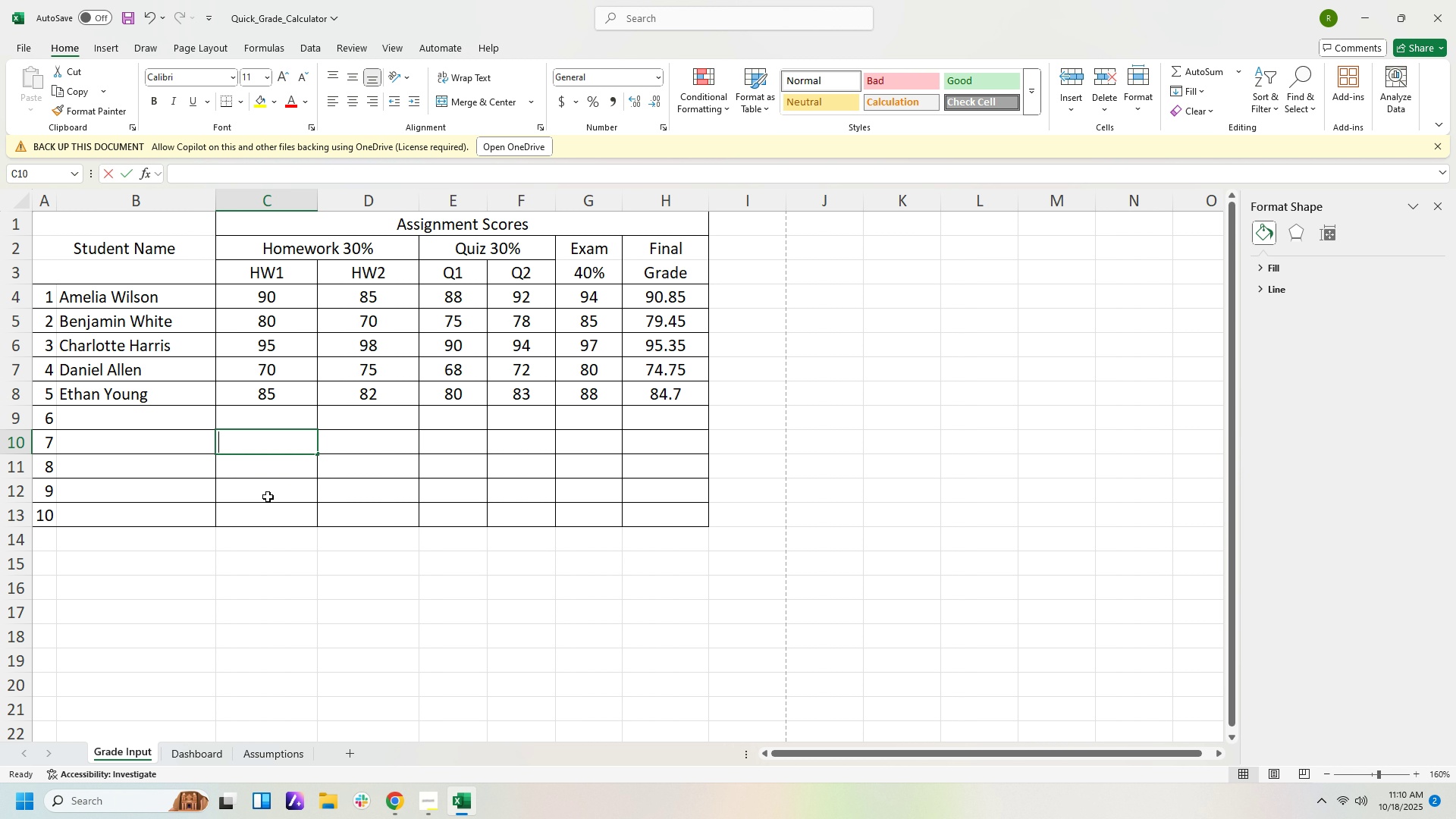 
key(Numpad5)
 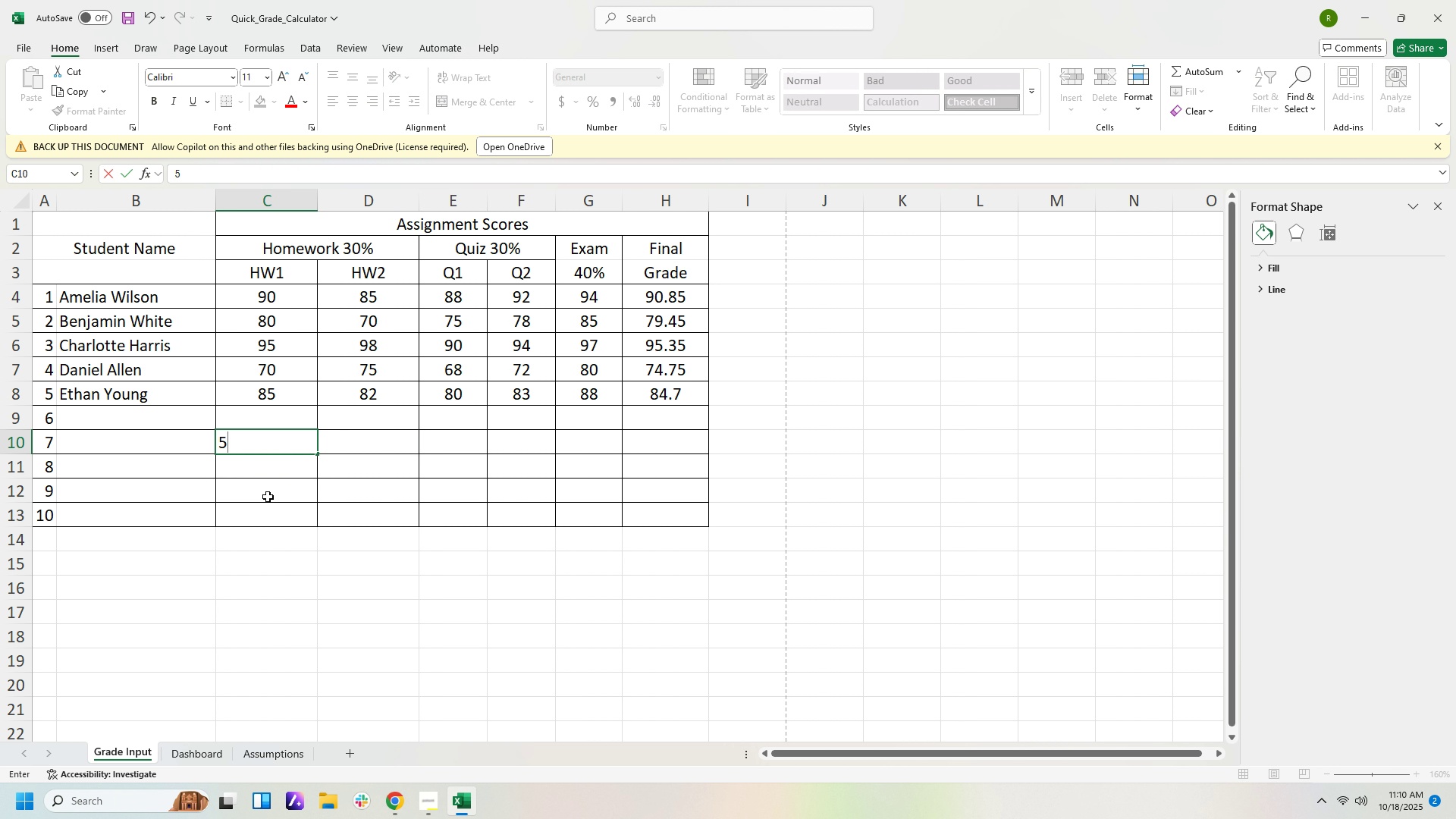 
key(Numpad8)
 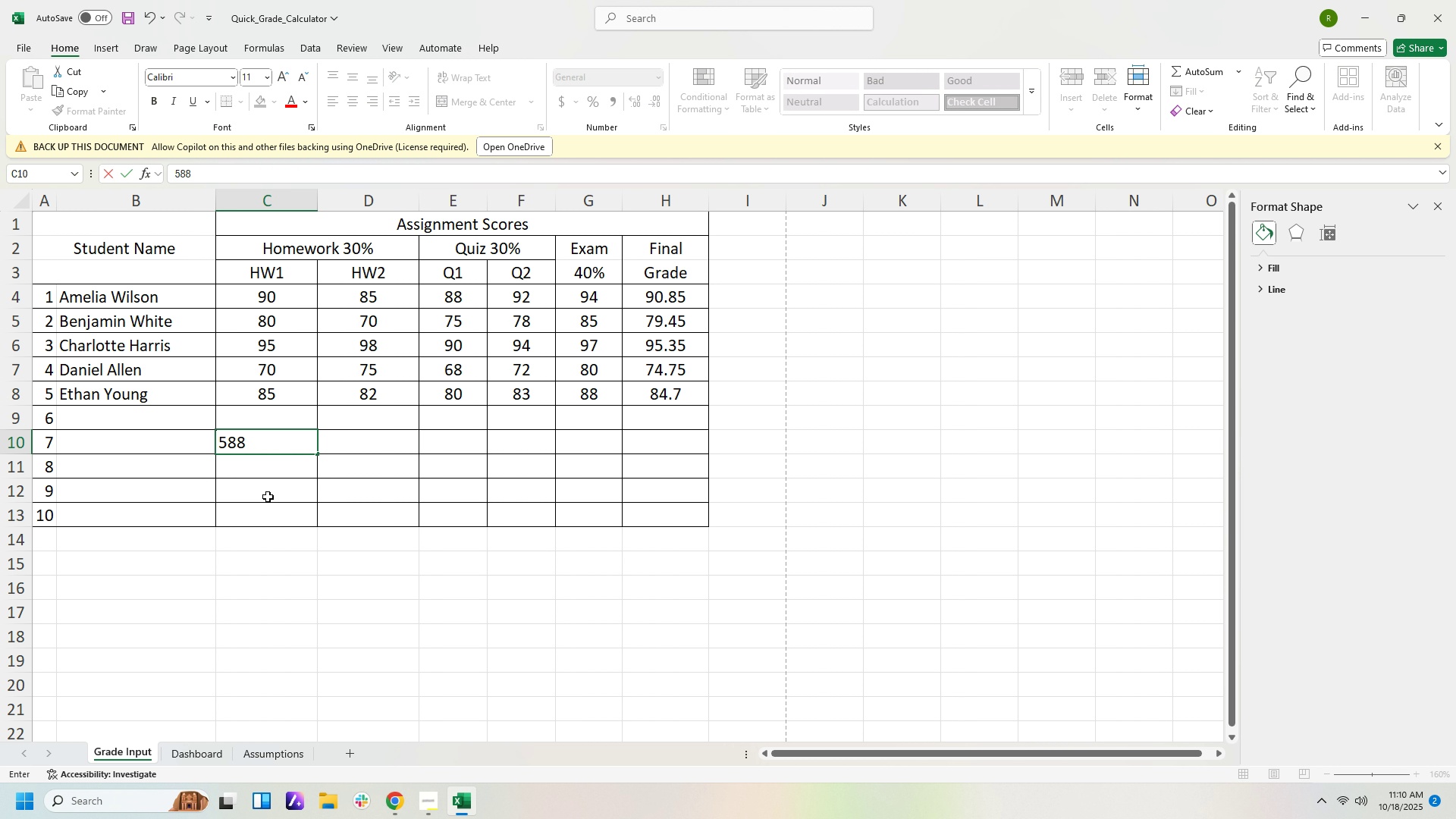 
key(Numpad8)
 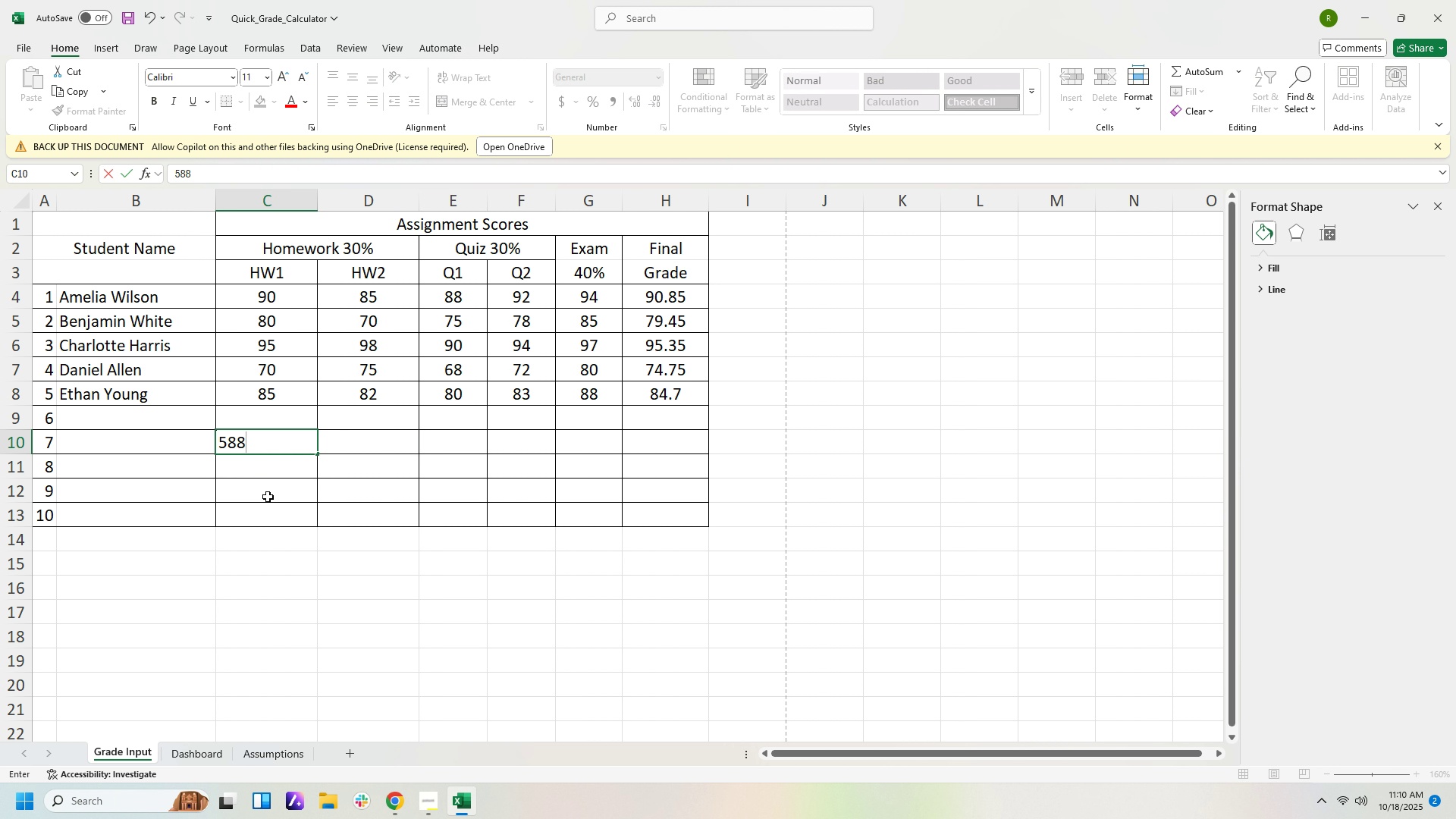 
key(ArrowRight)
 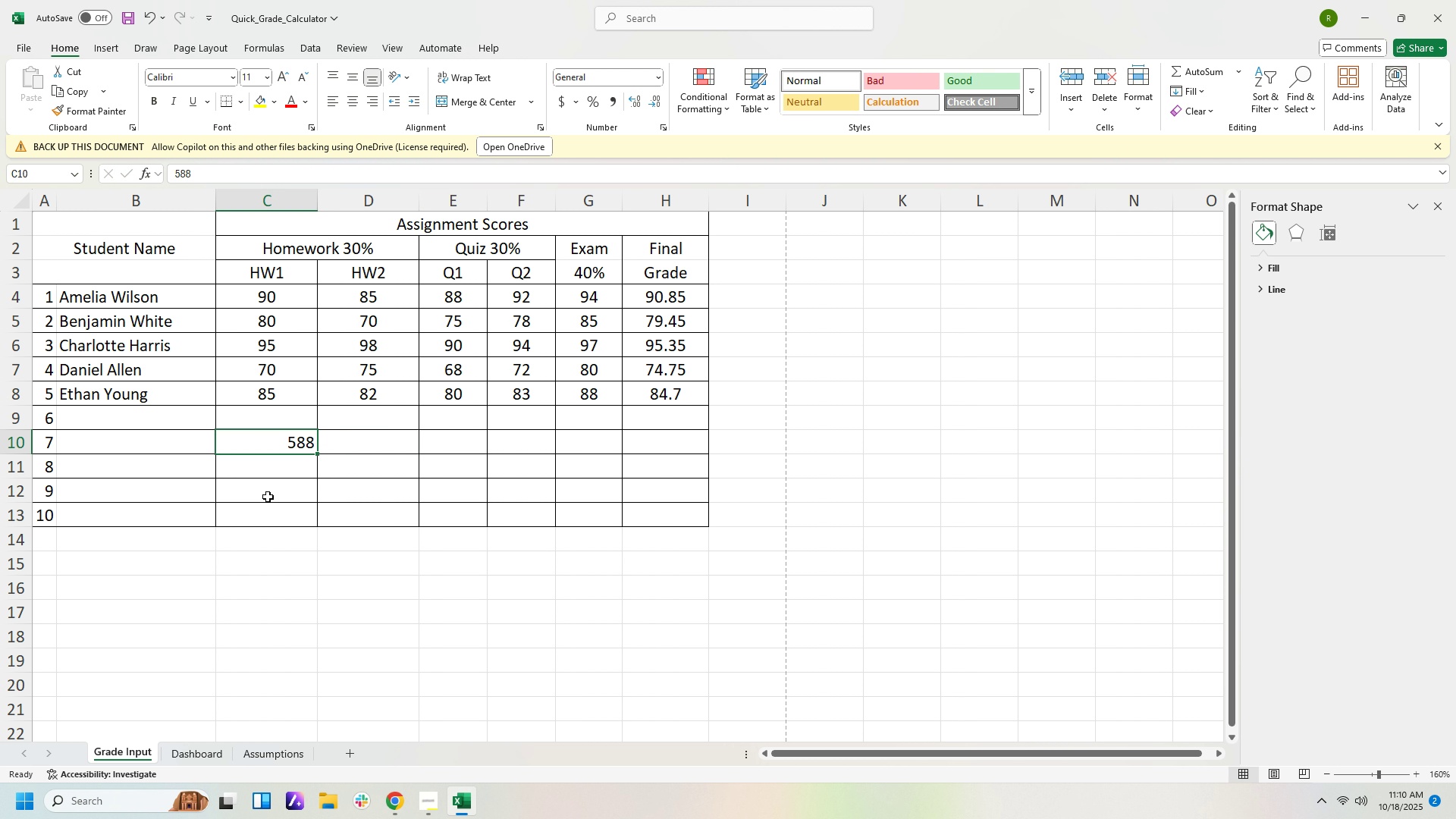 
key(ArrowLeft)
 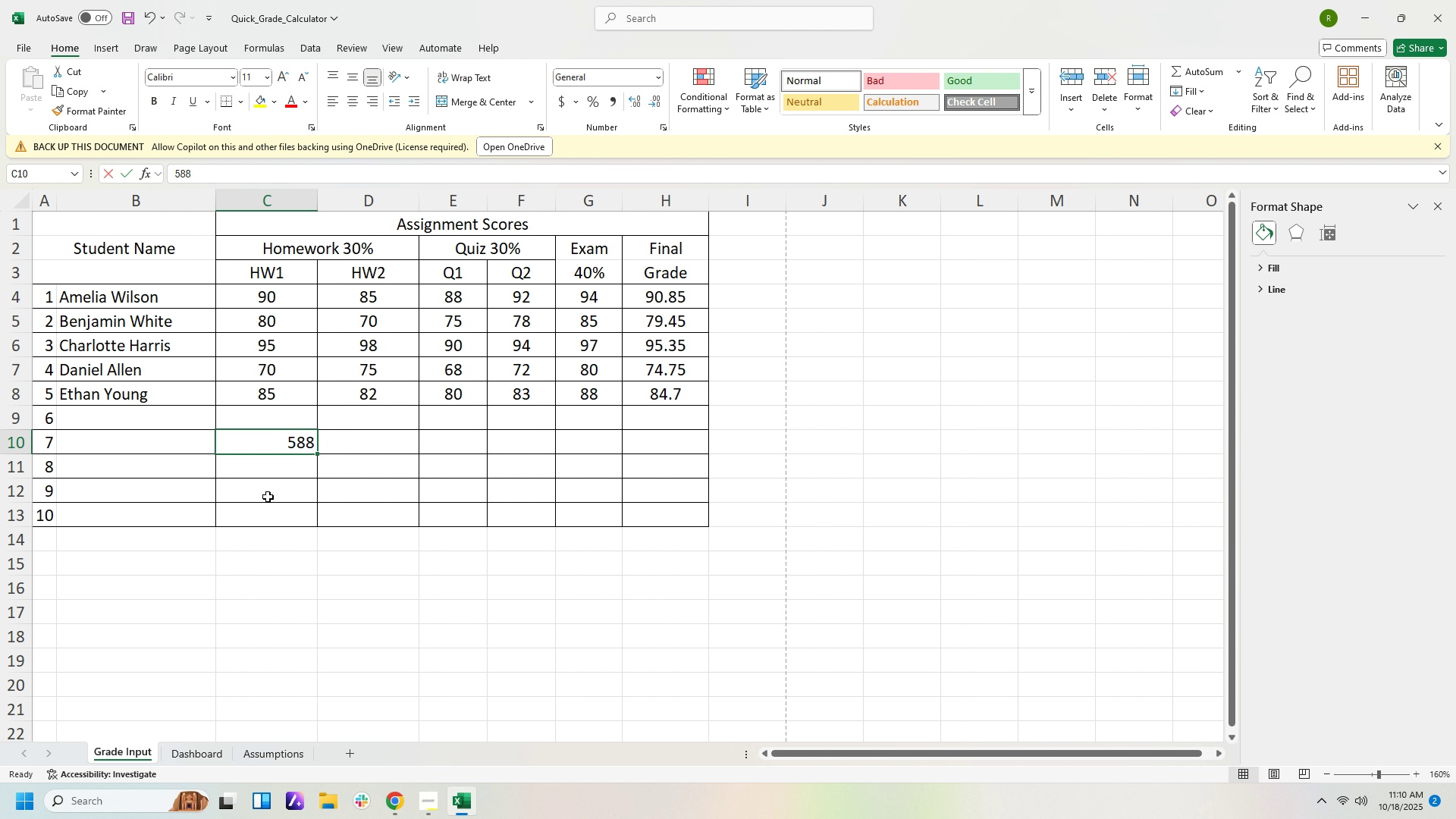 
key(Numpad8)
 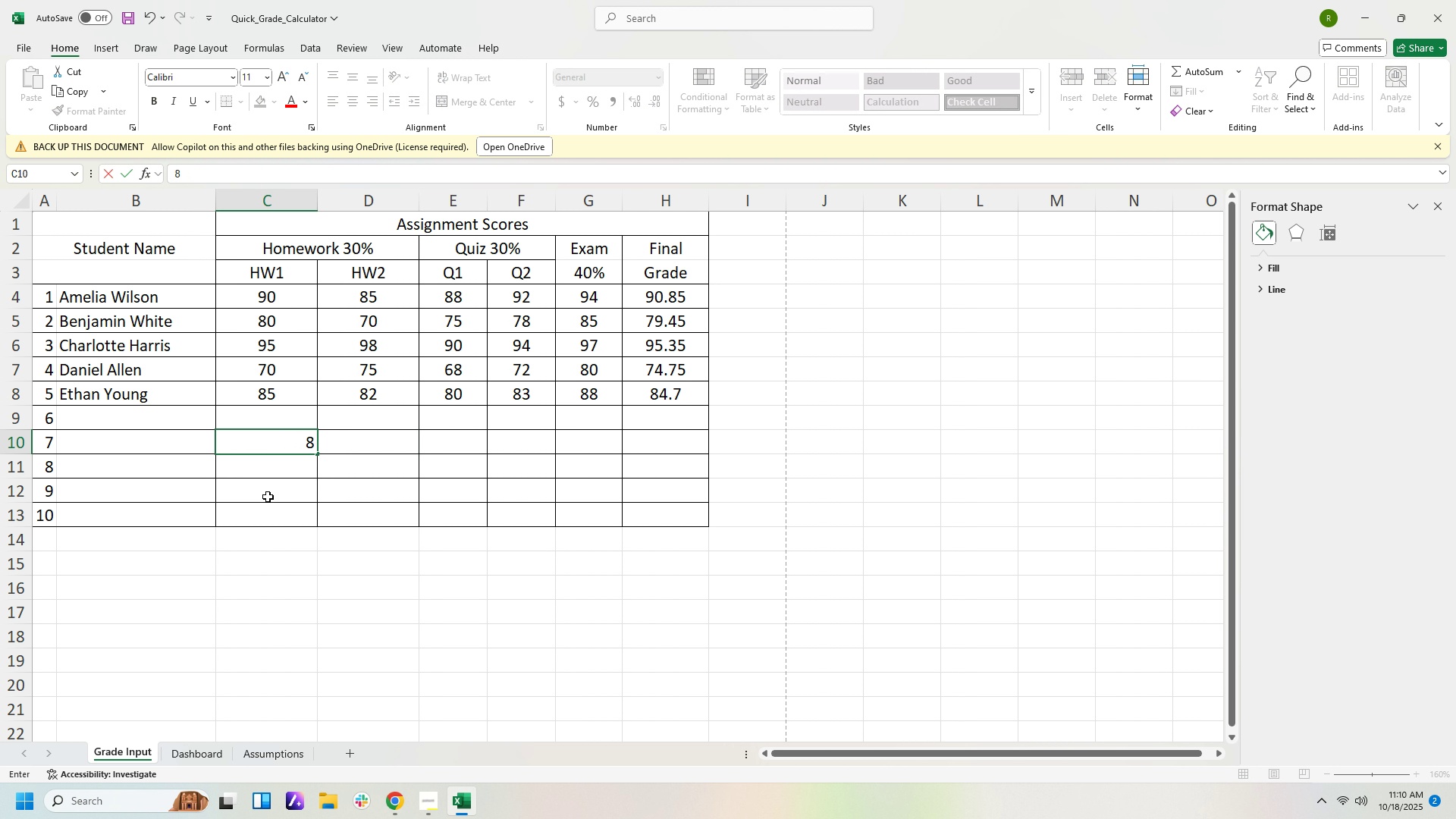 
key(Numpad5)
 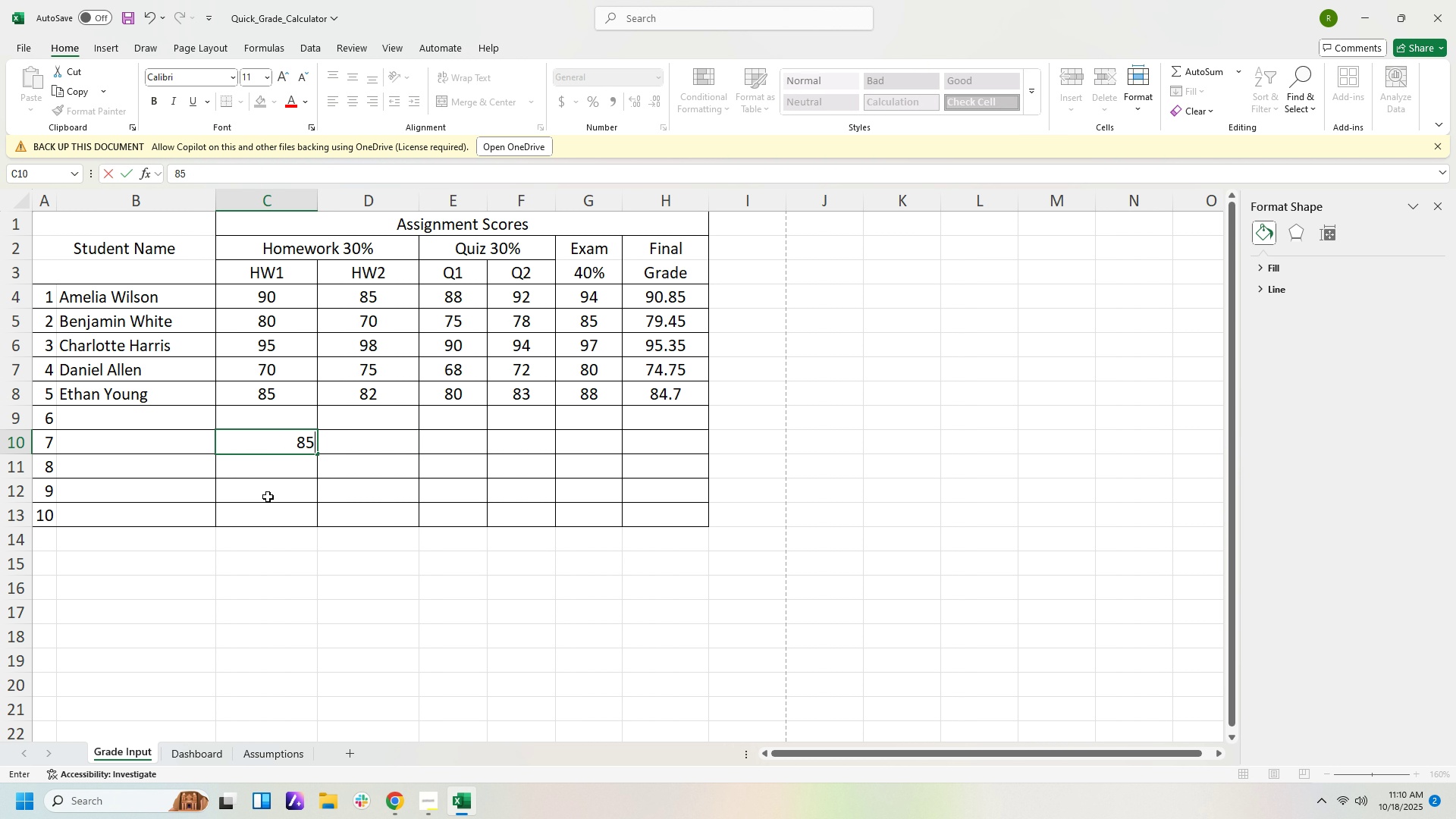 
key(ArrowRight)
 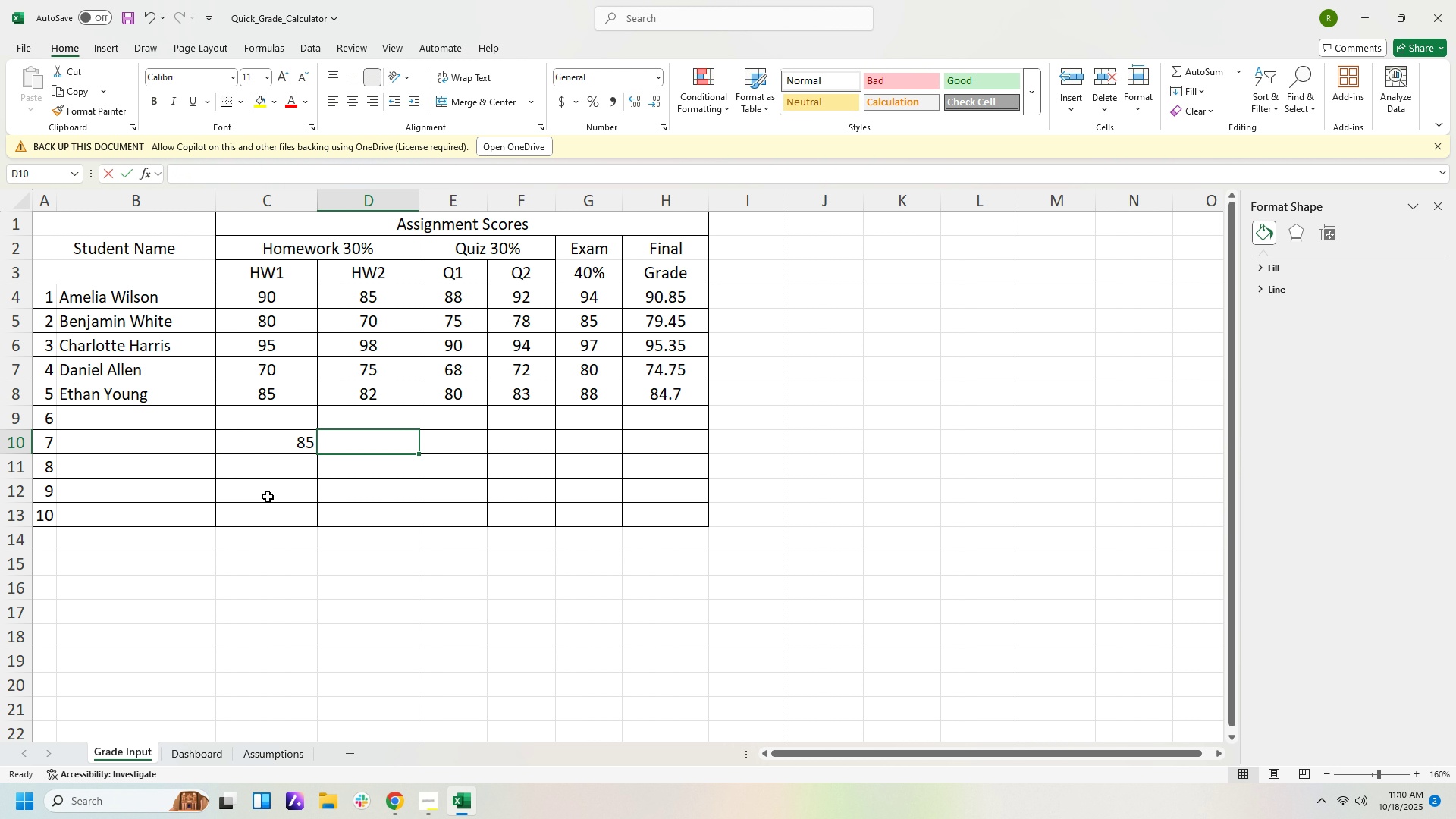 
key(Numpad9)
 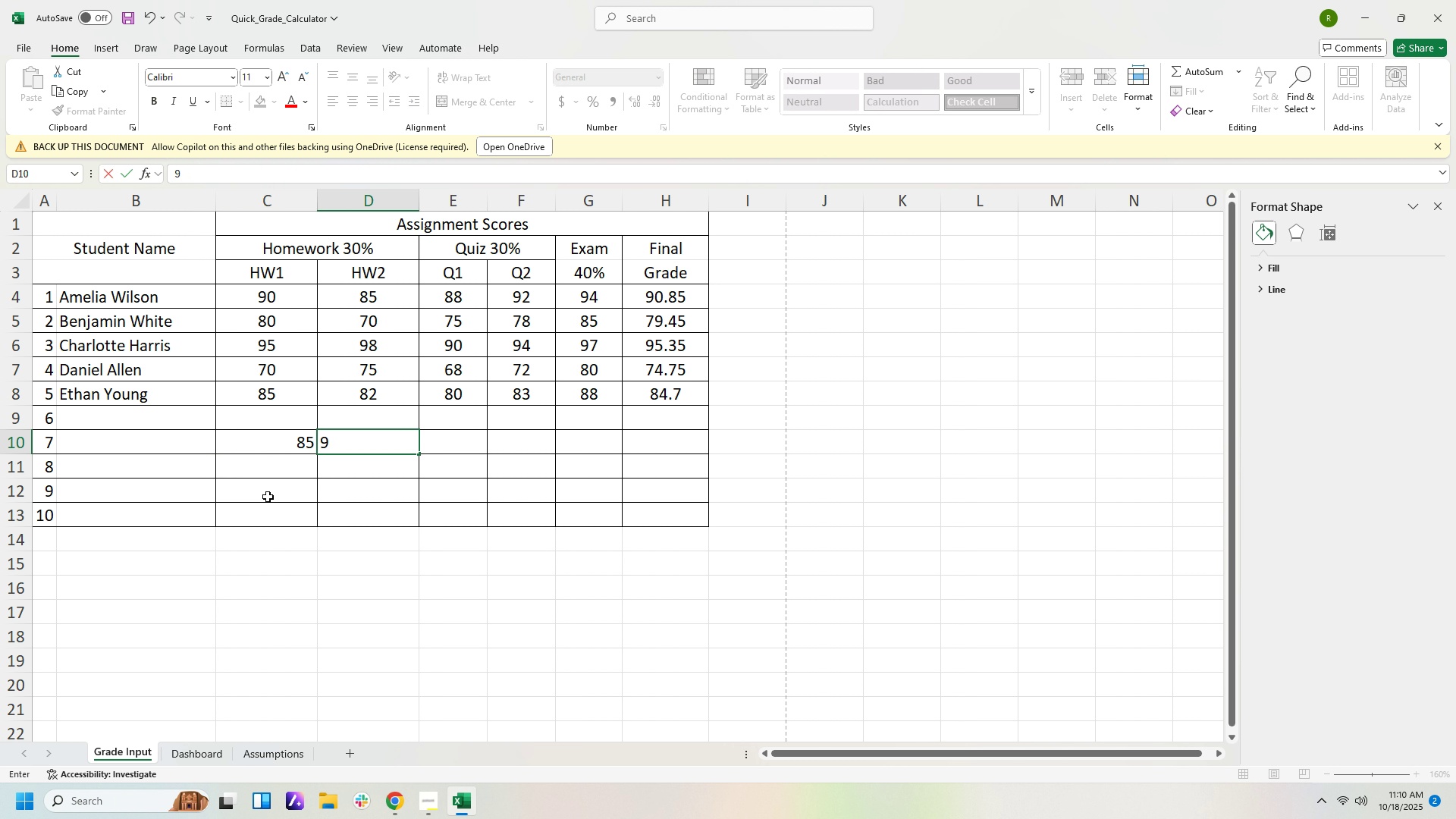 
key(Numpad9)
 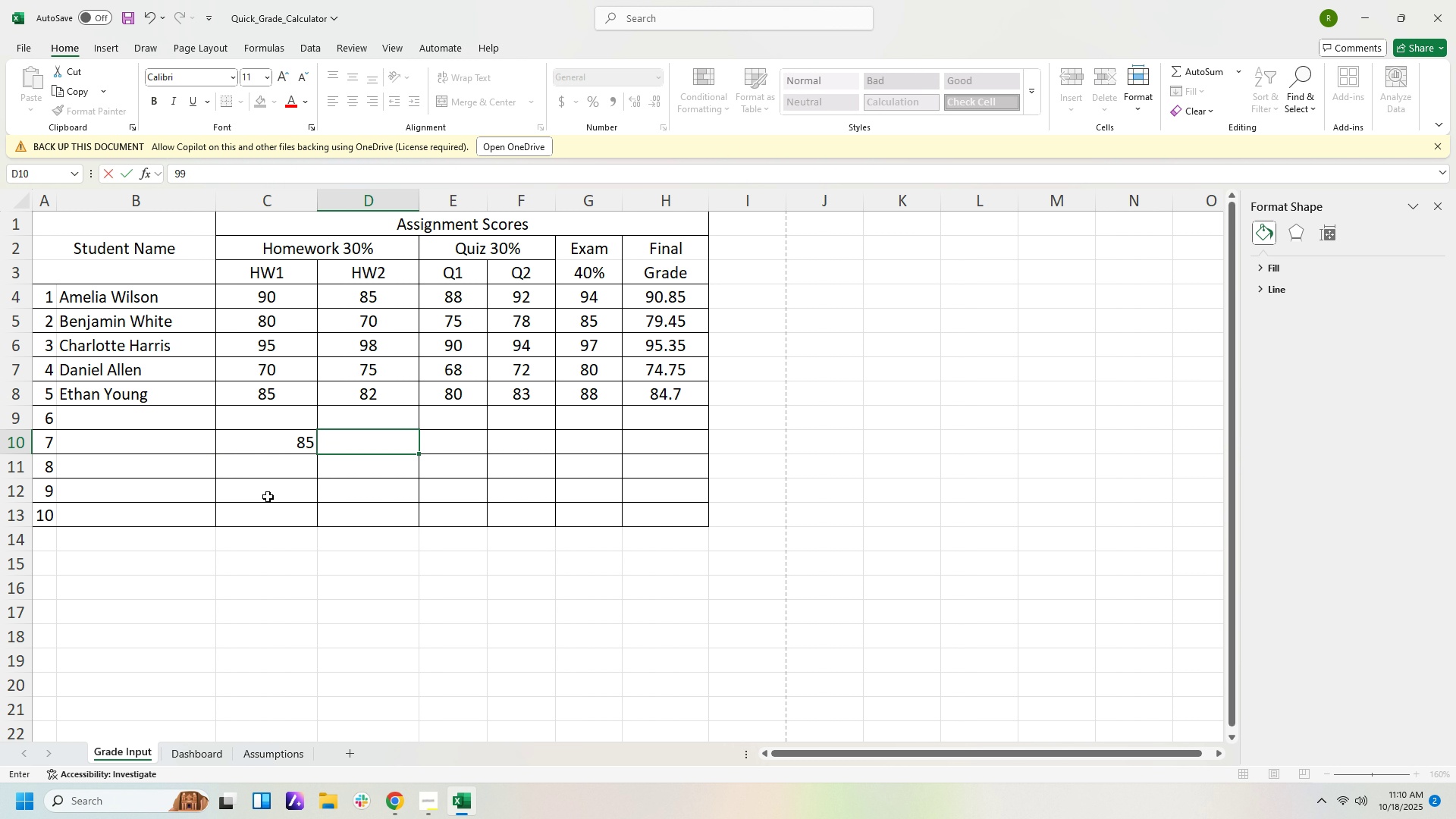 
key(ArrowRight)
 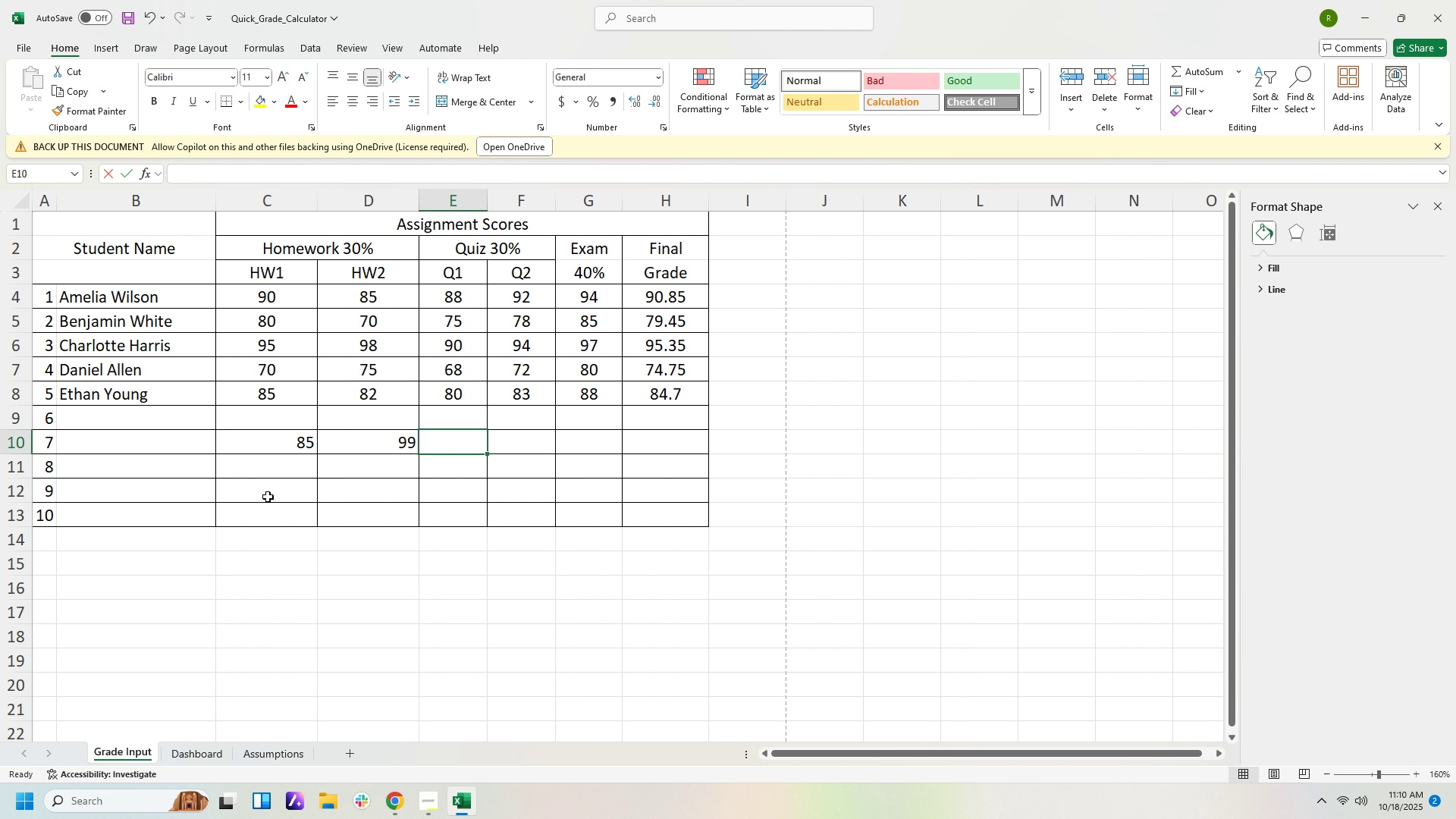 
key(Numpad5)
 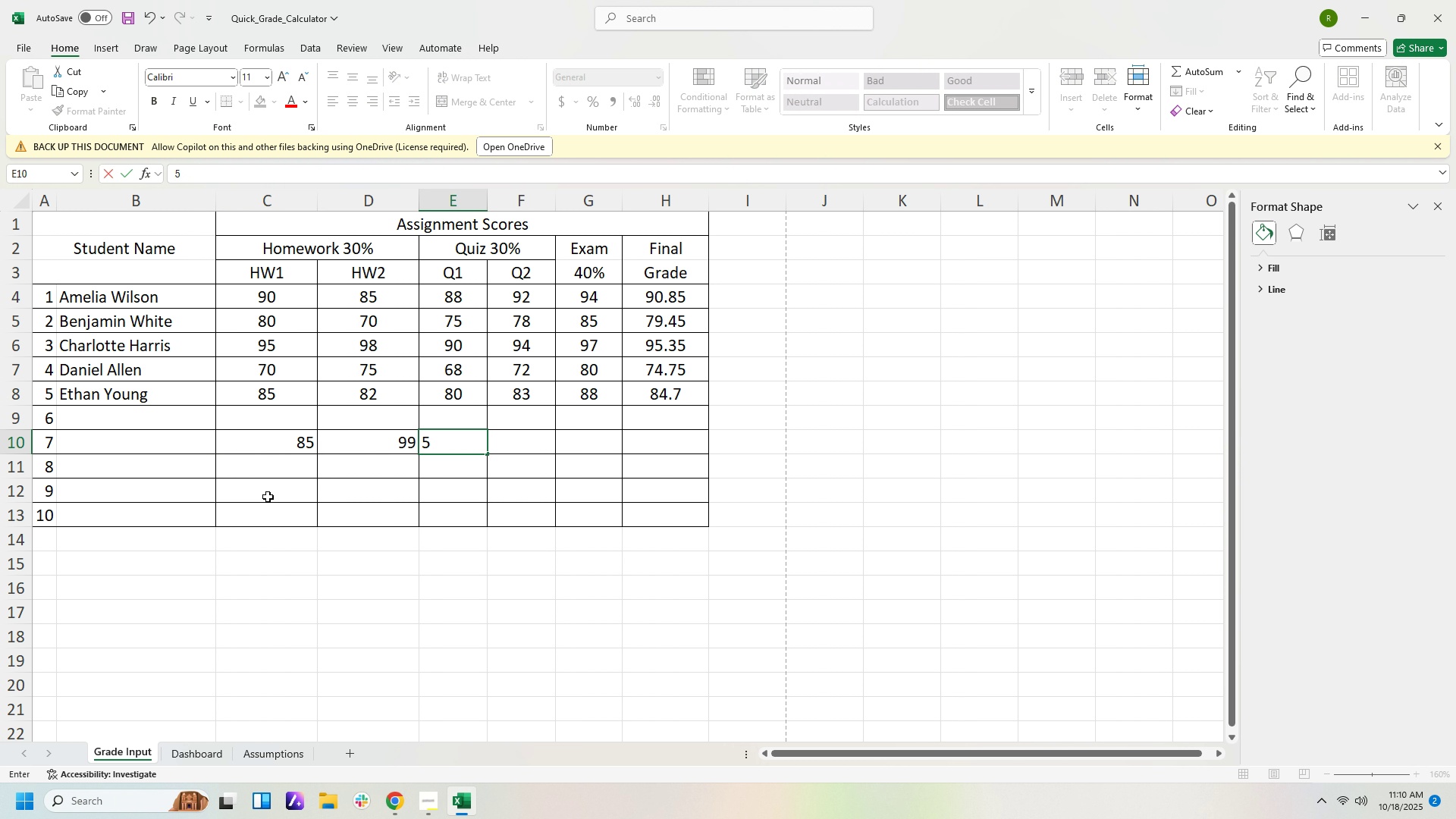 
key(Numpad4)
 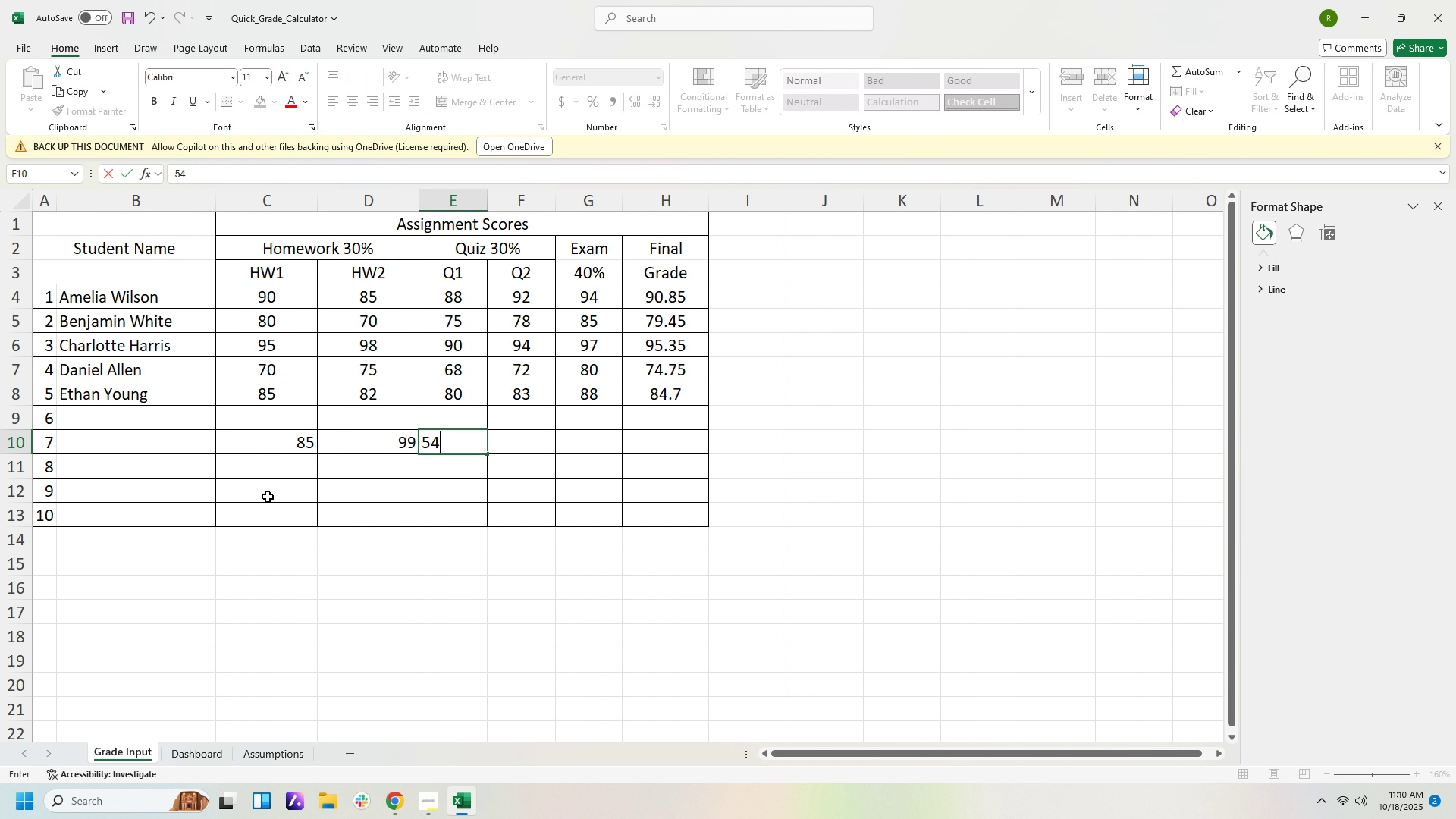 
key(Backspace)
 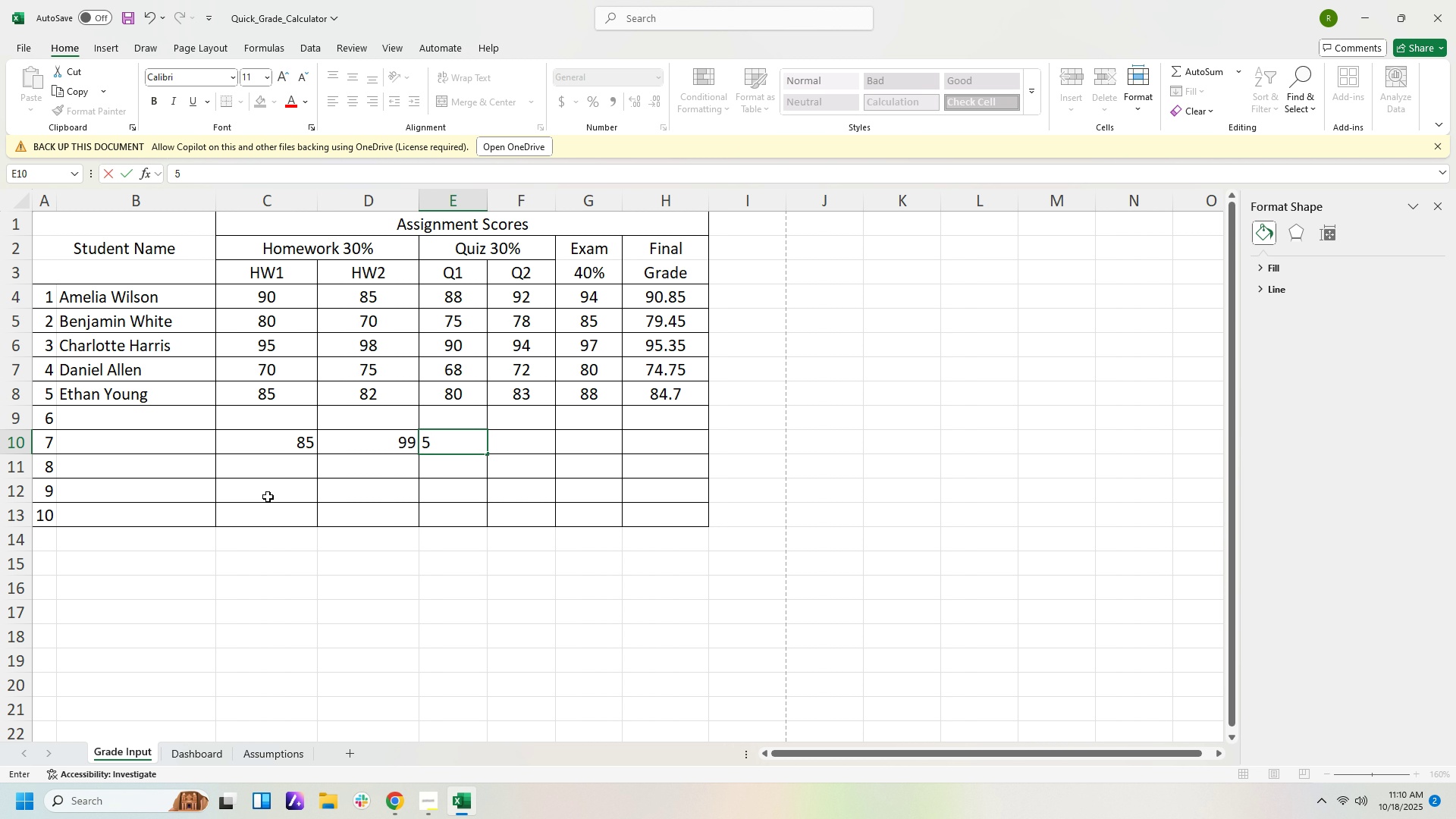 
key(Backspace)
 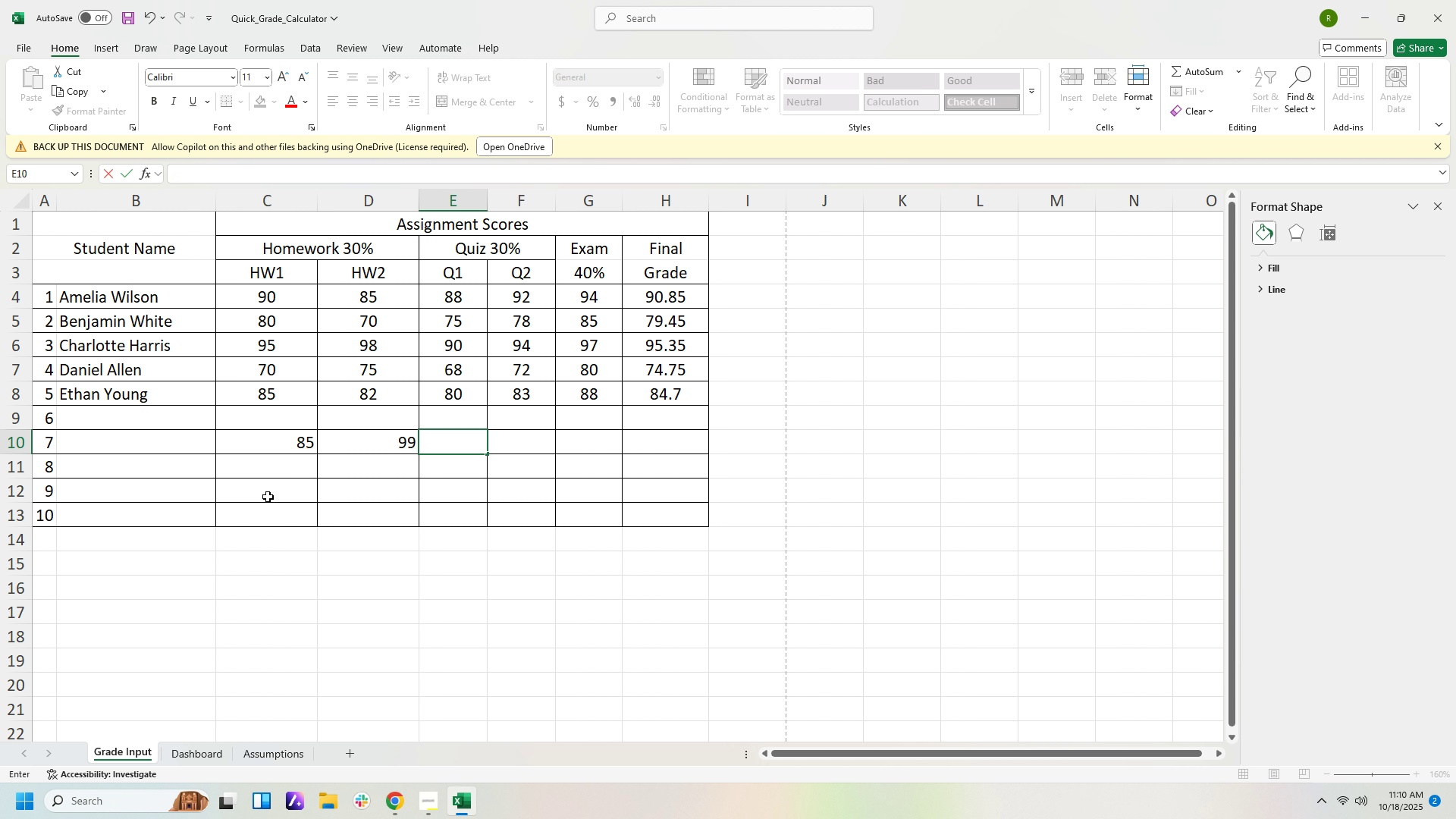 
key(Numpad8)
 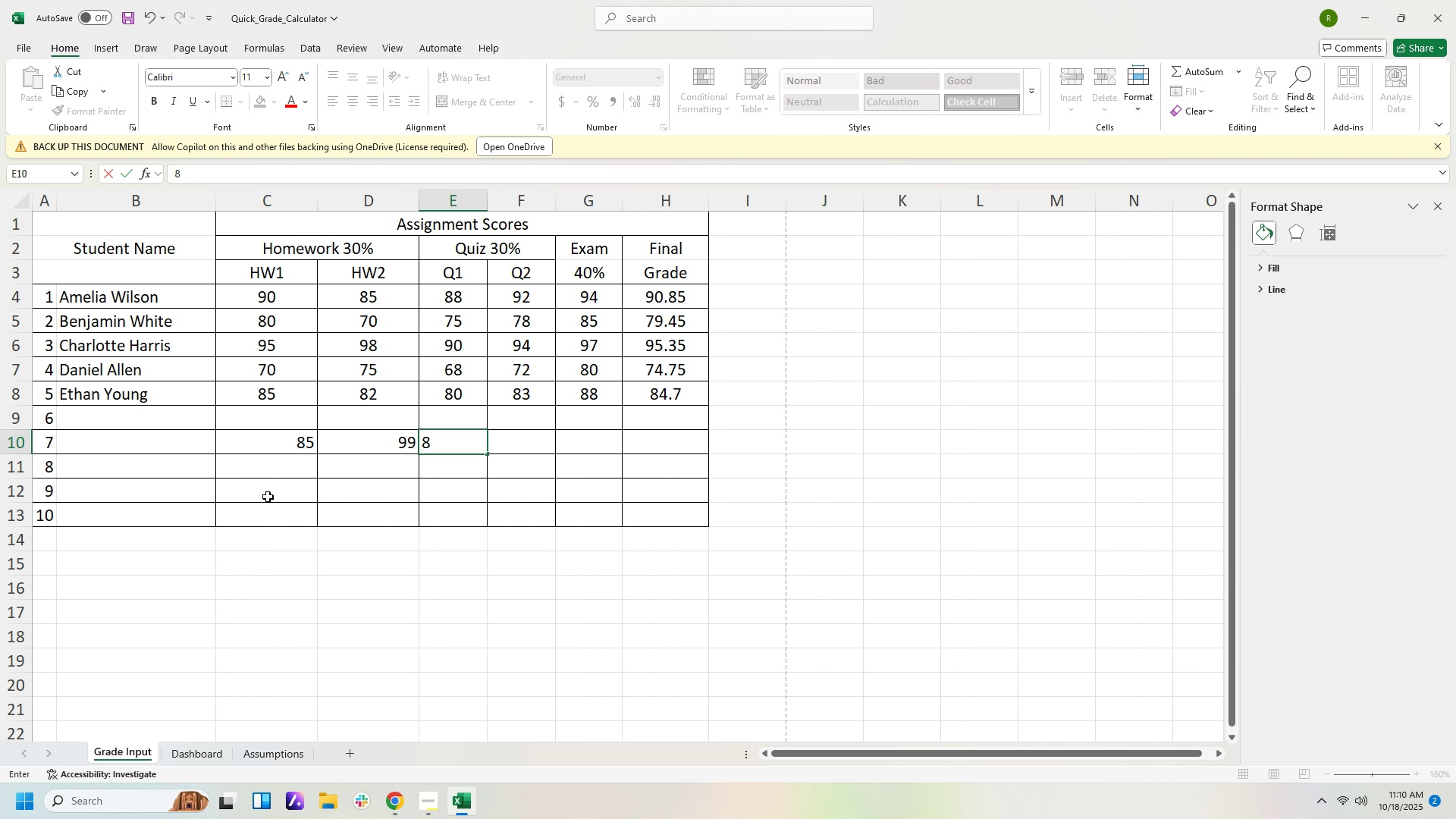 
key(Numpad5)
 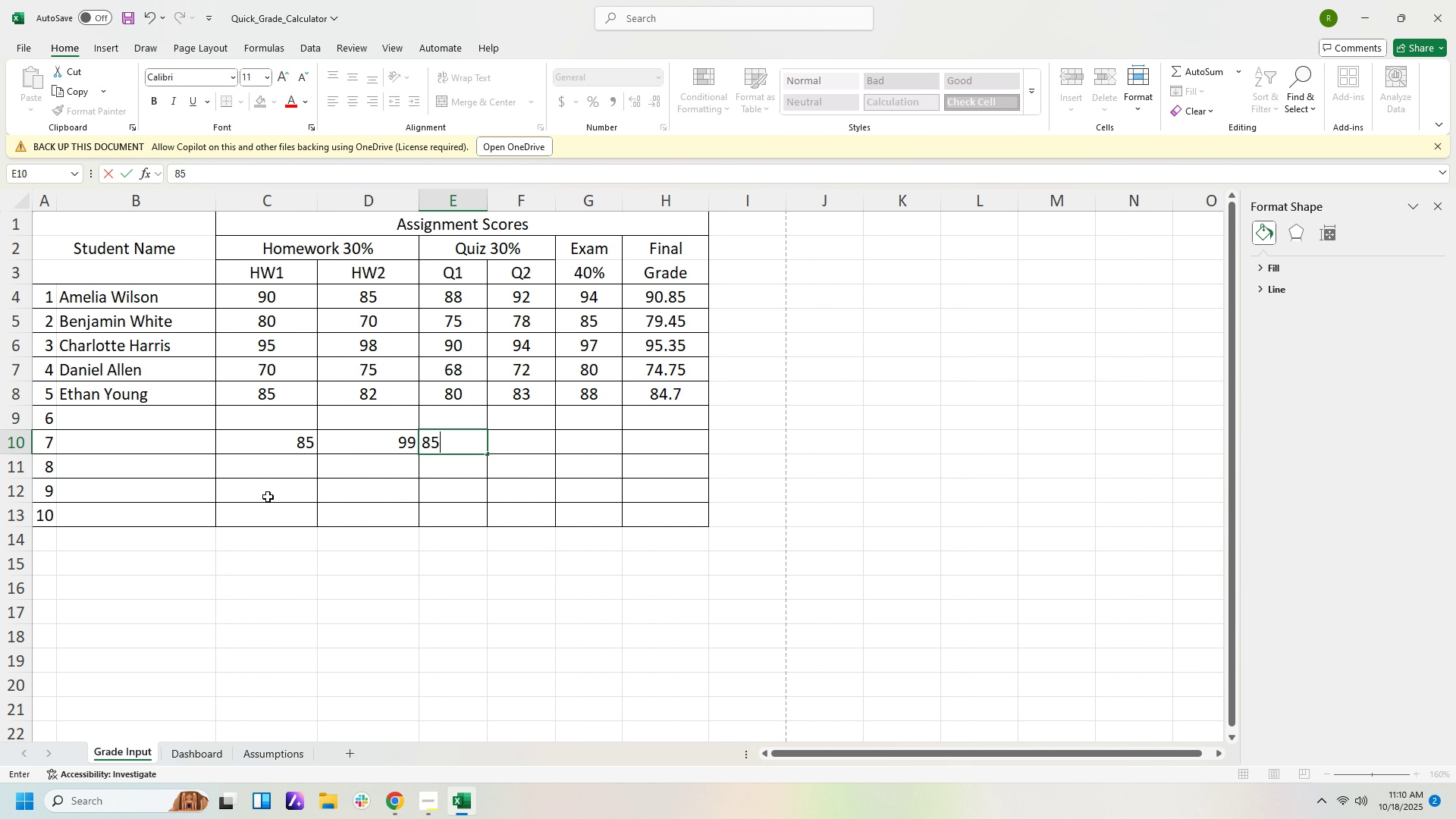 
key(ArrowRight)
 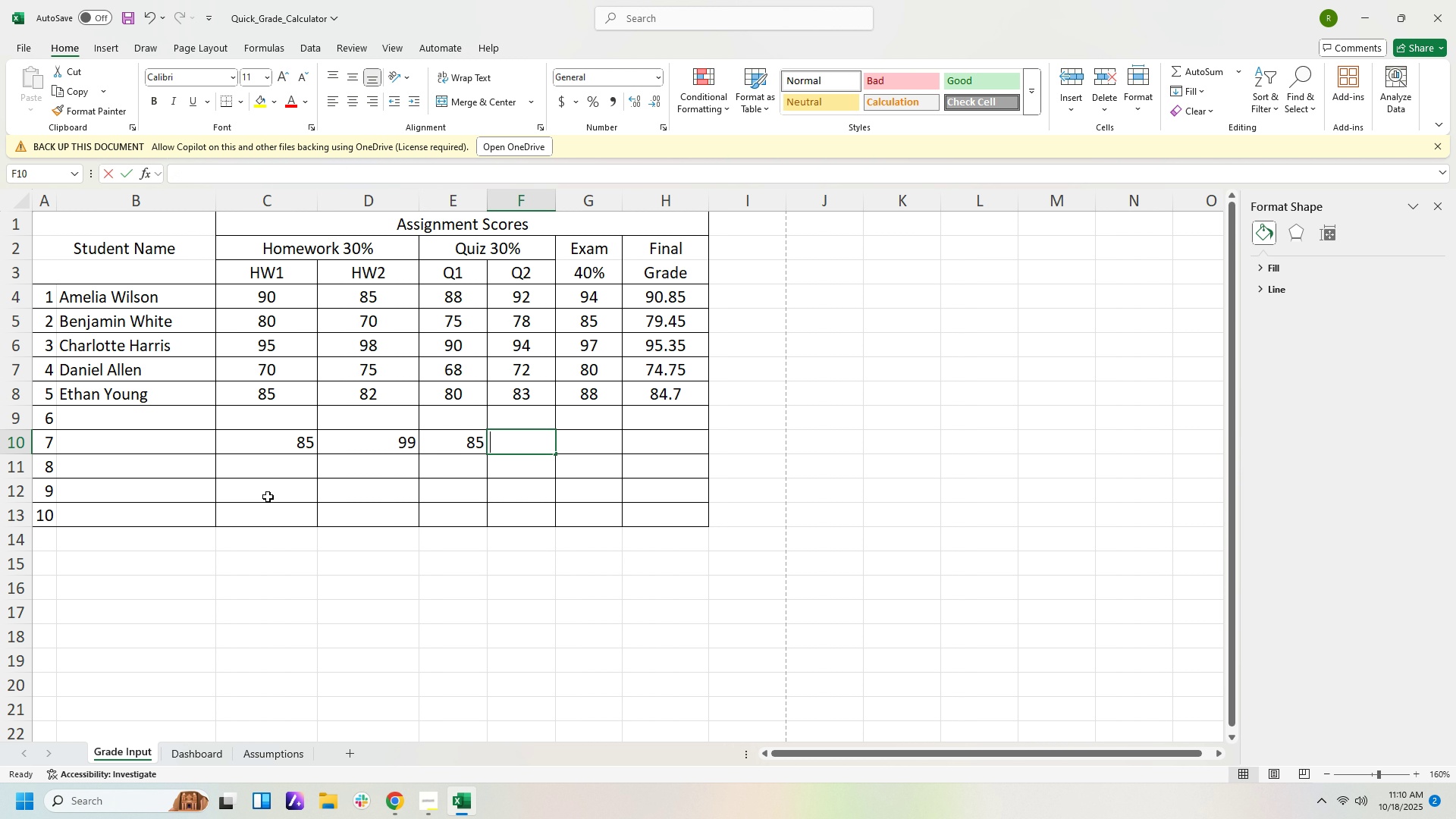 
key(Numpad5)
 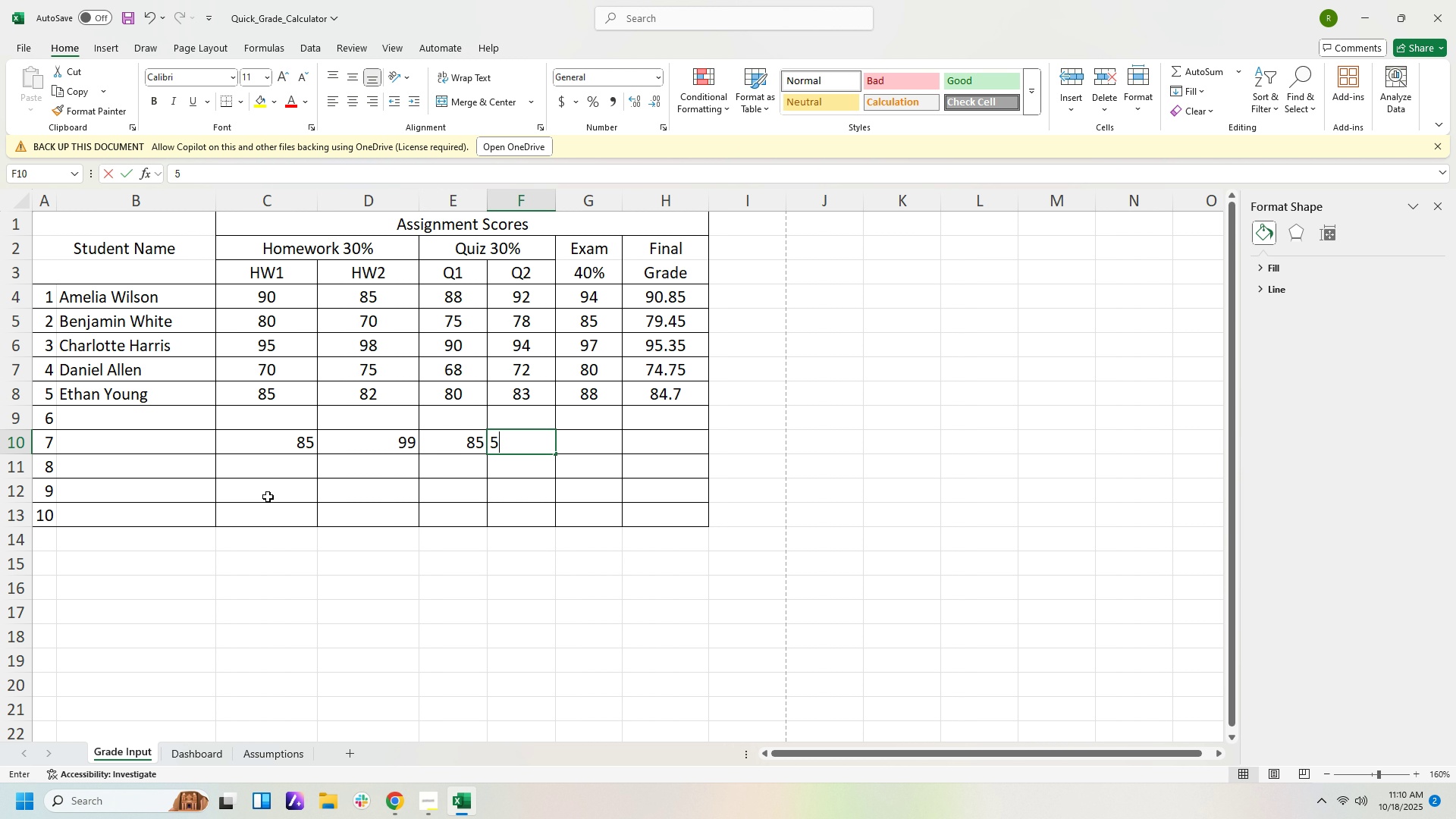 
key(Numpad4)
 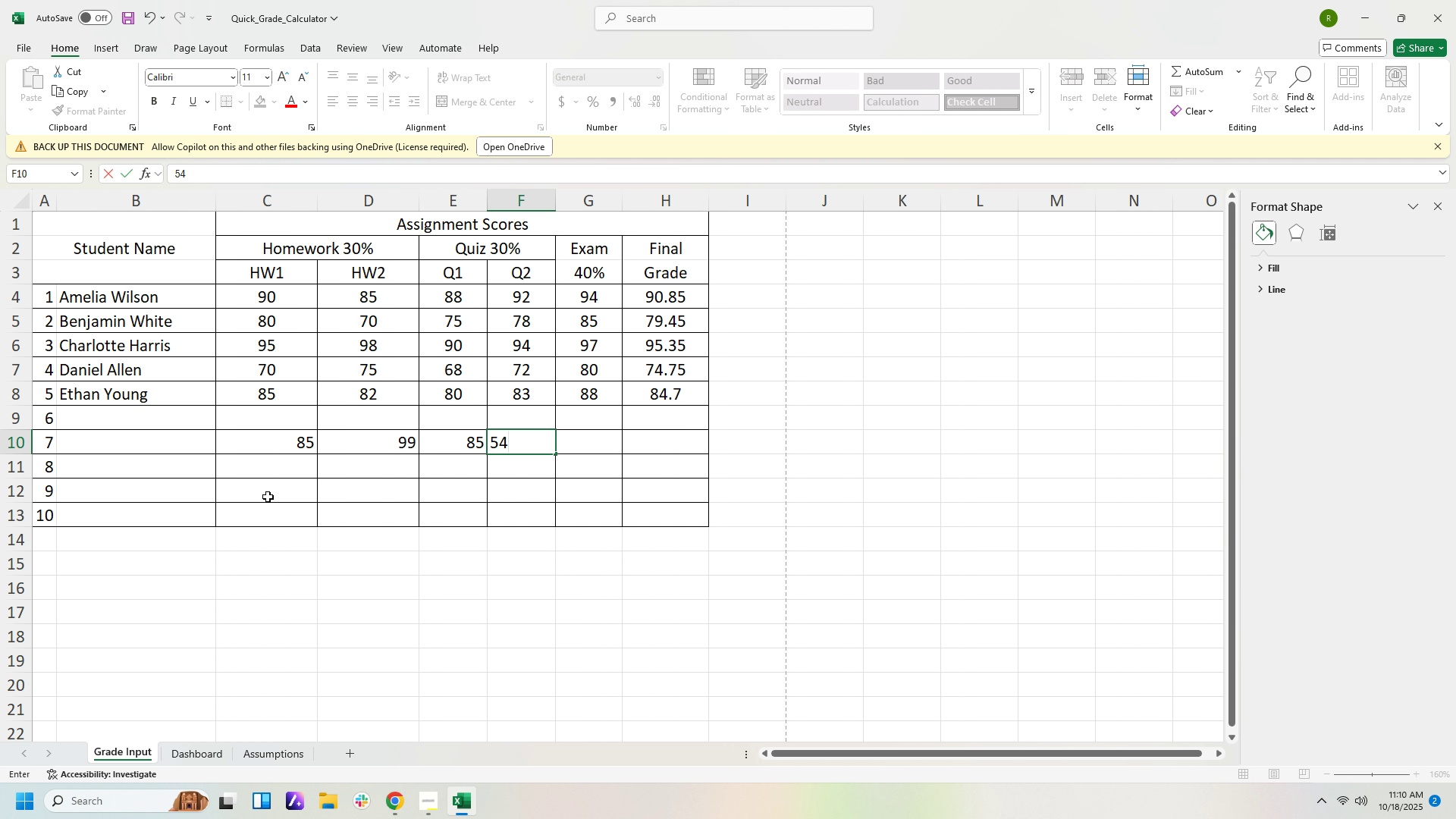 
key(Backspace)
 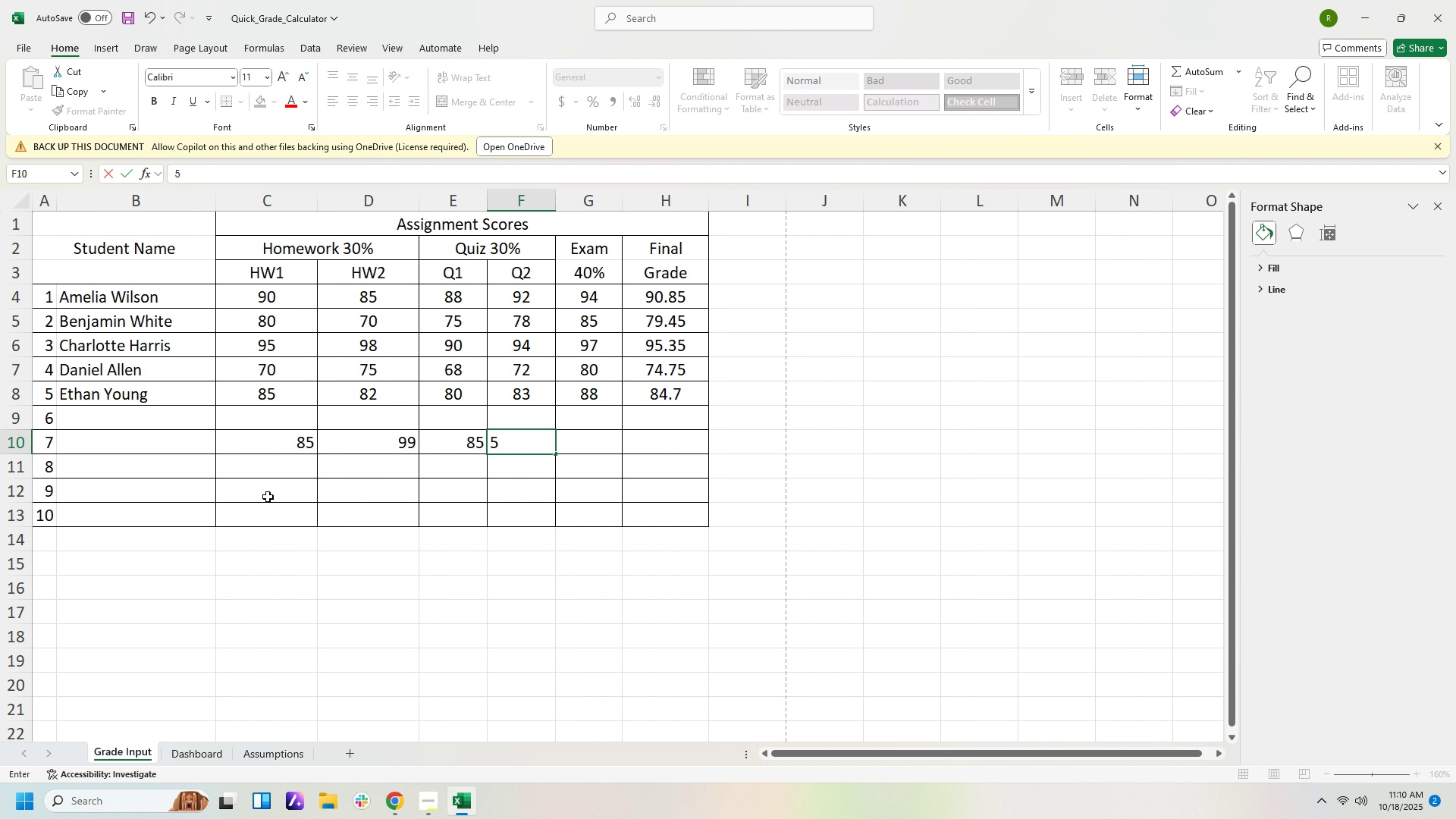 
key(Backspace)
 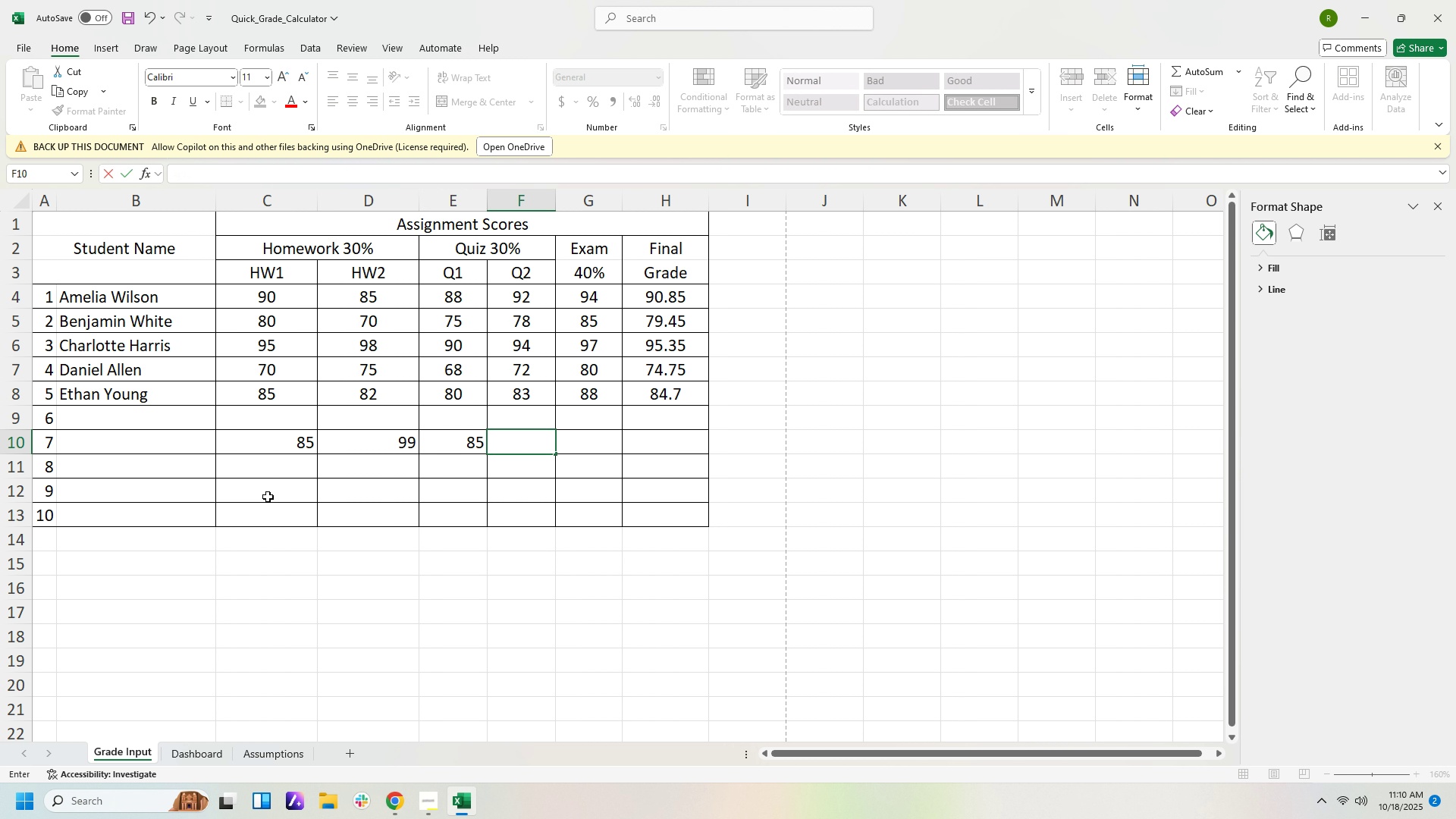 
key(Numpad9)
 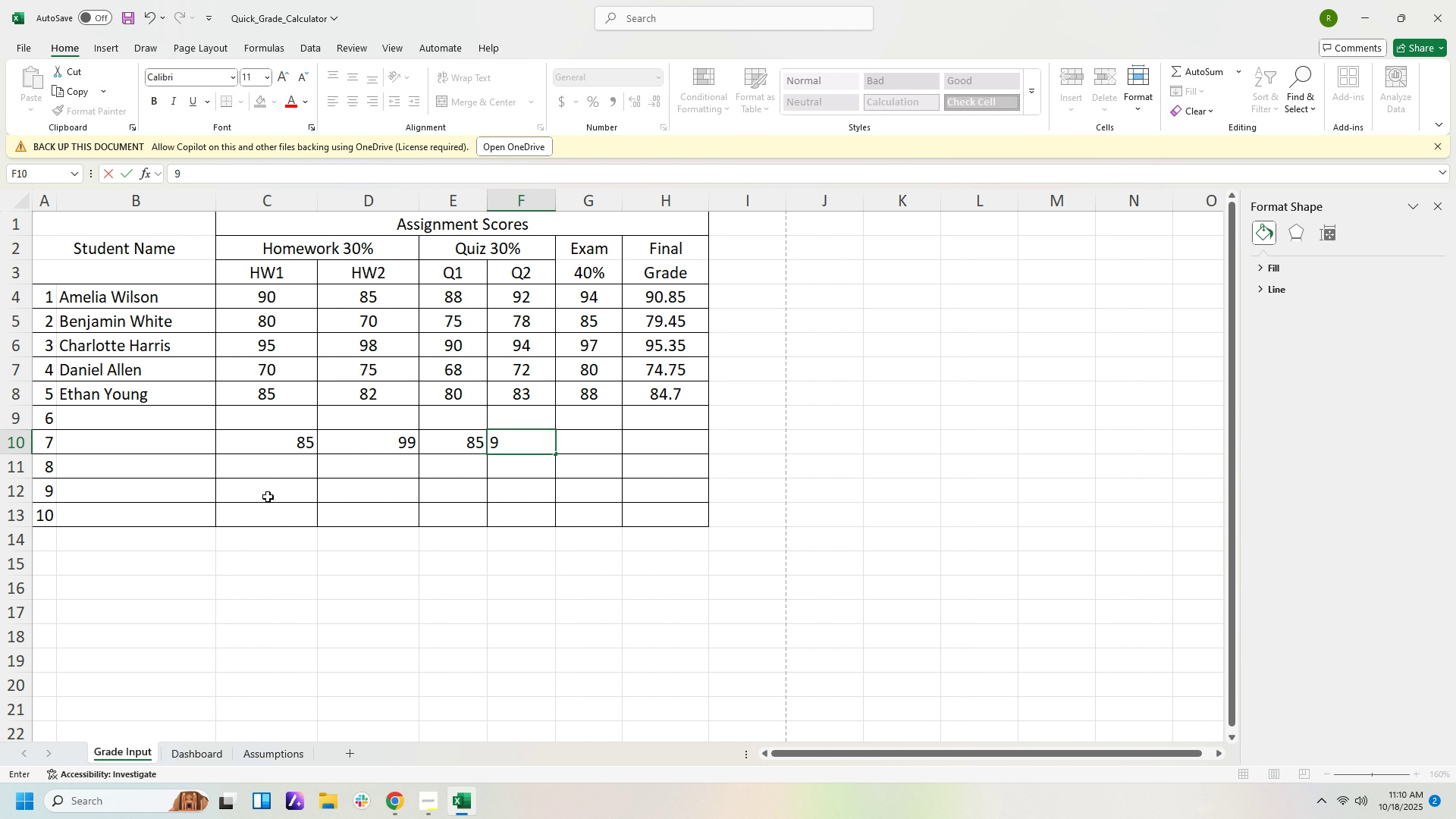 
key(Numpad8)
 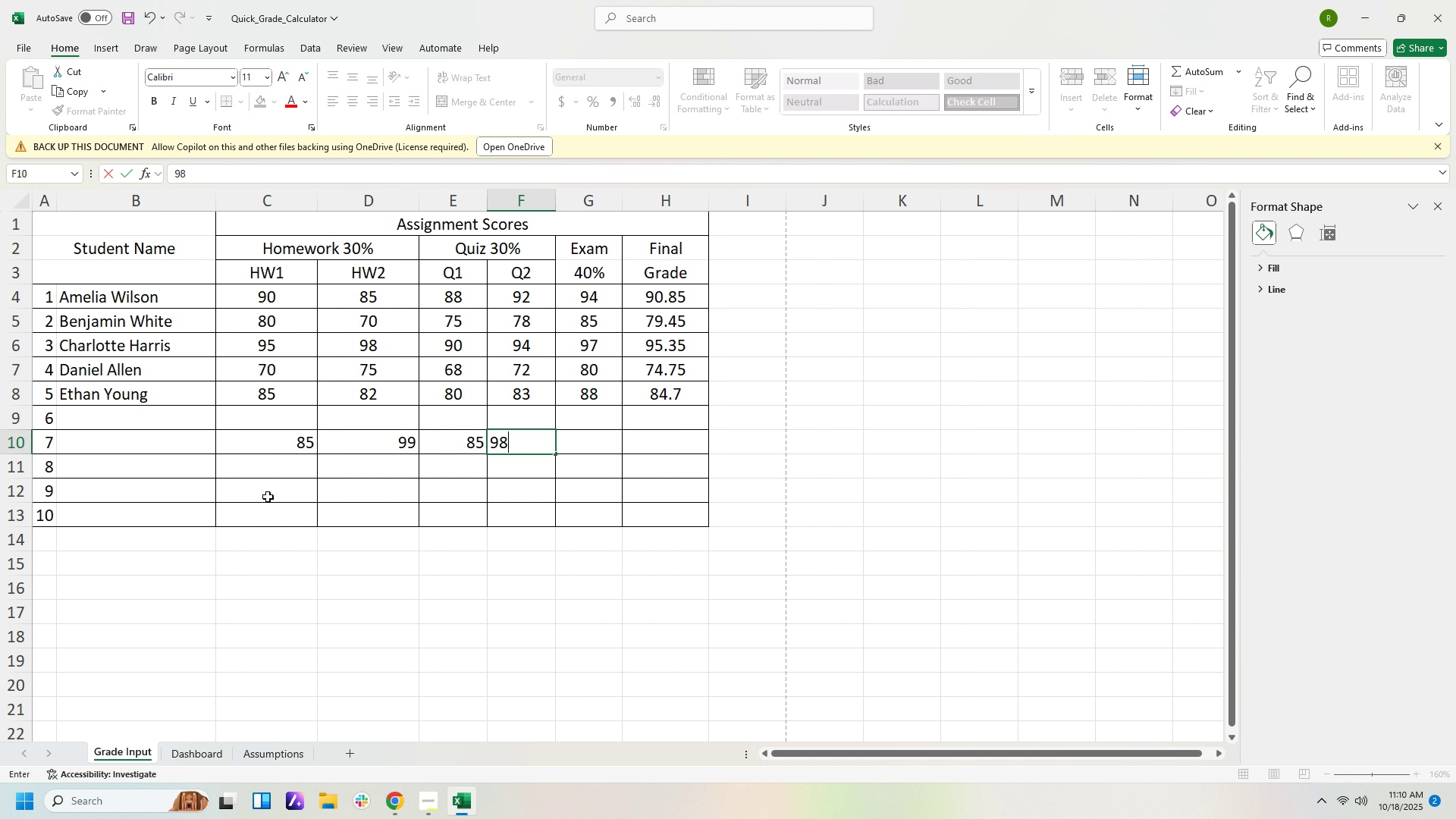 
key(ArrowRight)
 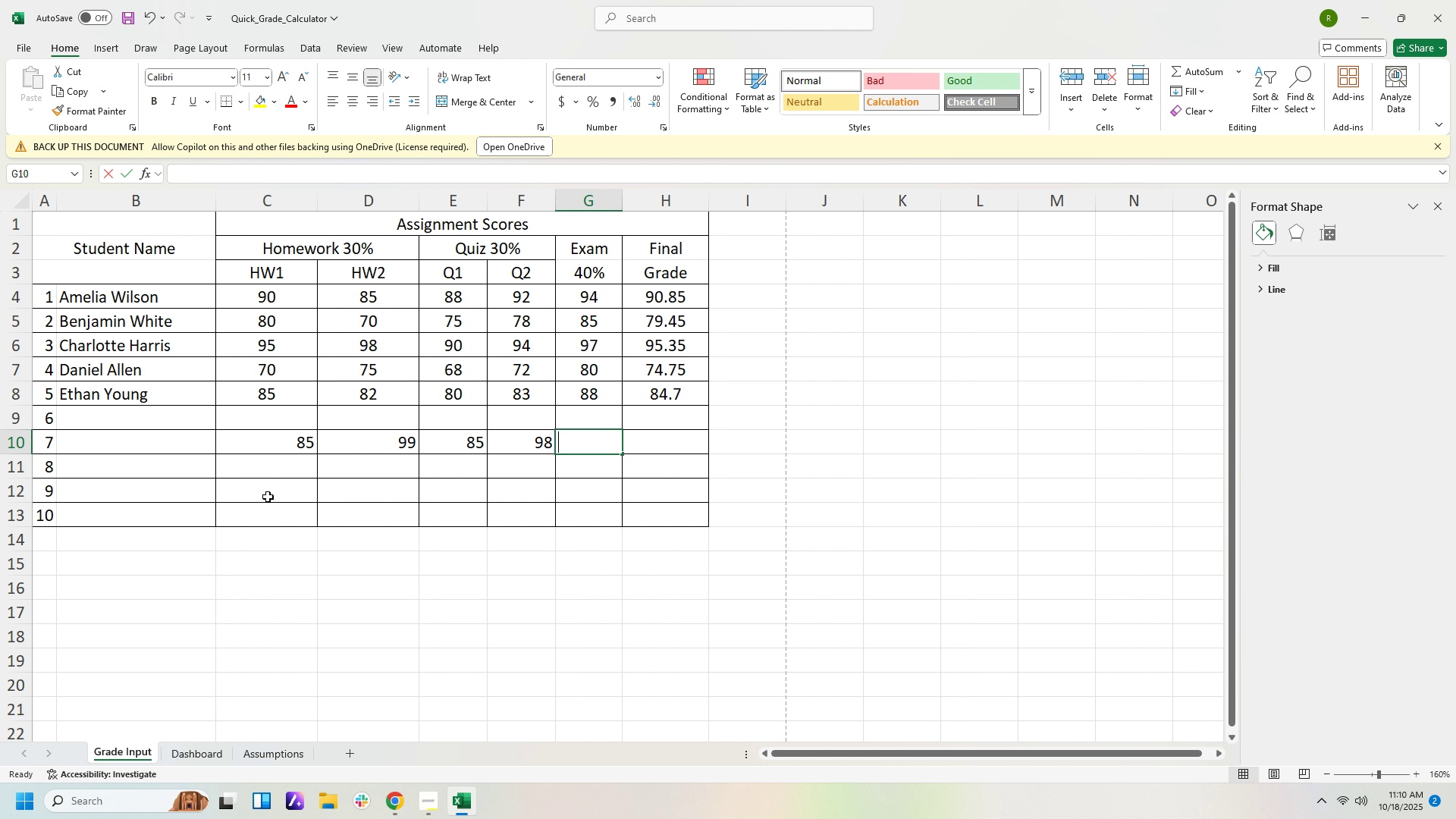 
key(Numpad9)
 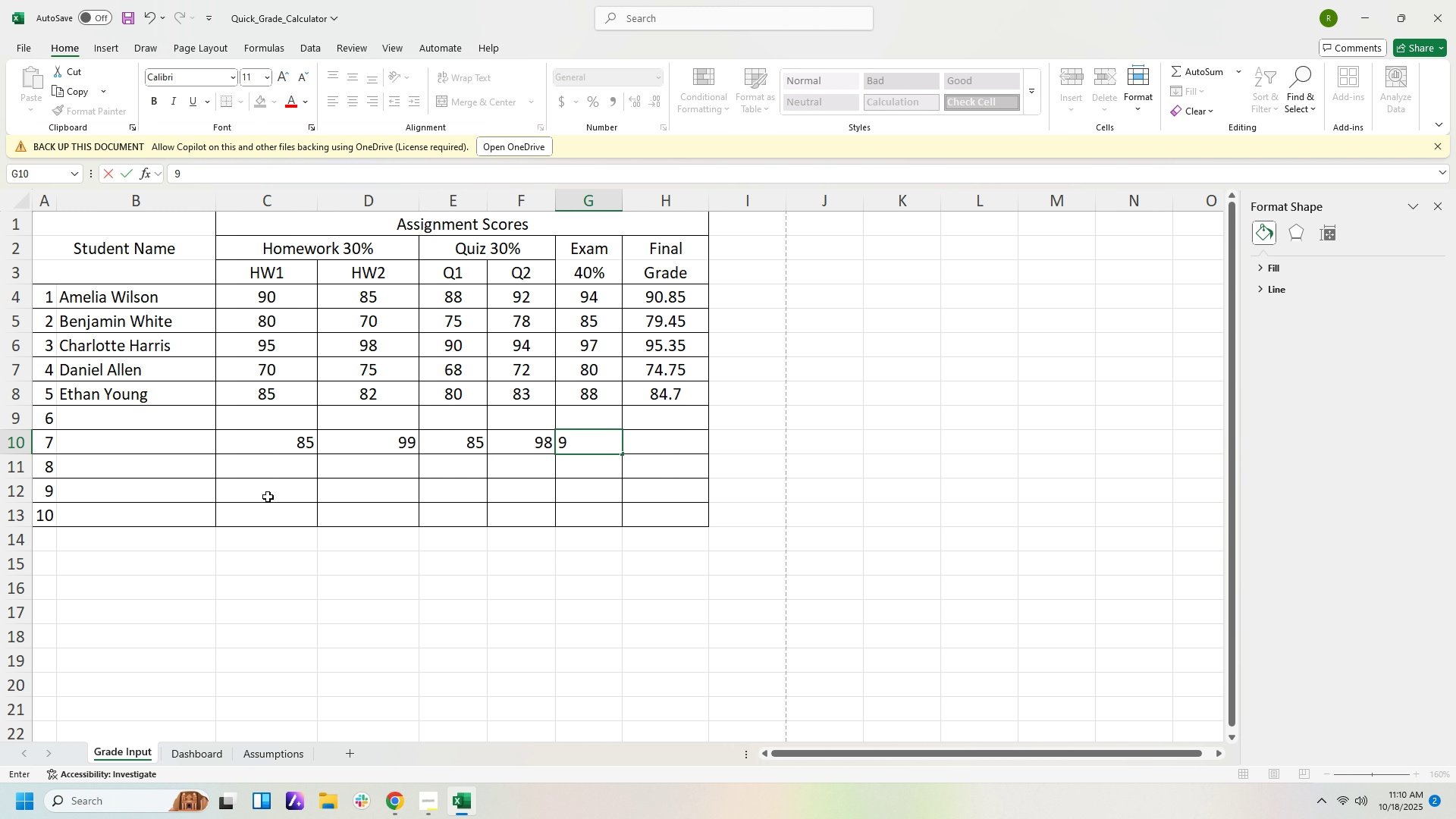 
key(Numpad6)
 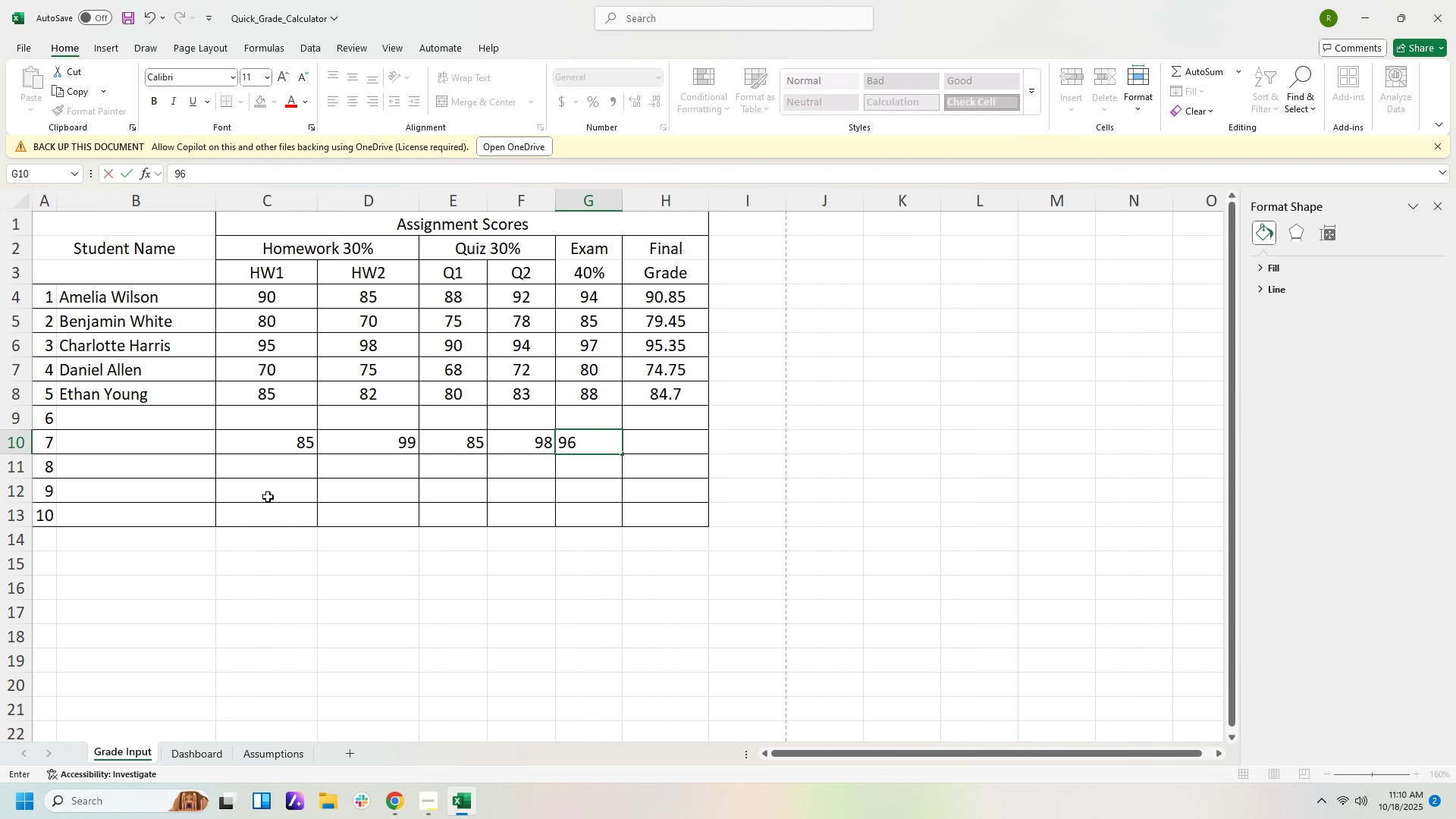 
key(ArrowRight)
 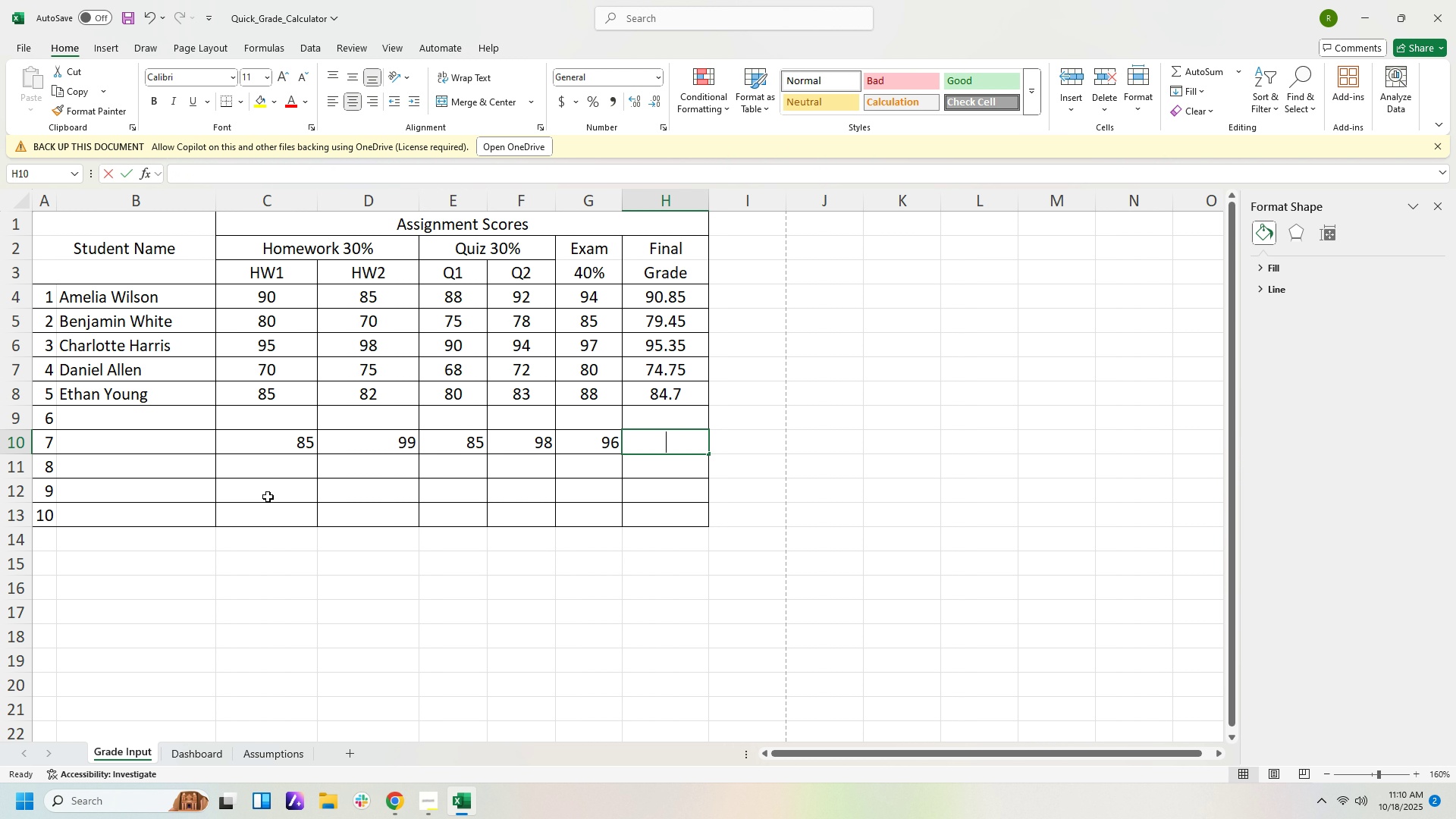 
key(Numpad5)
 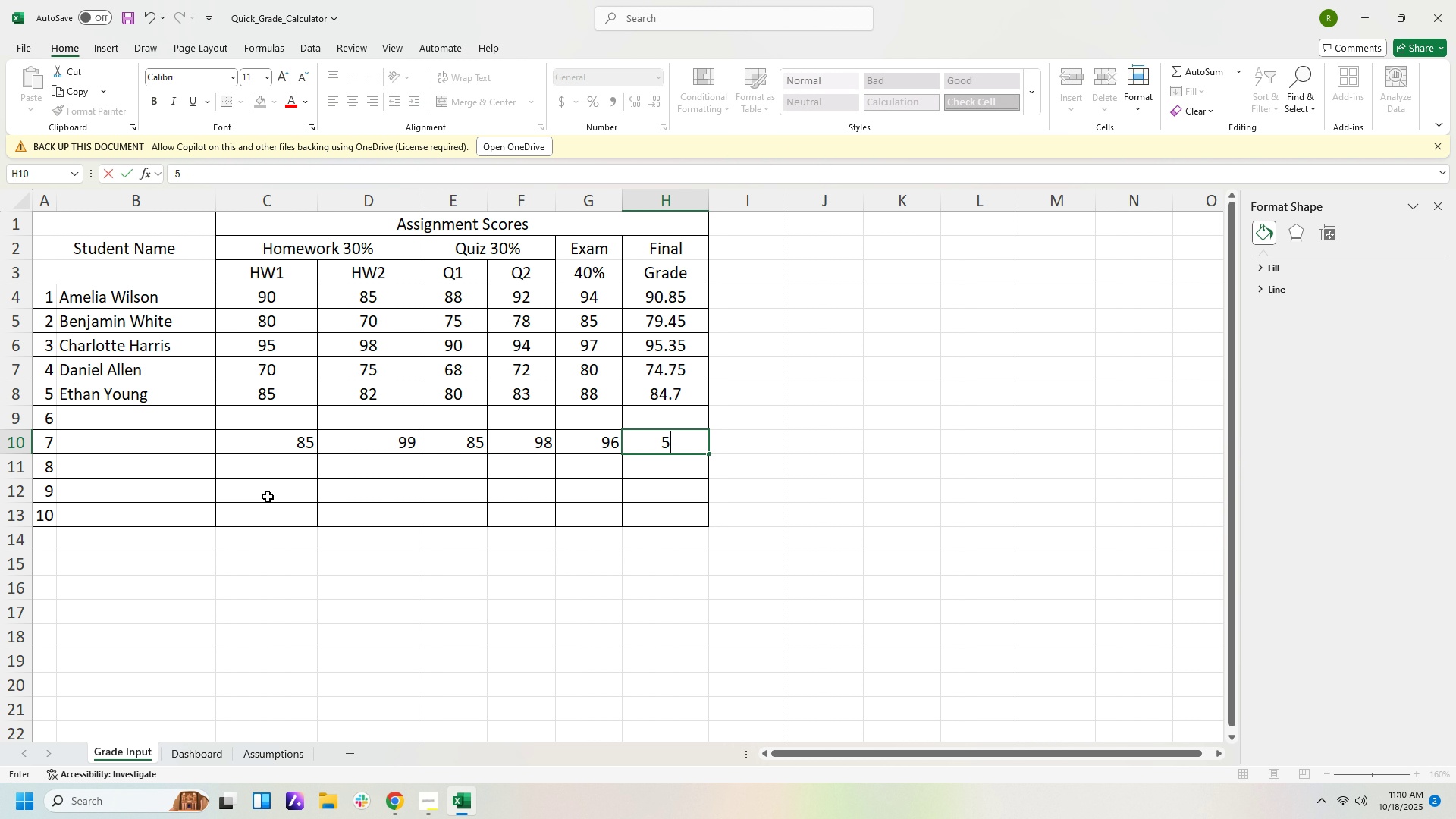 
key(Backspace)
 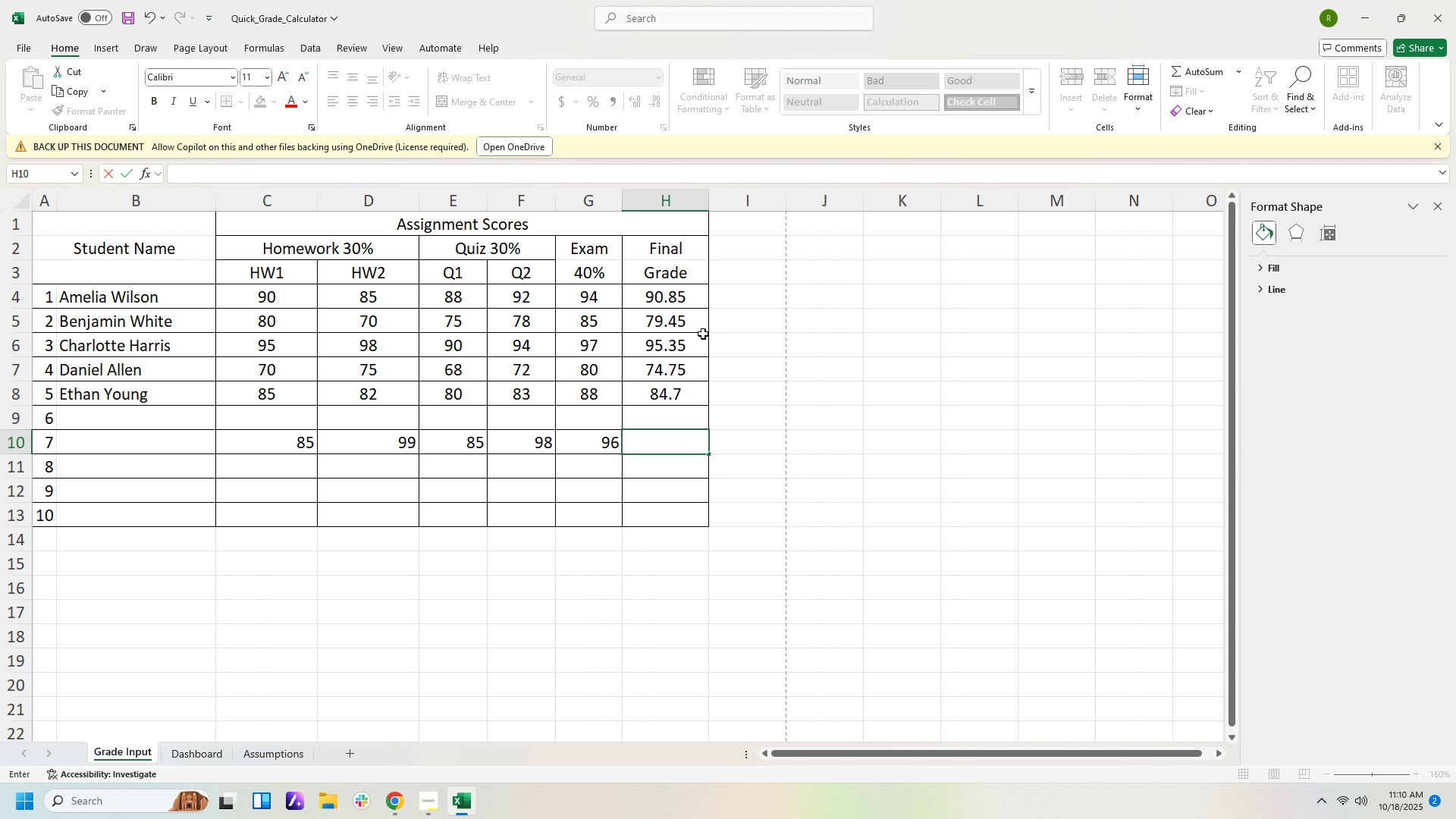 
left_click_drag(start_coordinate=[683, 300], to_coordinate=[699, 396])
 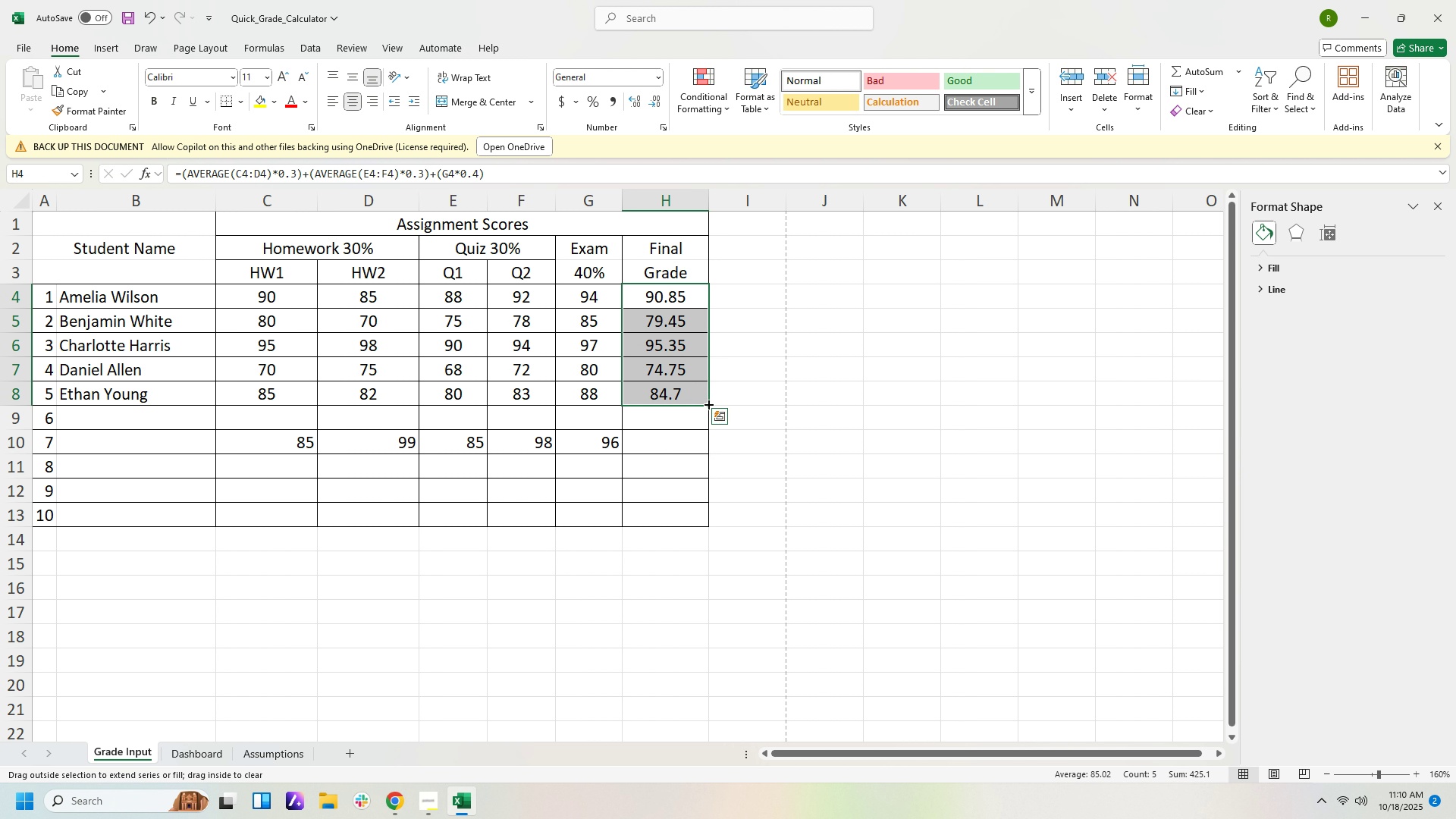 
left_click_drag(start_coordinate=[708, 403], to_coordinate=[714, 524])
 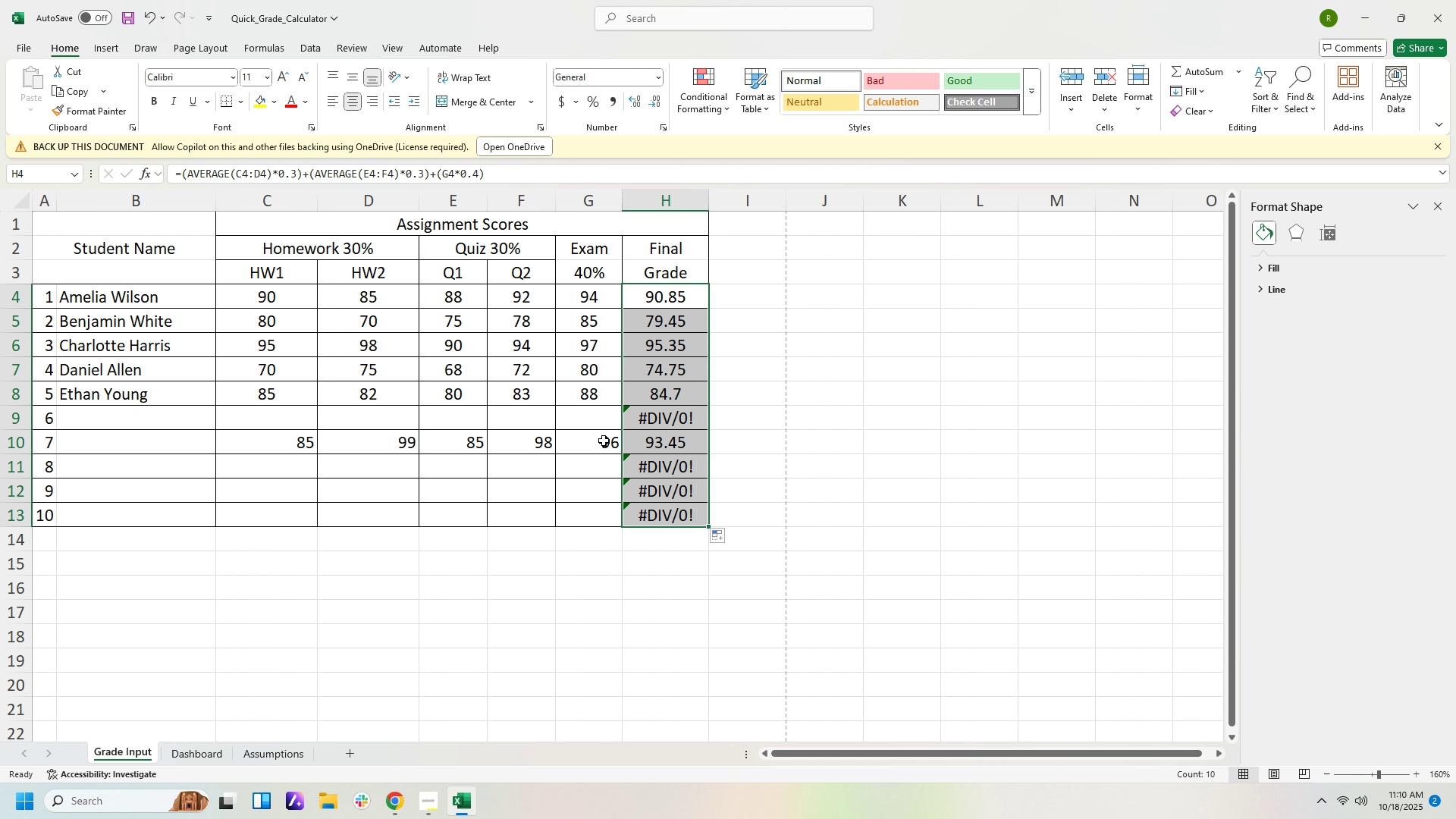 
left_click_drag(start_coordinate=[606, 443], to_coordinate=[328, 444])
 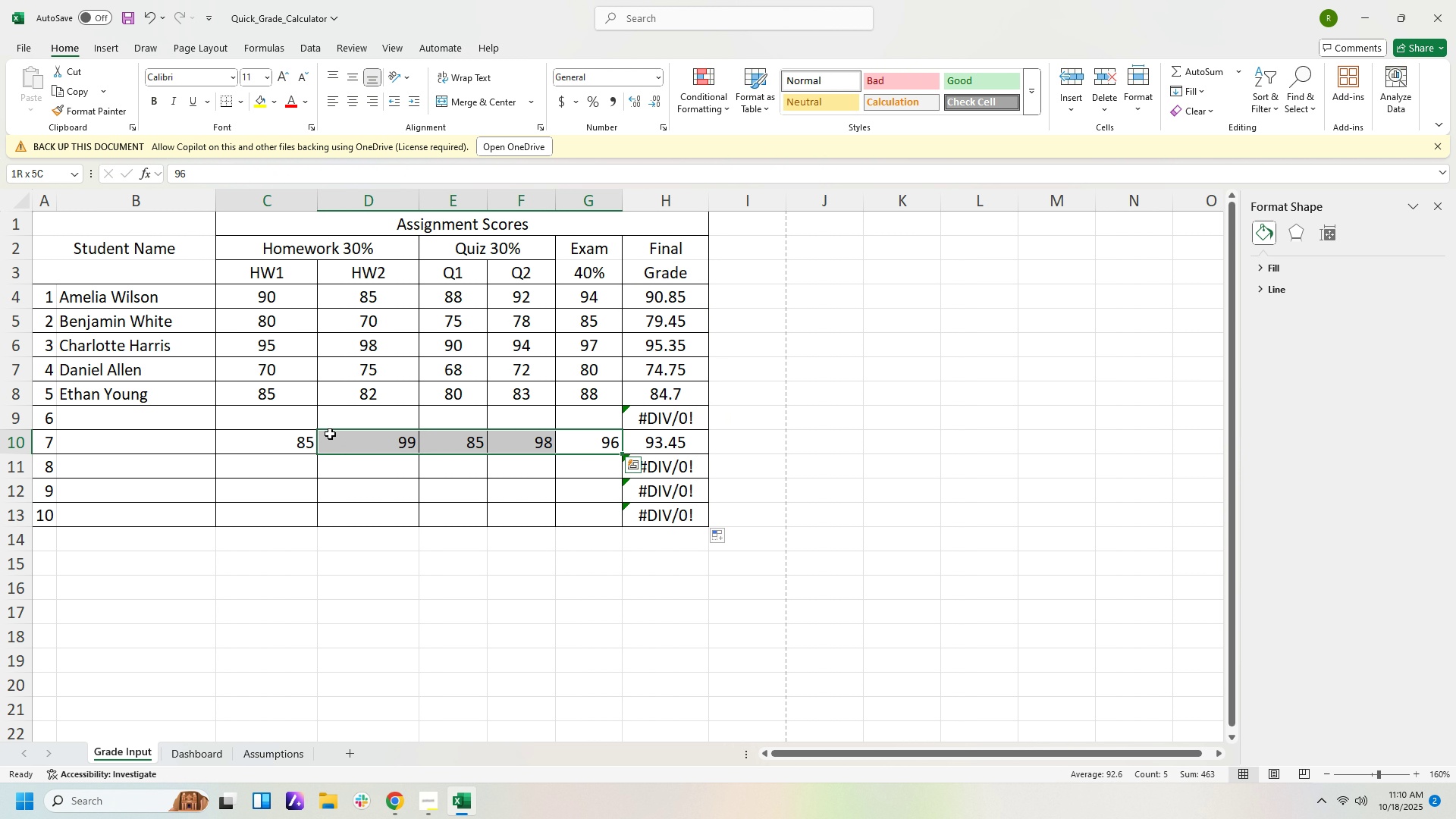 
key(Shift+ArrowLeft)
 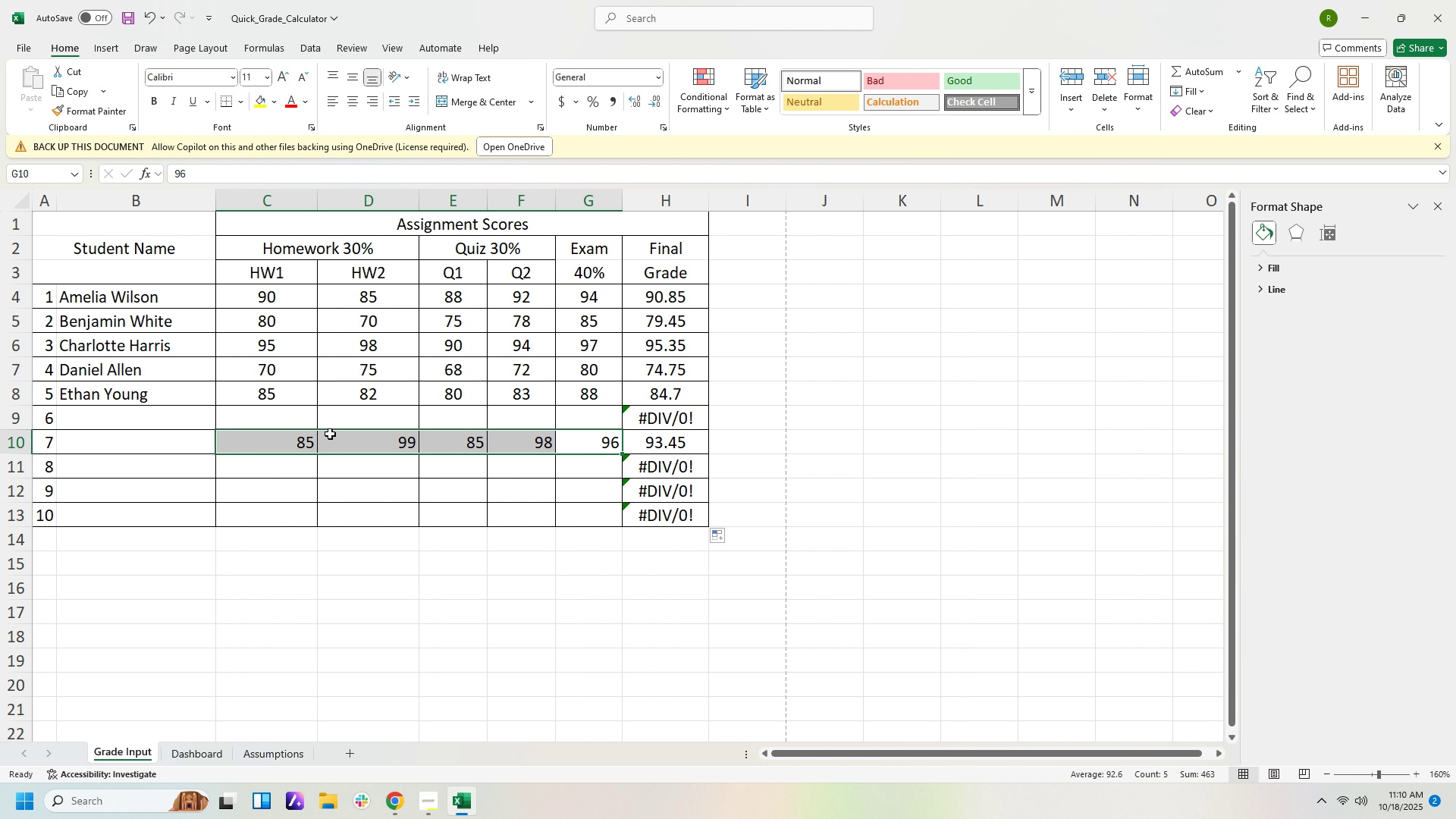 
key(Delete)
 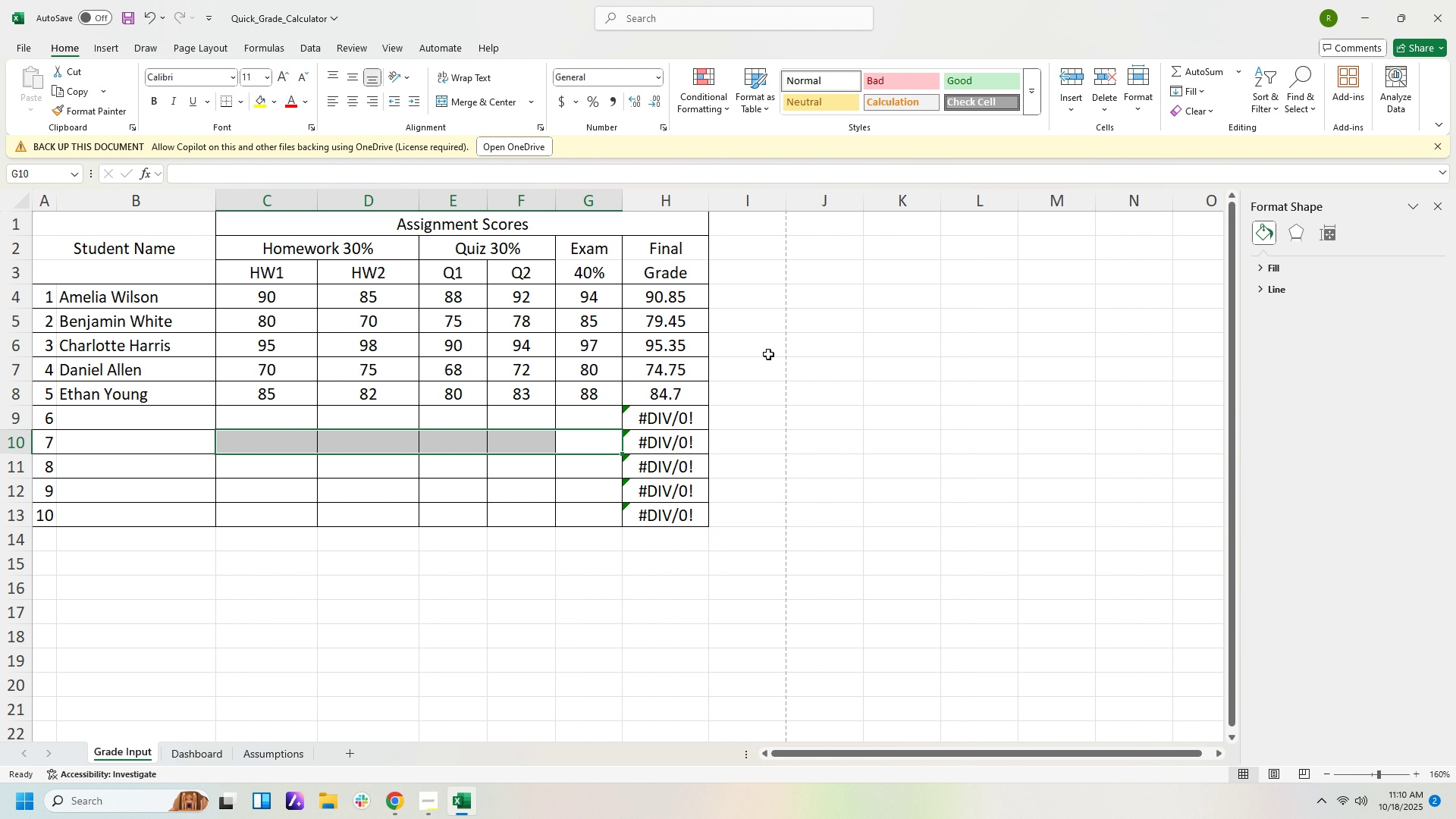 
left_click([1010, 514])
 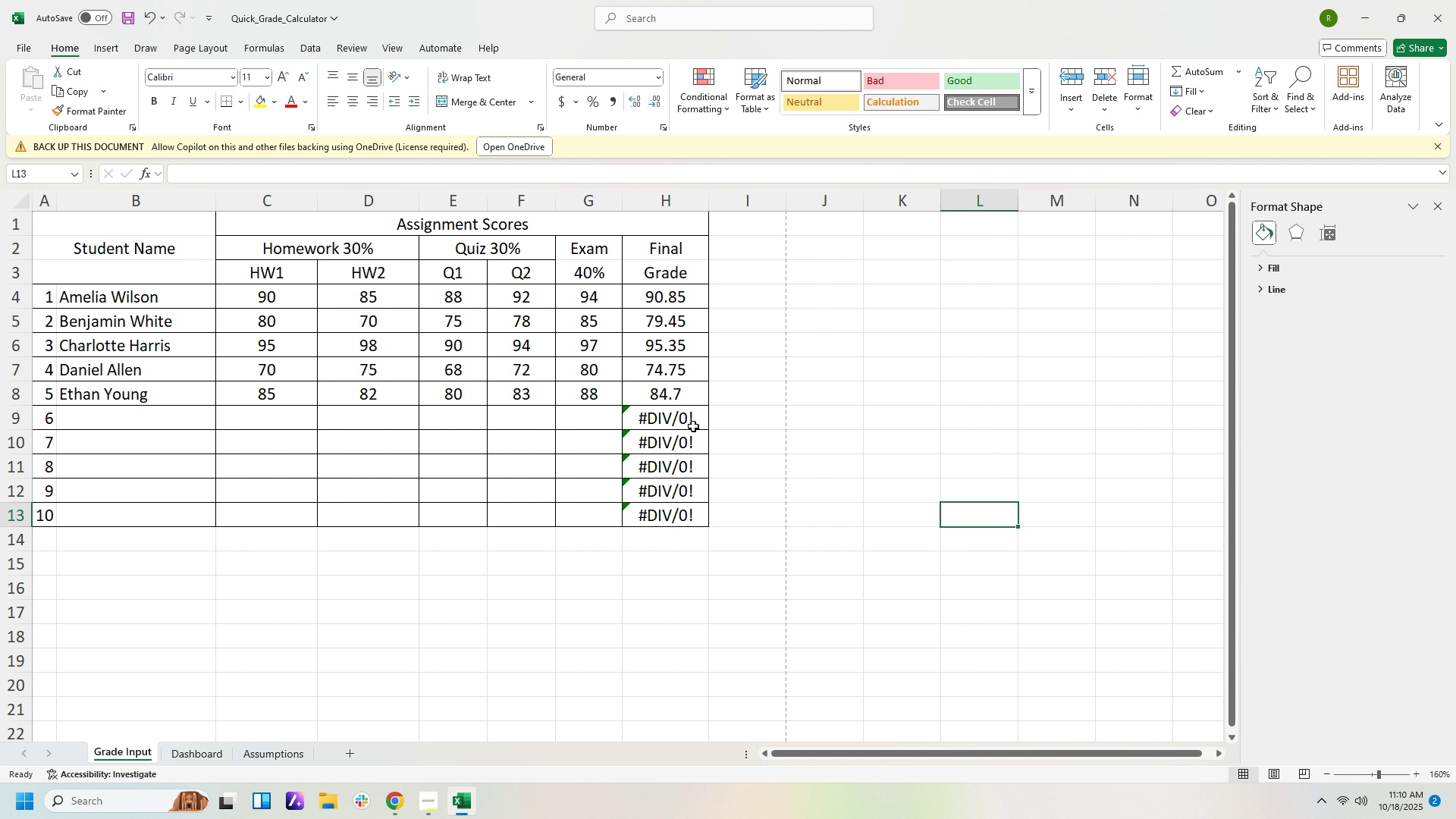 
left_click([693, 425])
 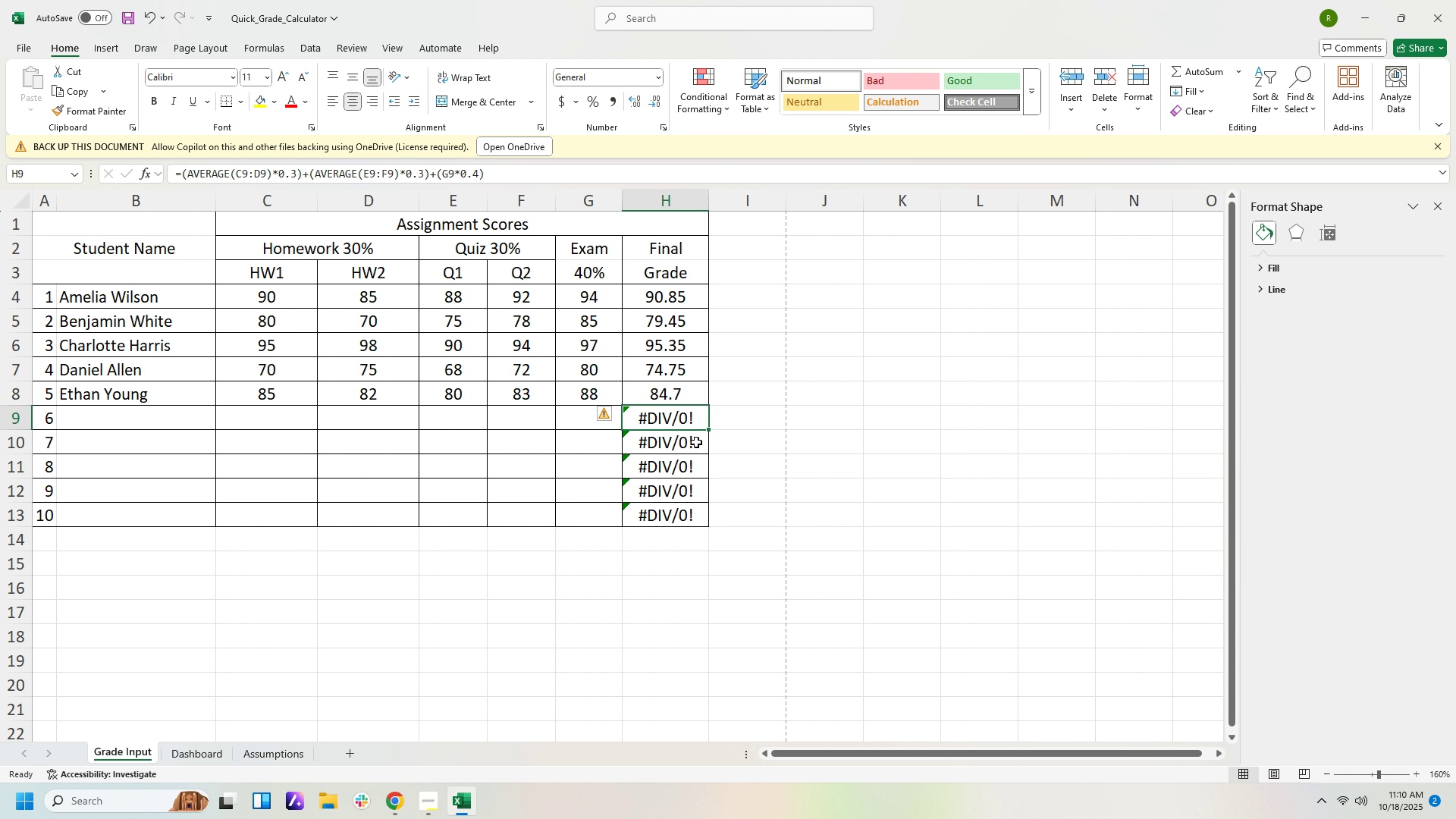 
left_click([696, 442])
 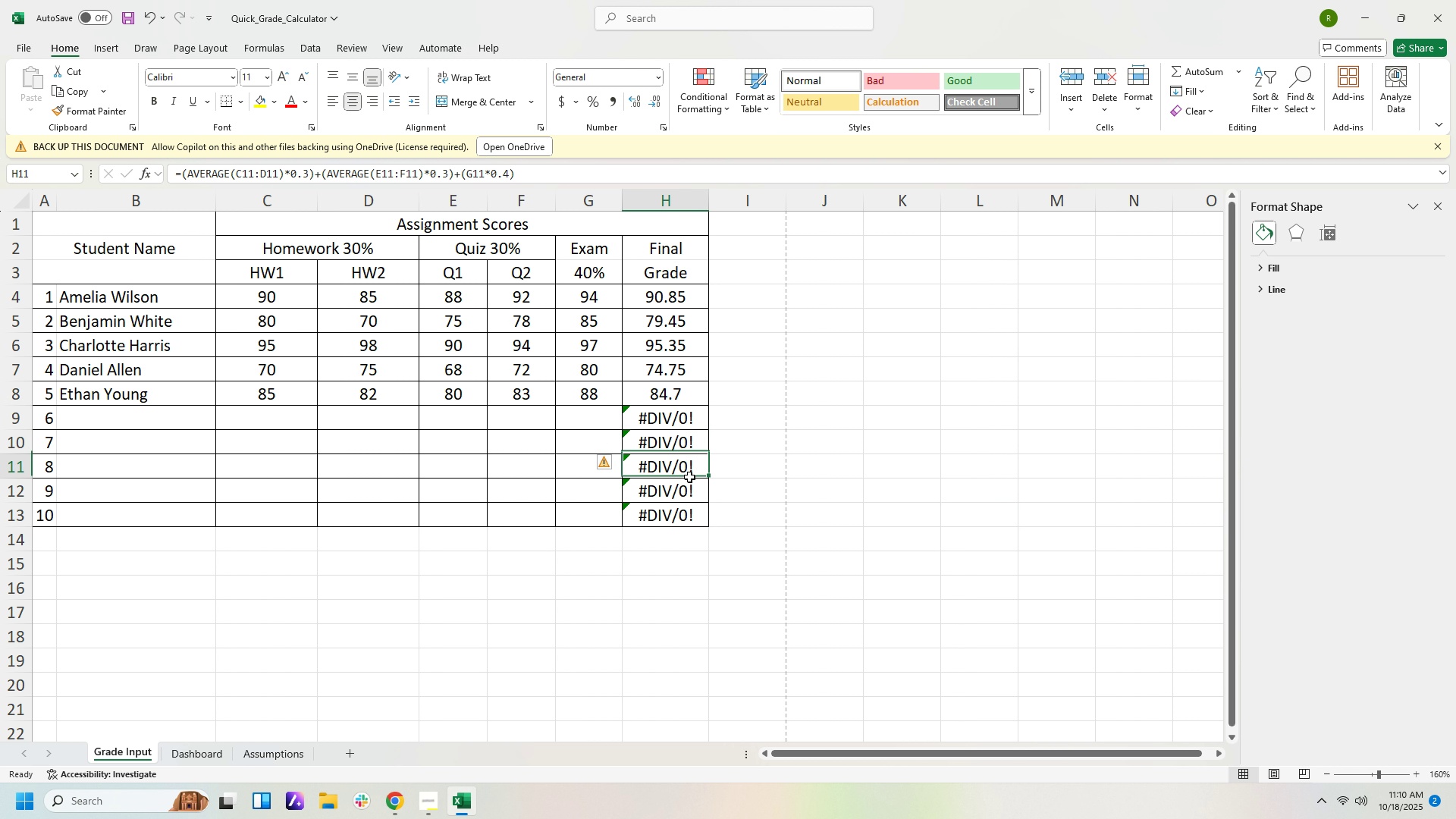 
left_click([689, 477])
 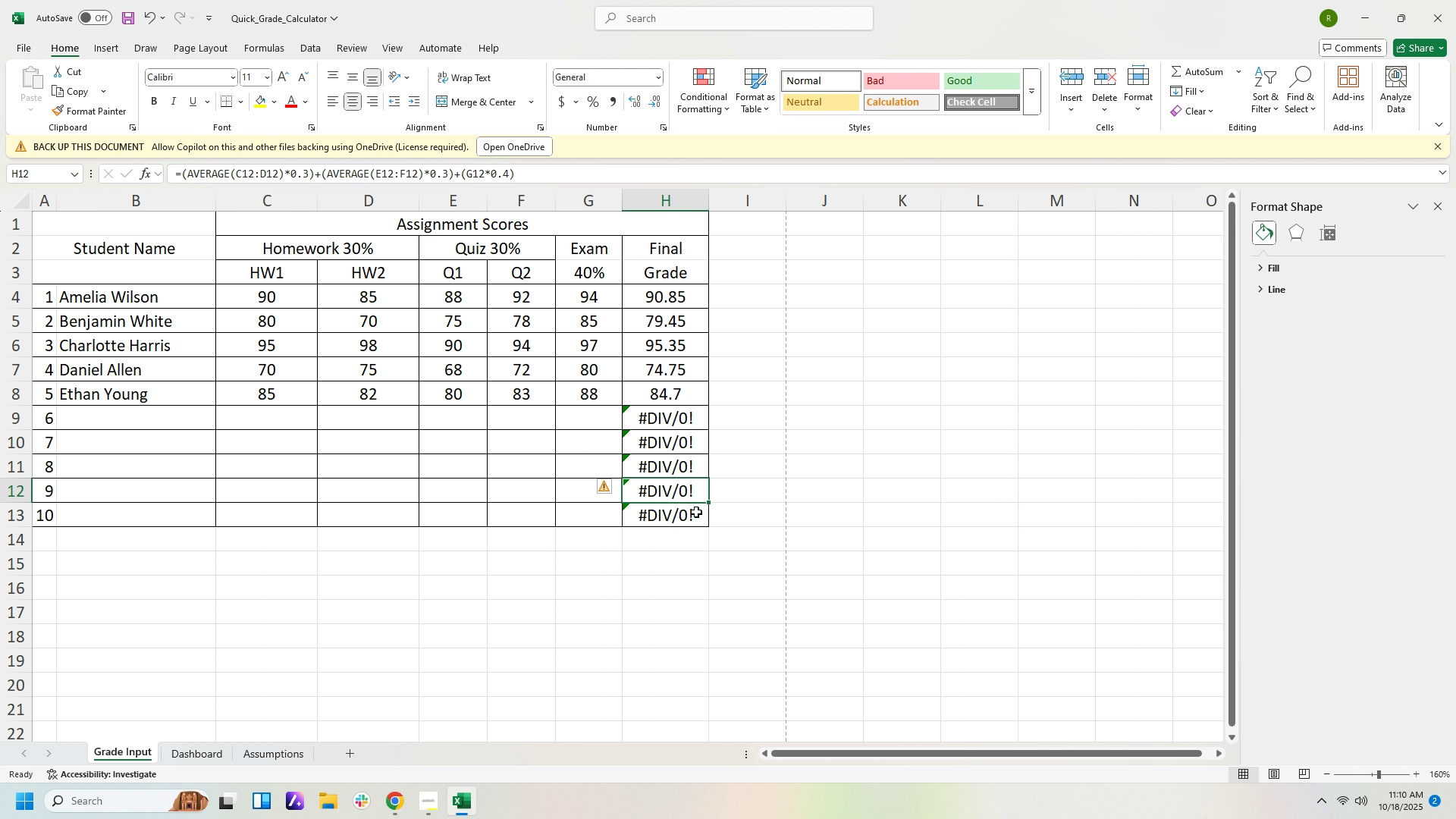 
double_click([696, 512])
 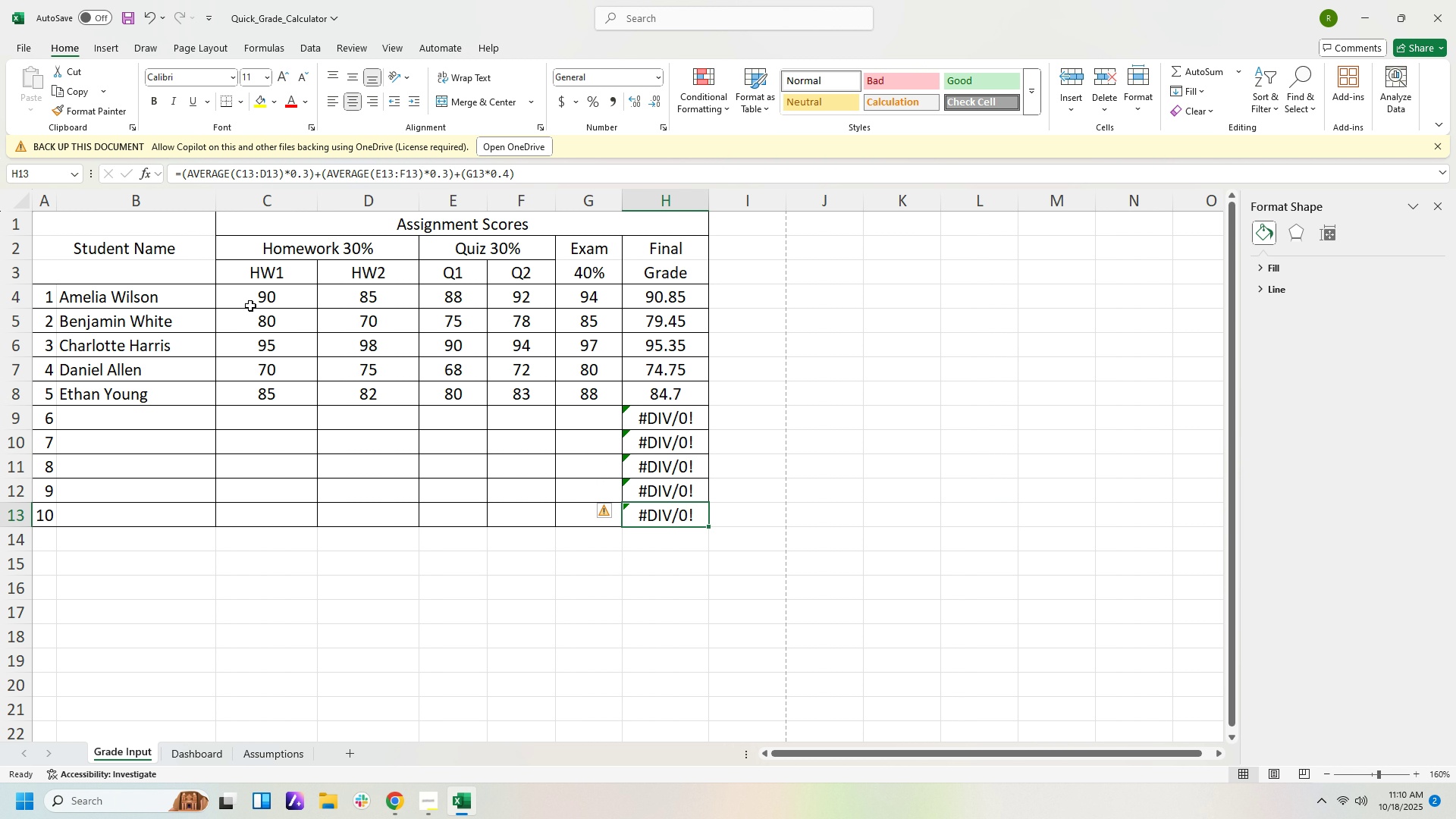 
left_click([177, 576])
 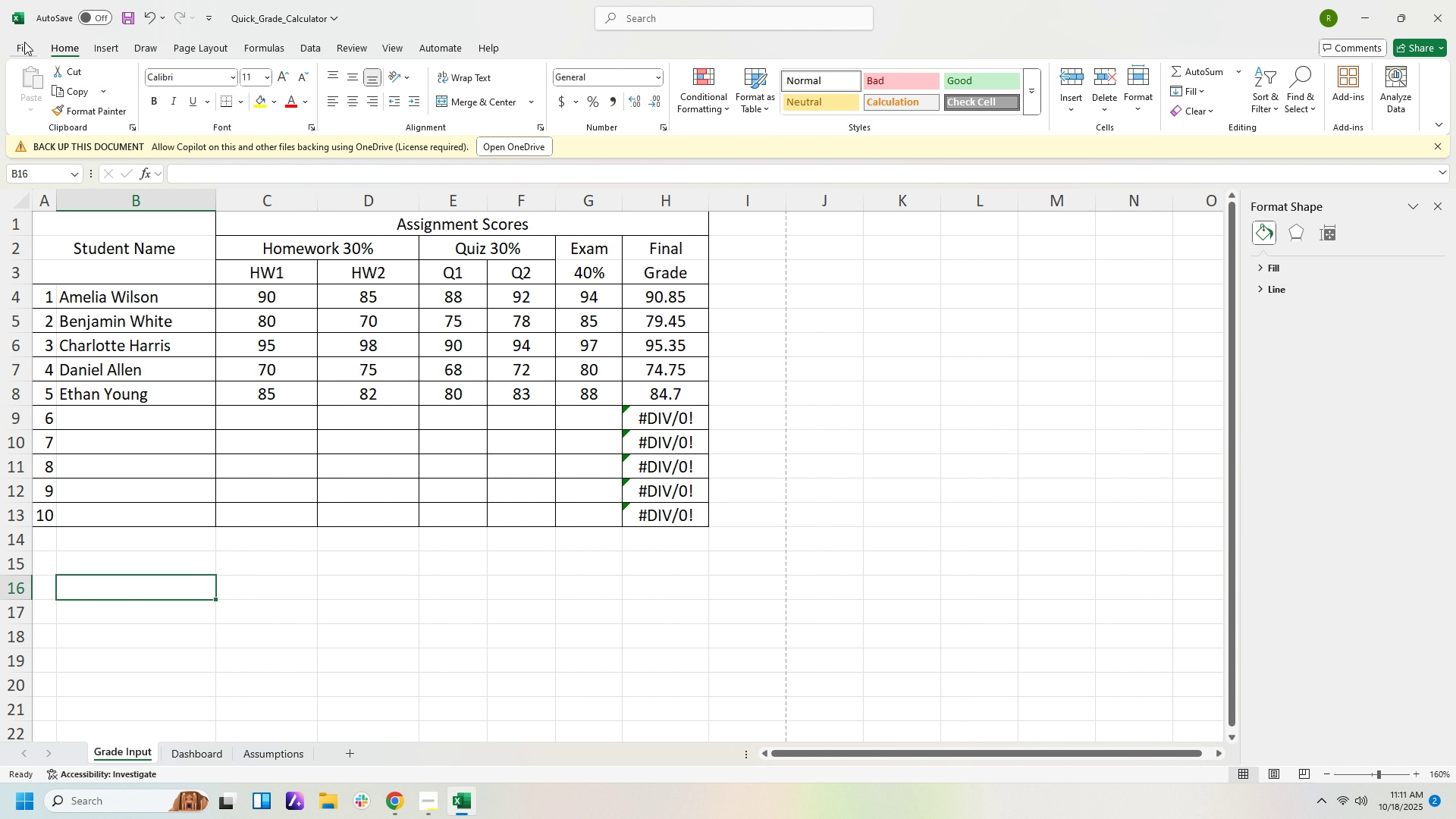 
left_click([24, 42])
 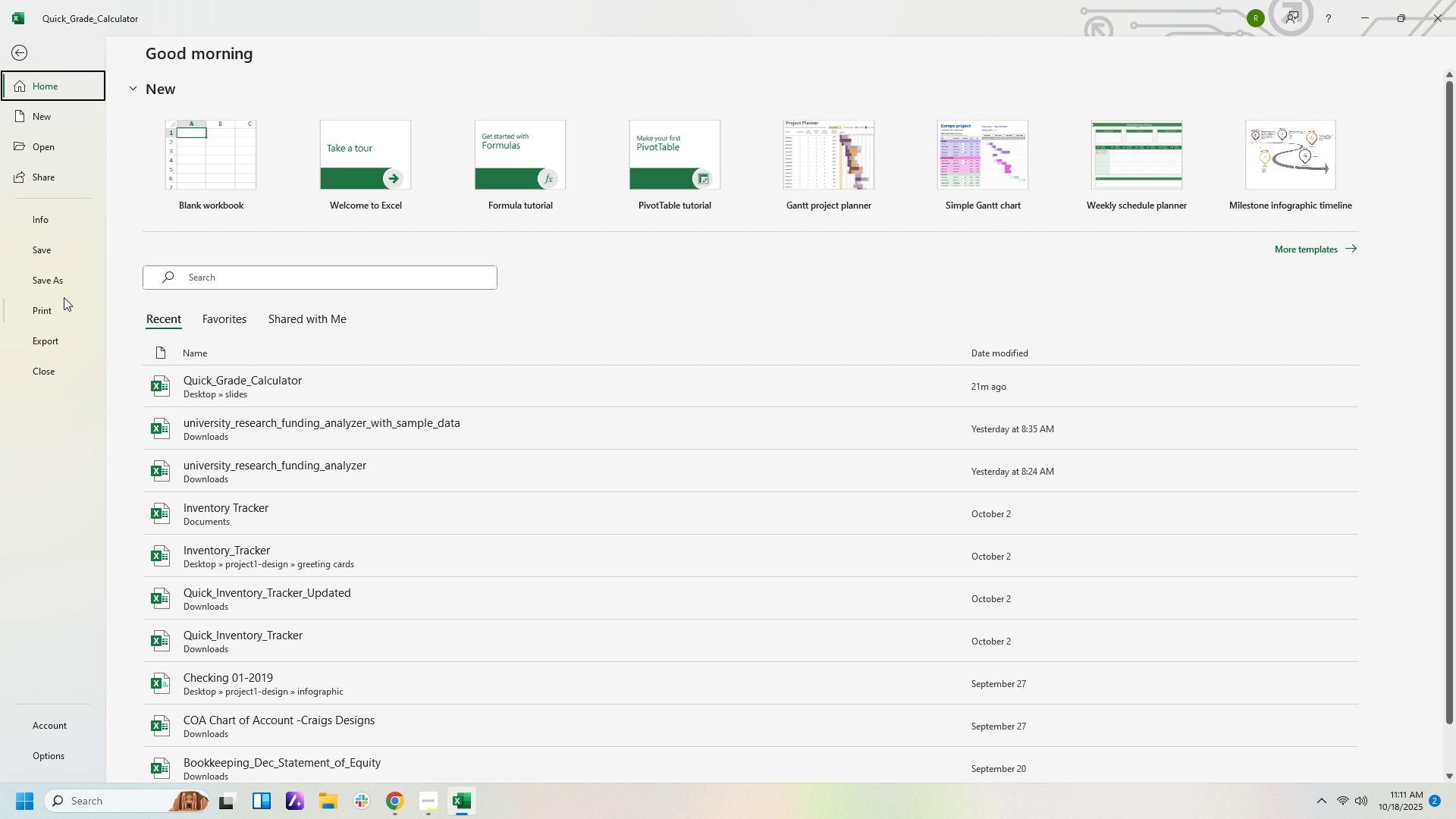 
left_click([64, 304])
 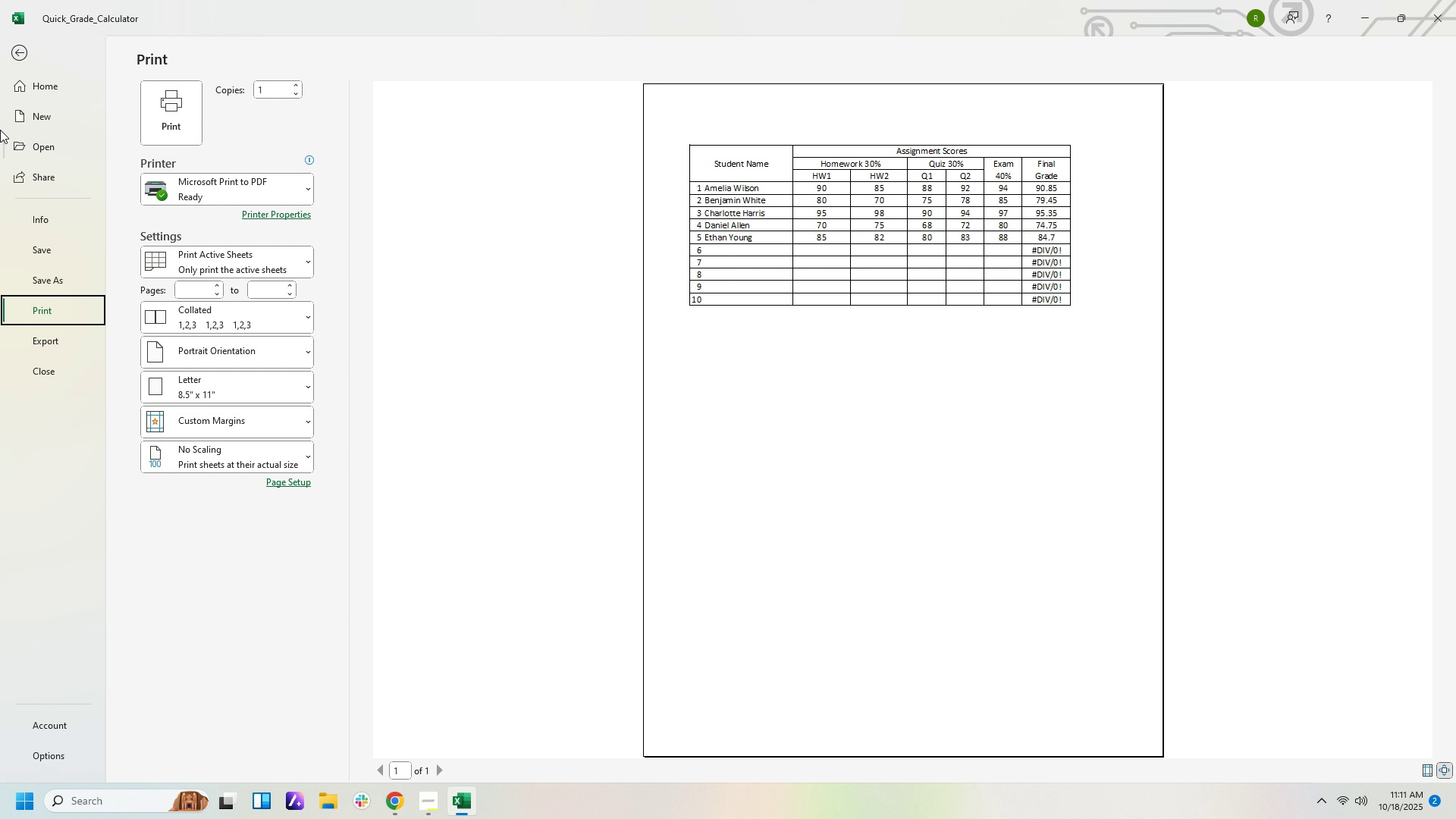 
left_click([15, 55])
 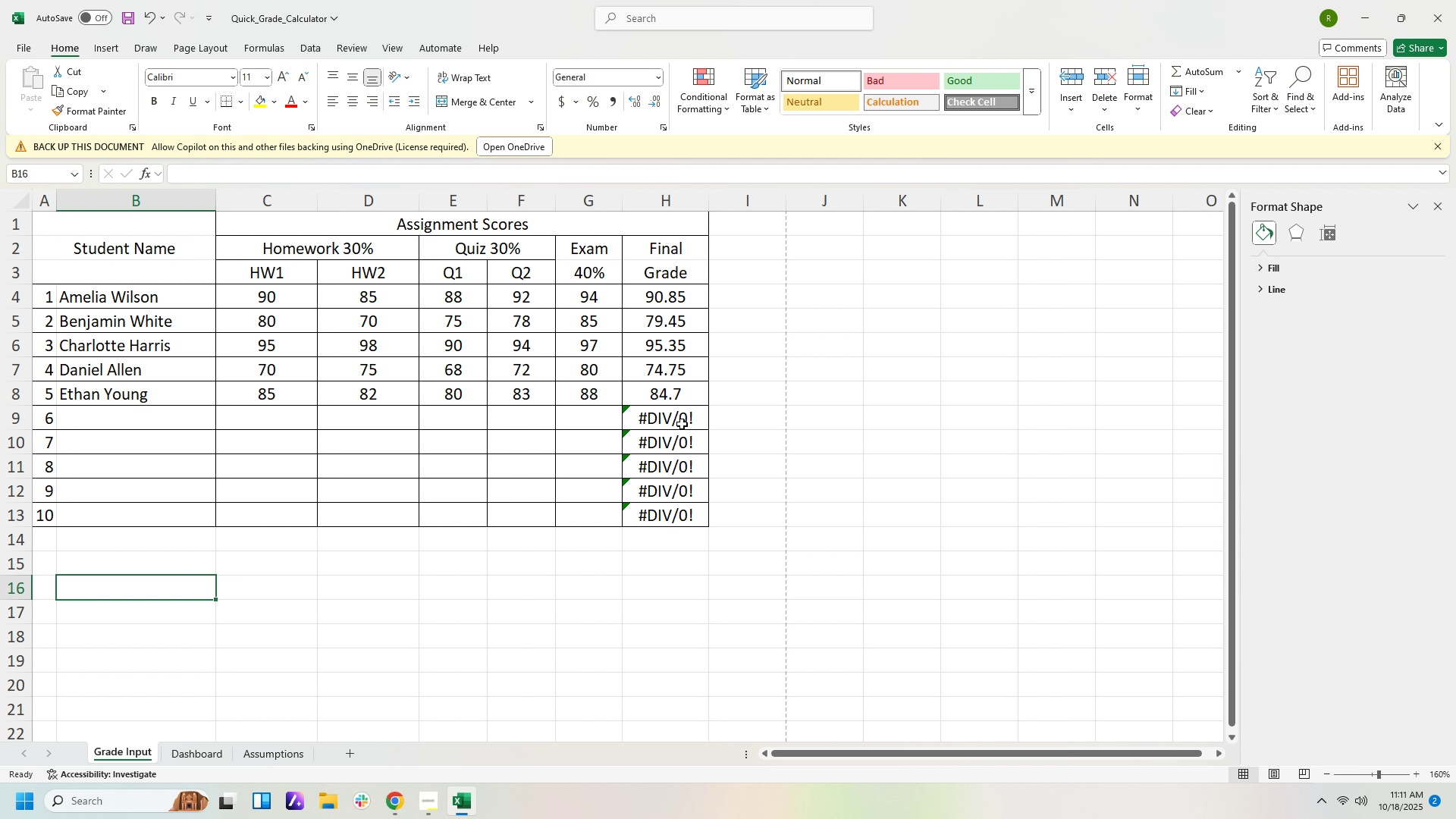 
mouse_move([636, 419])
 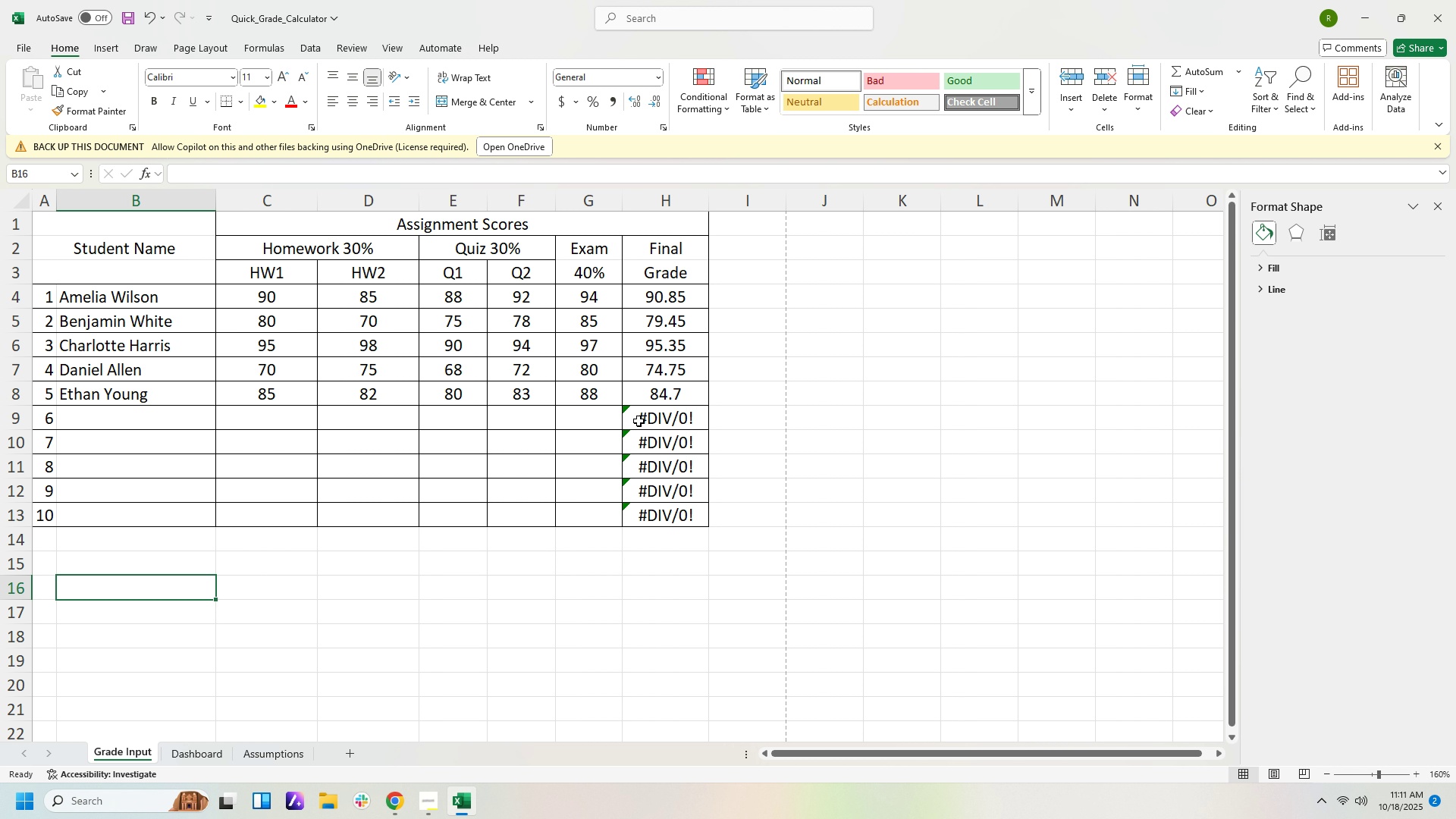 
mouse_move([652, 423])
 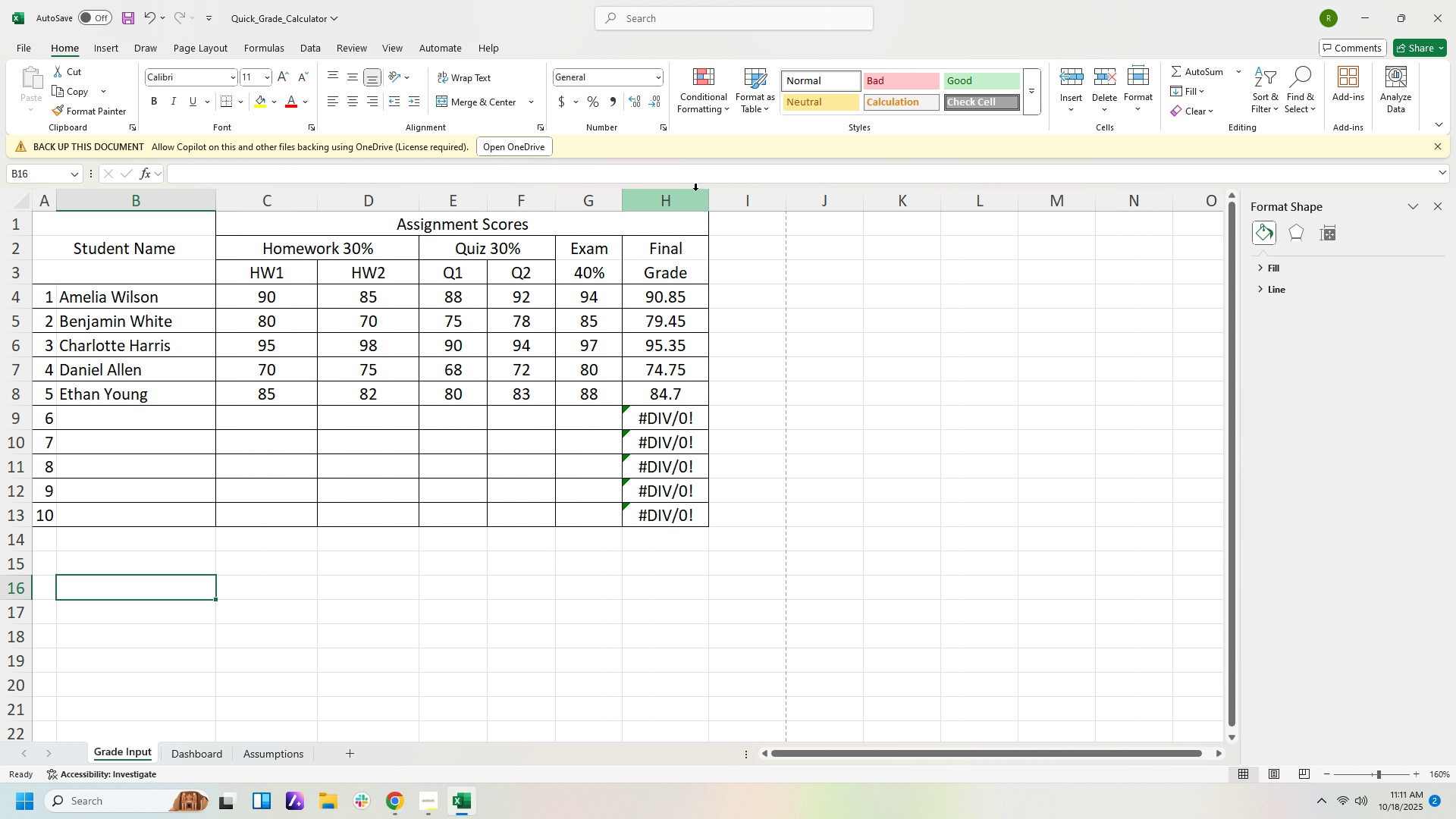 
left_click([682, 191])
 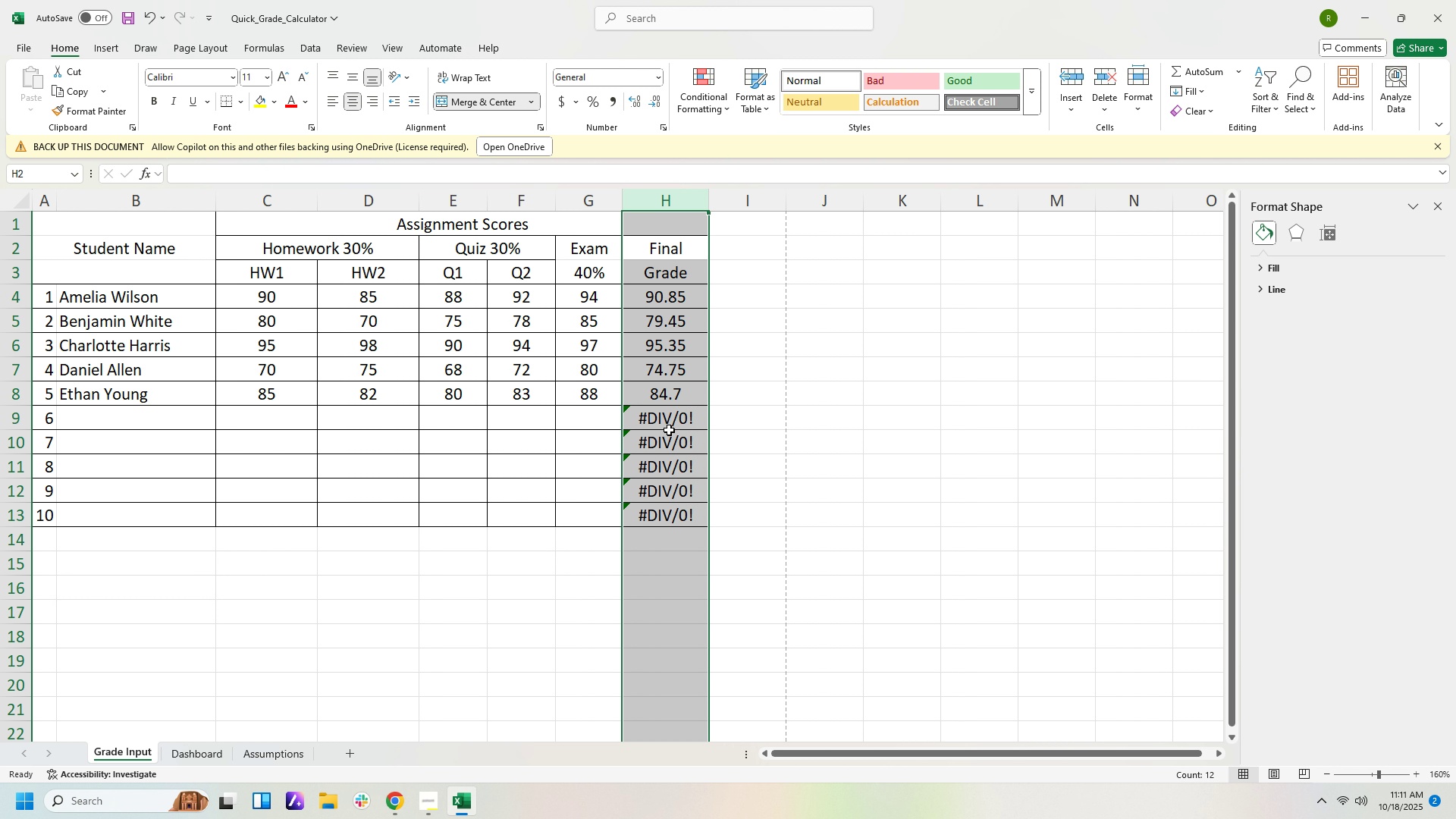 
left_click([667, 438])
 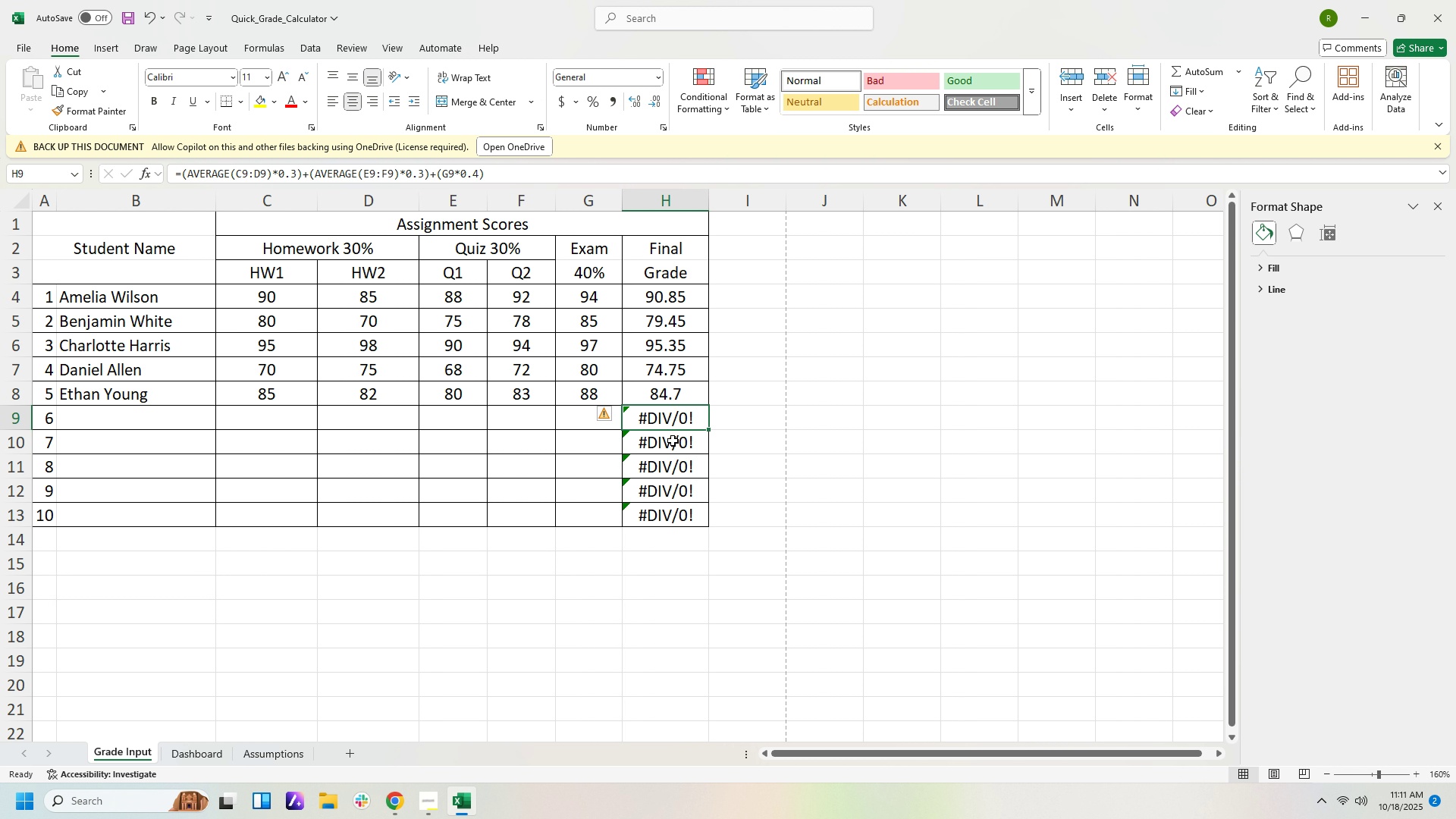 
double_click([673, 441])
 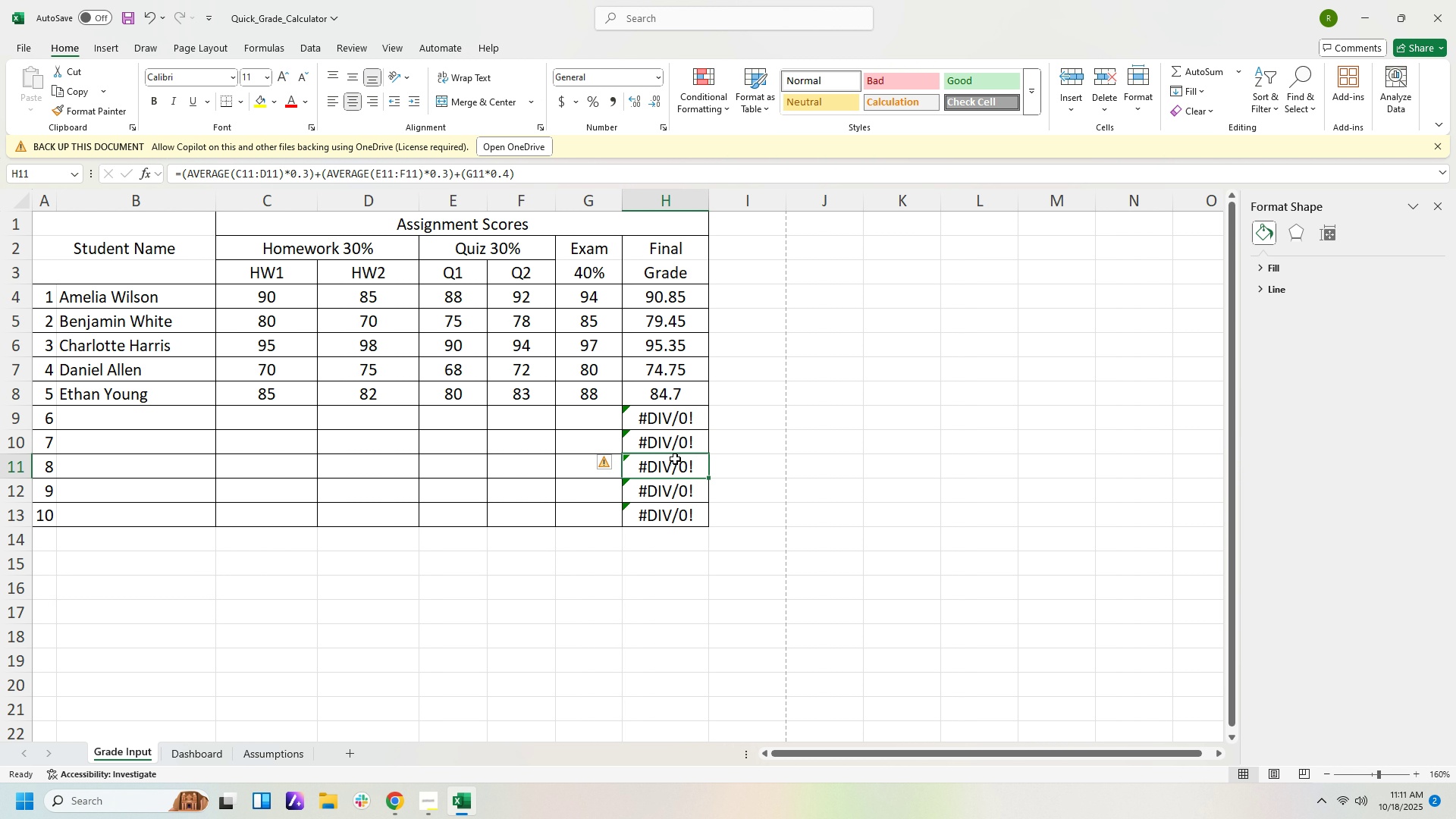 
triple_click([675, 459])
 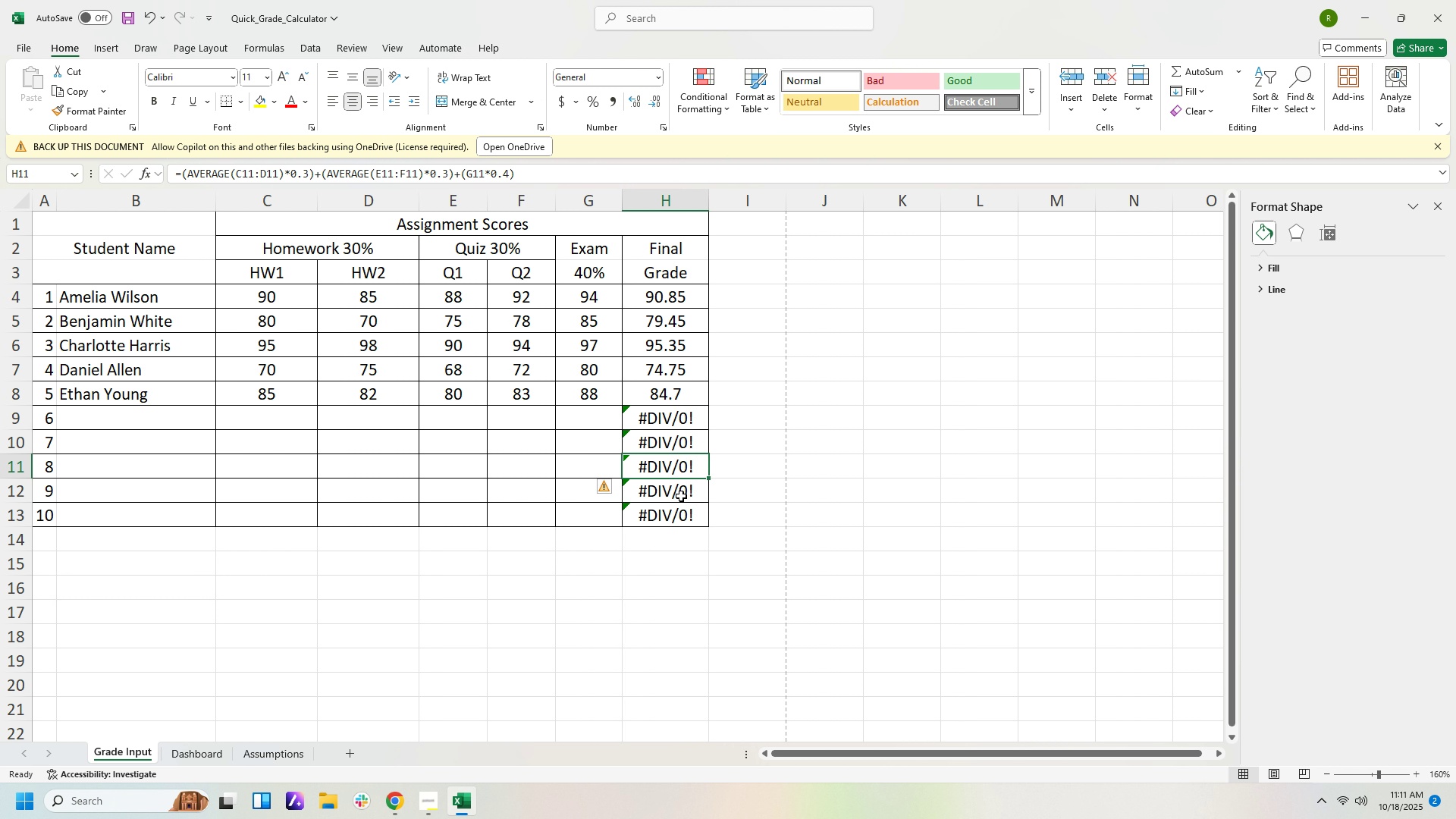 
left_click_drag(start_coordinate=[680, 491], to_coordinate=[682, 497])
 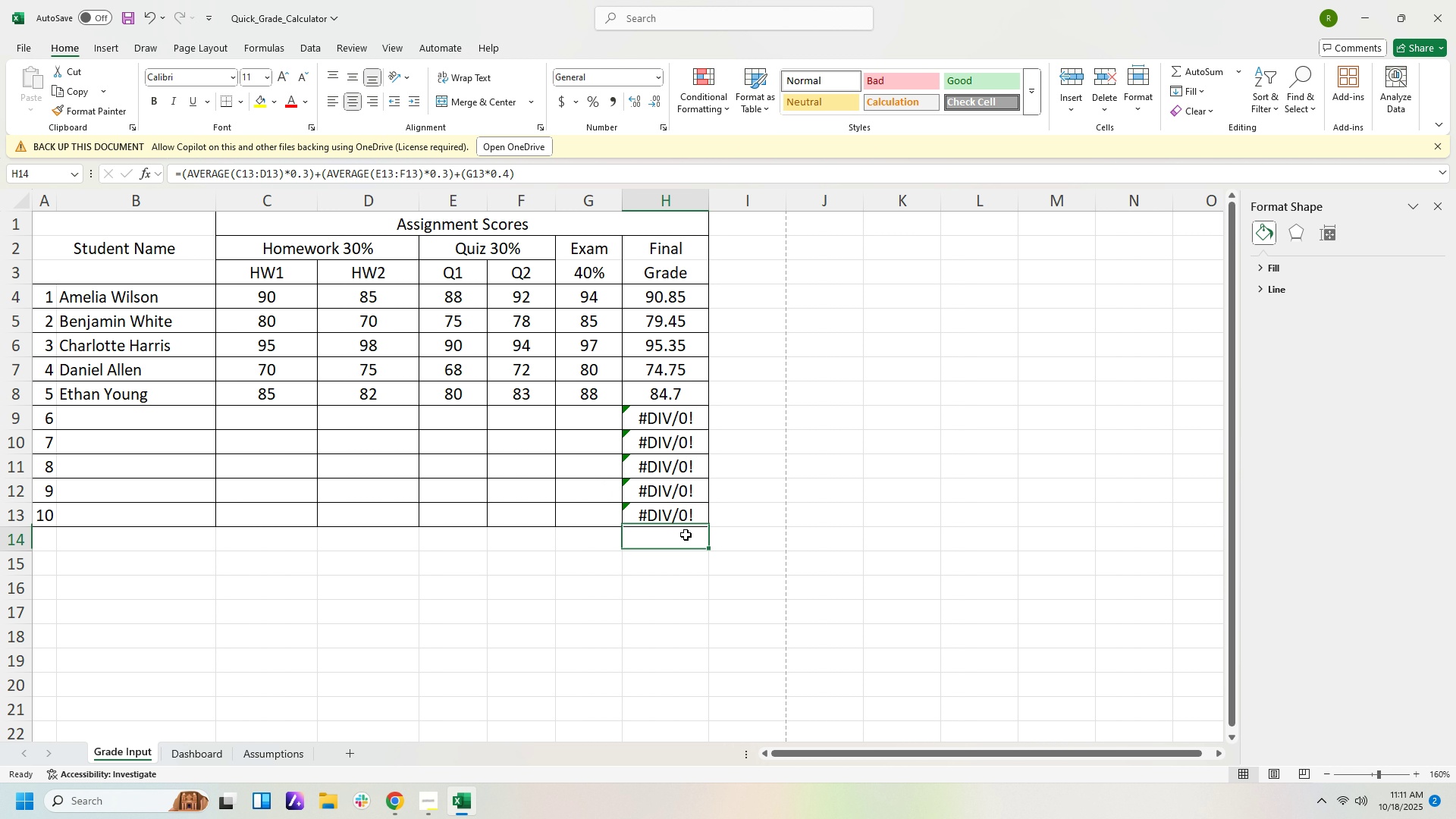 
double_click([686, 535])
 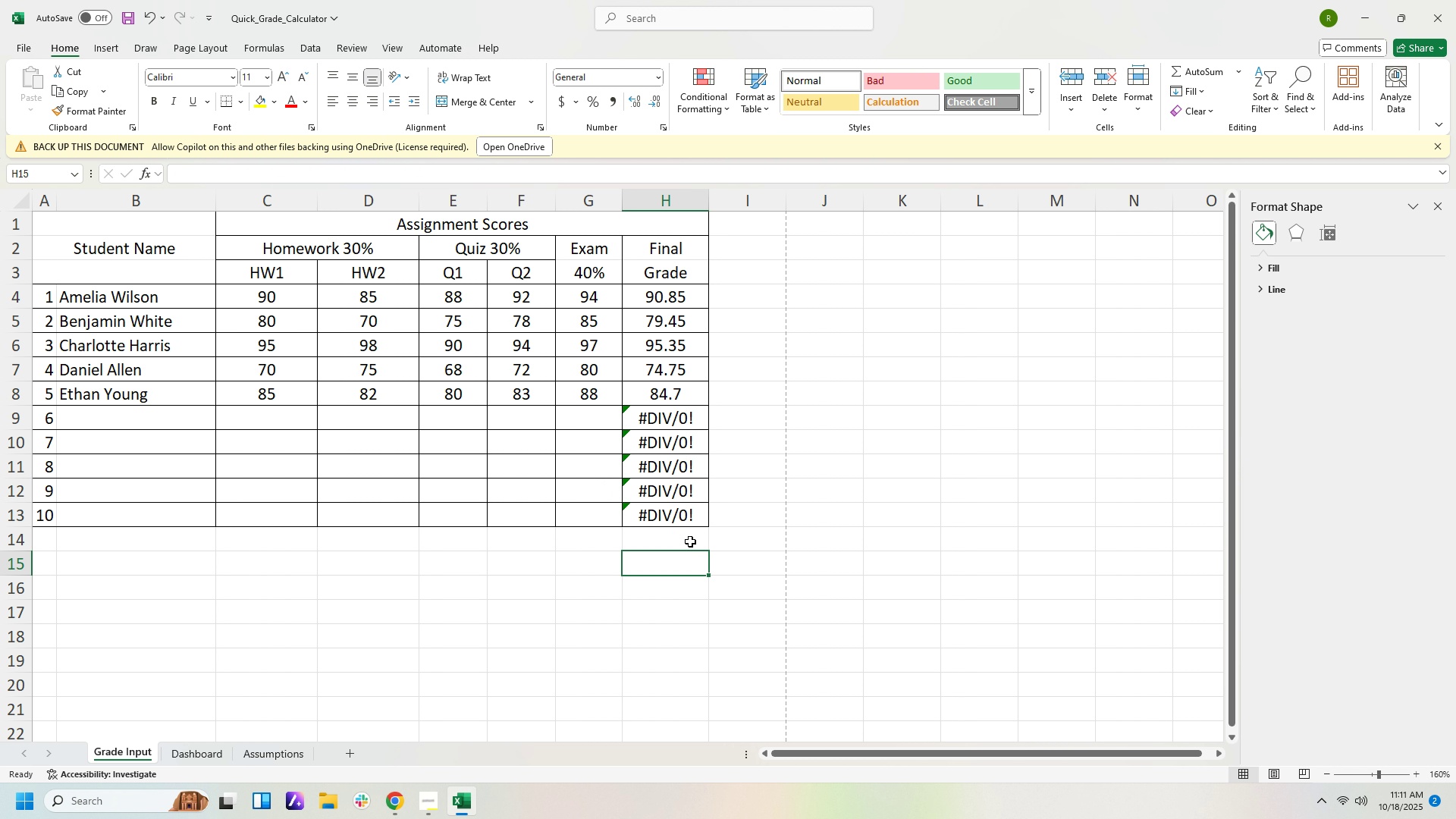 
double_click([690, 541])
 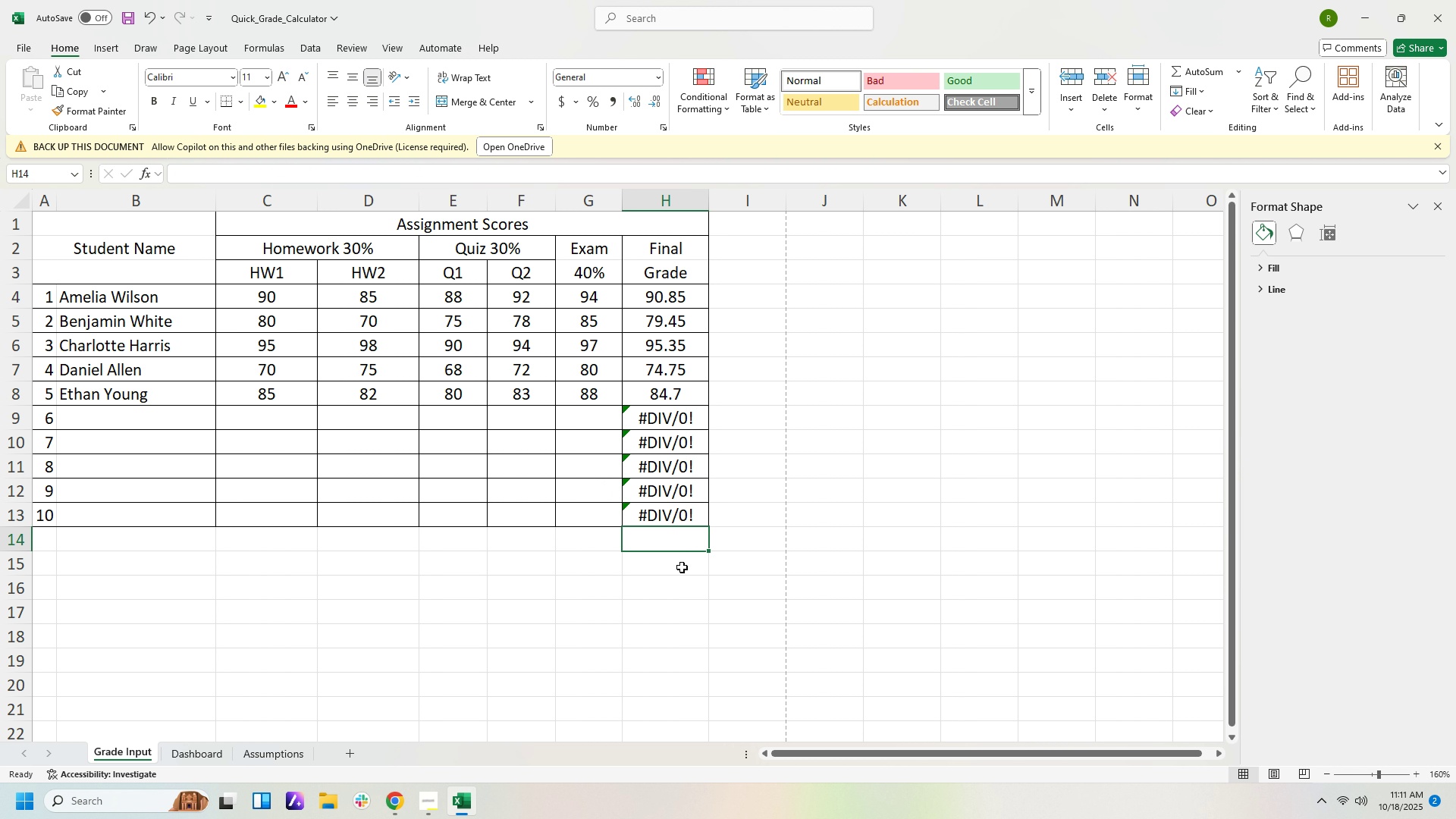 
left_click([682, 567])
 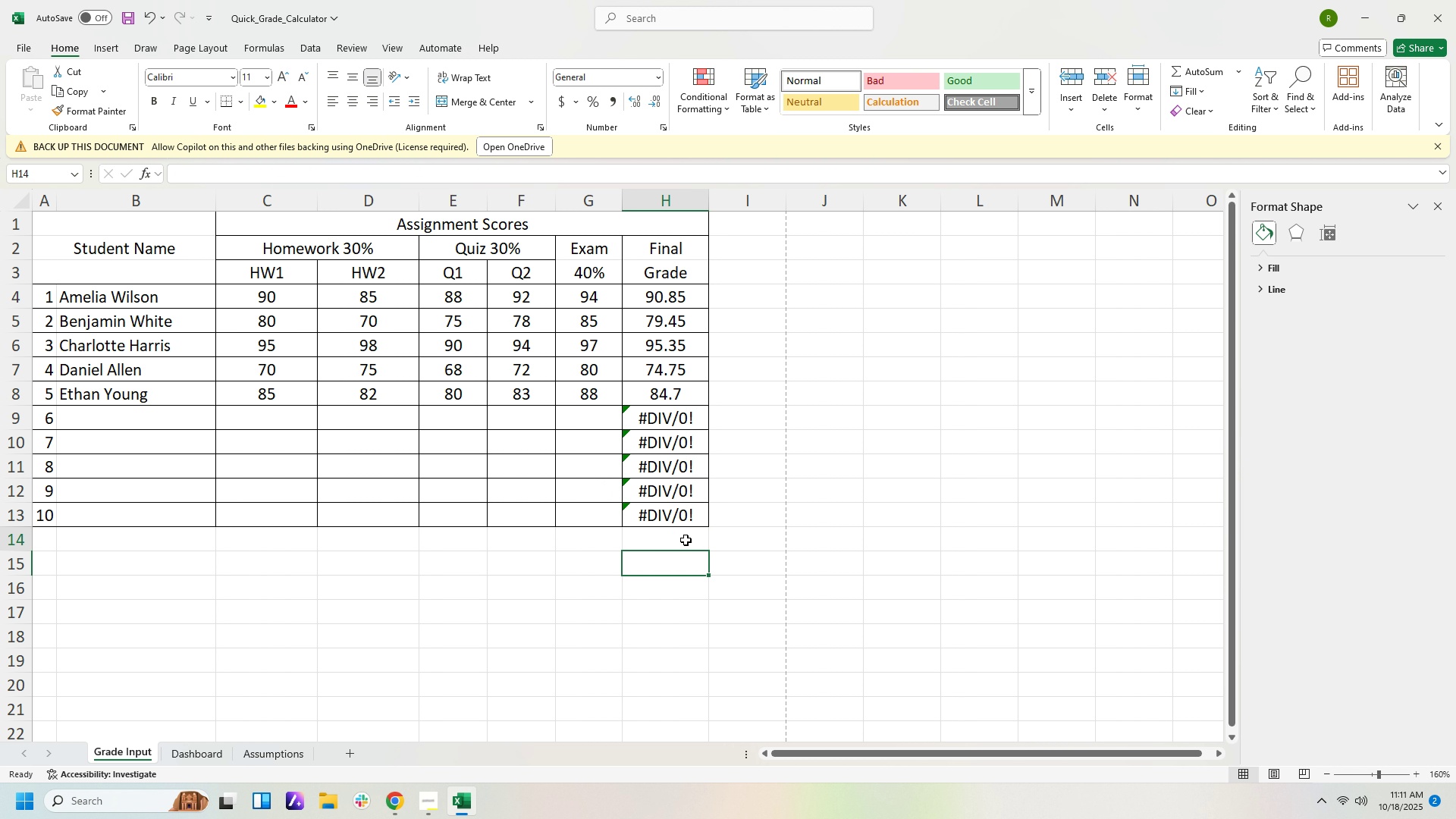 
left_click([686, 540])
 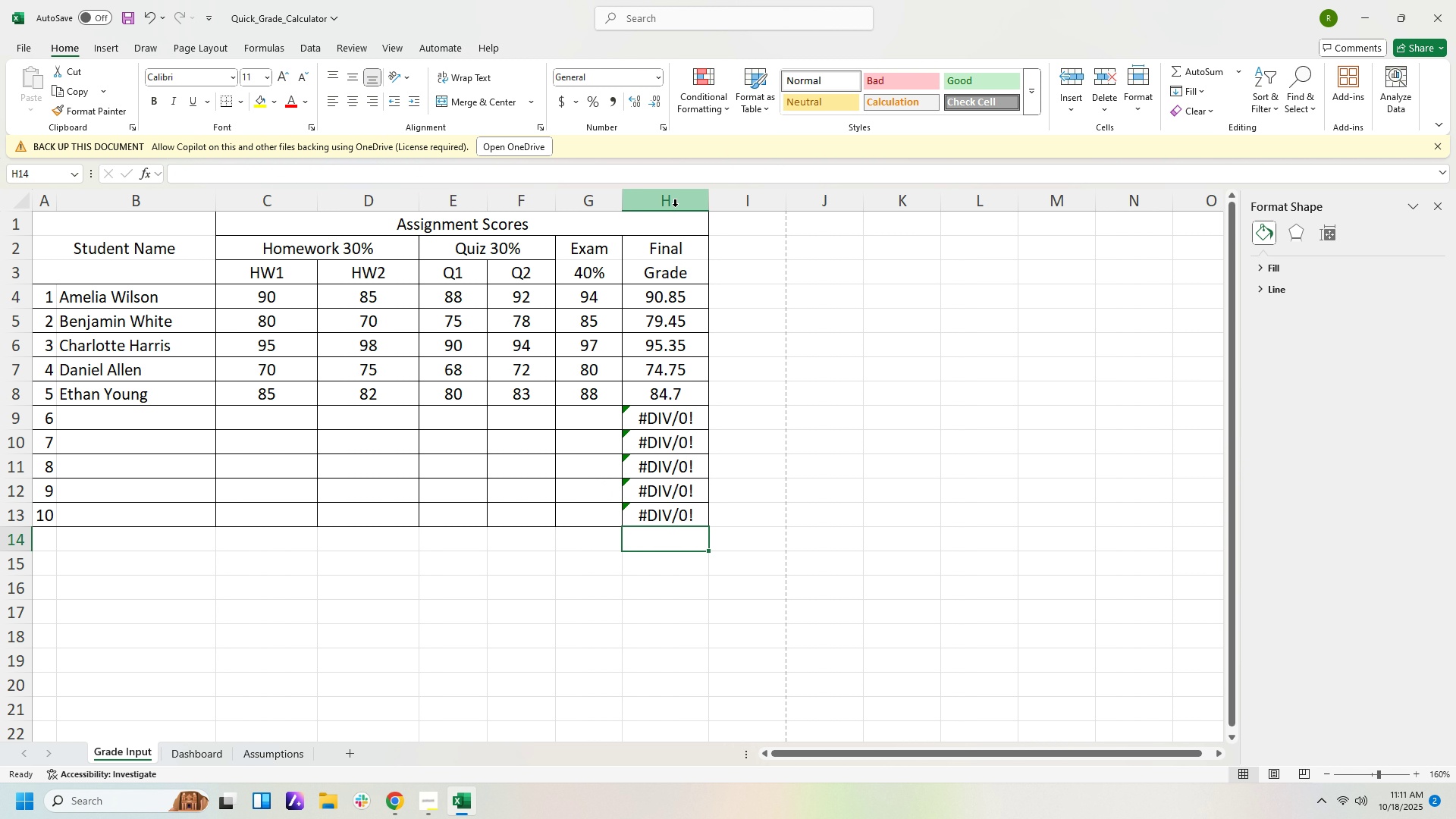 
left_click([675, 206])
 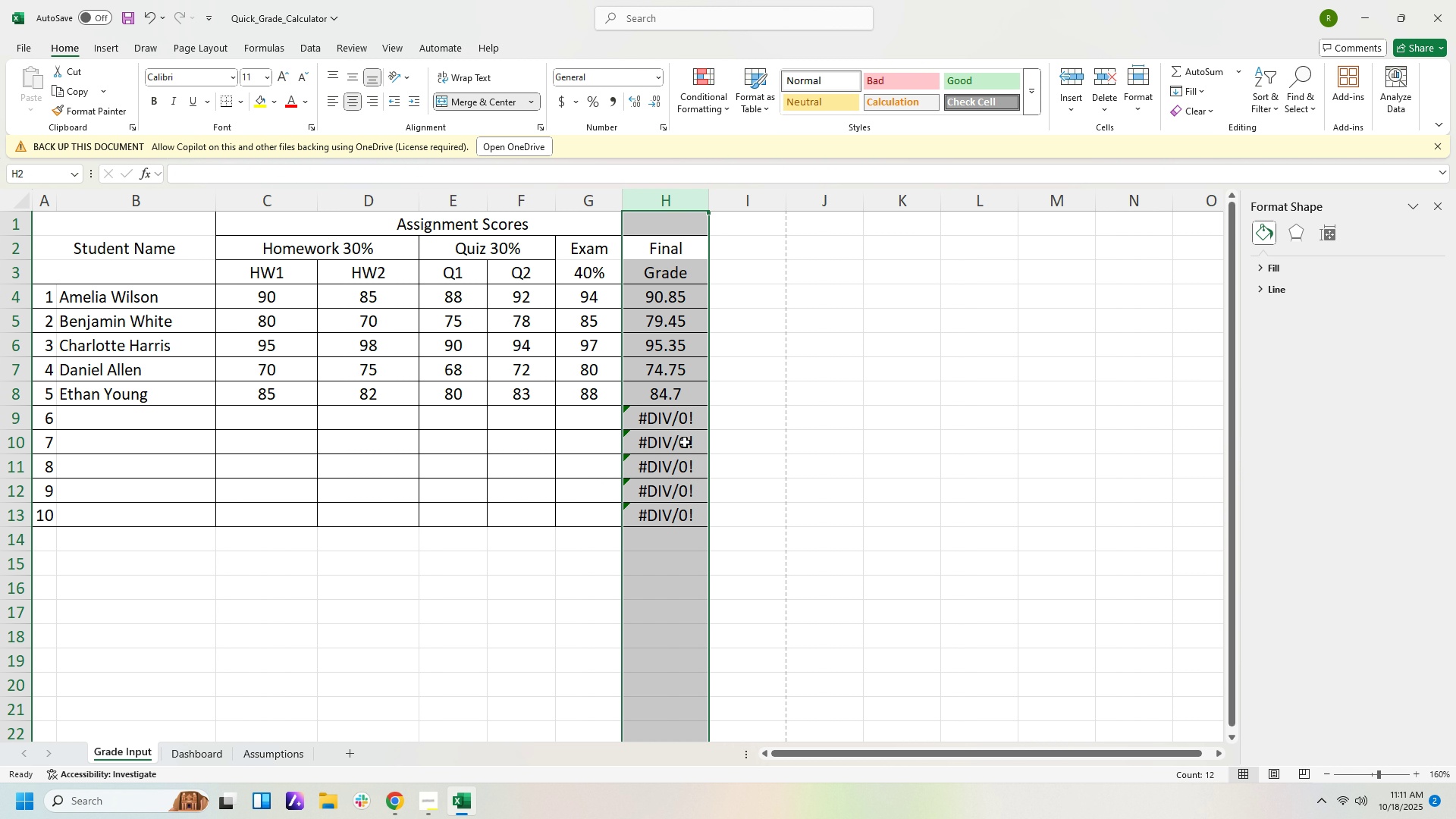 
left_click([683, 425])
 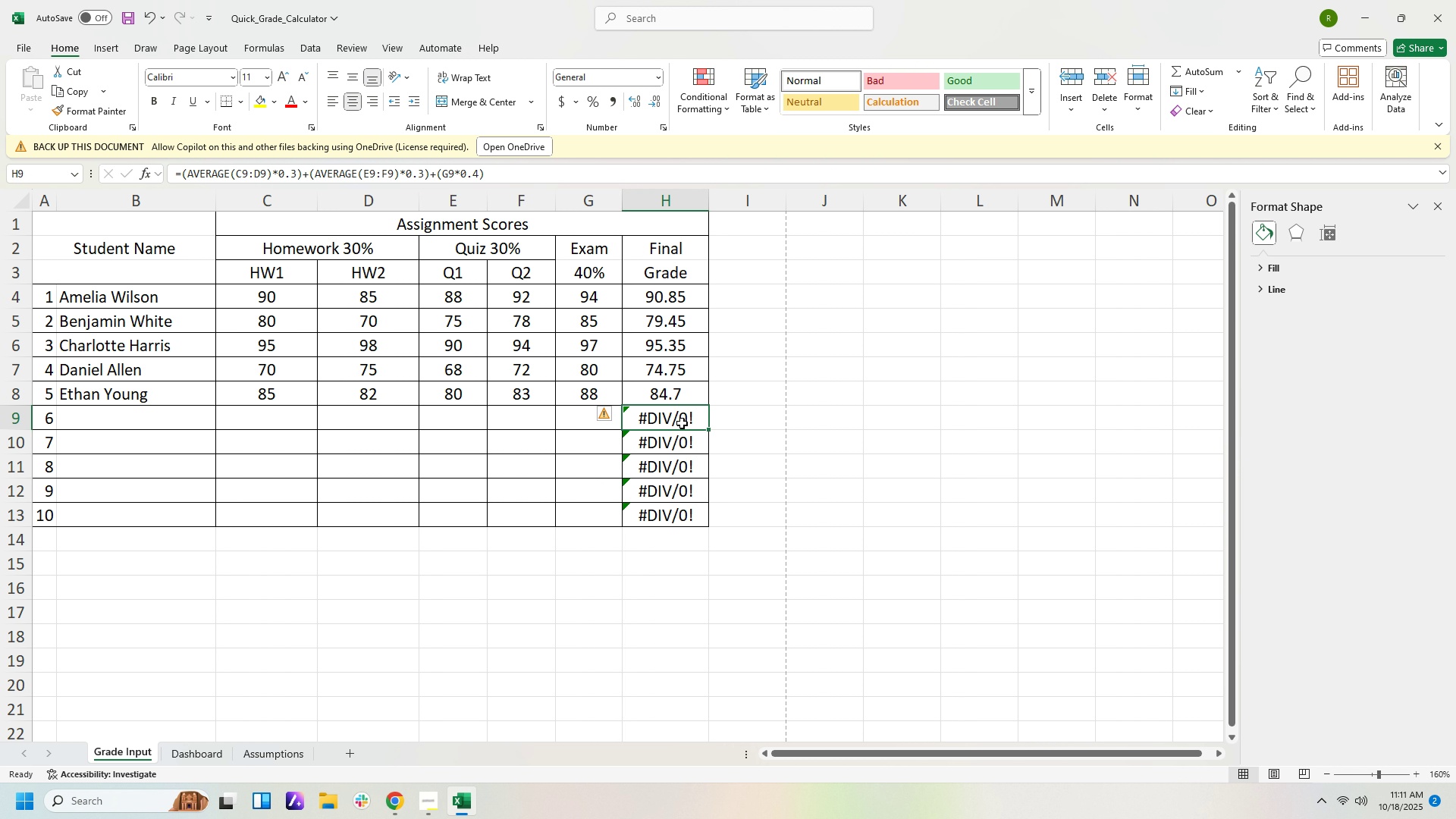 
left_click_drag(start_coordinate=[682, 423], to_coordinate=[689, 510])
 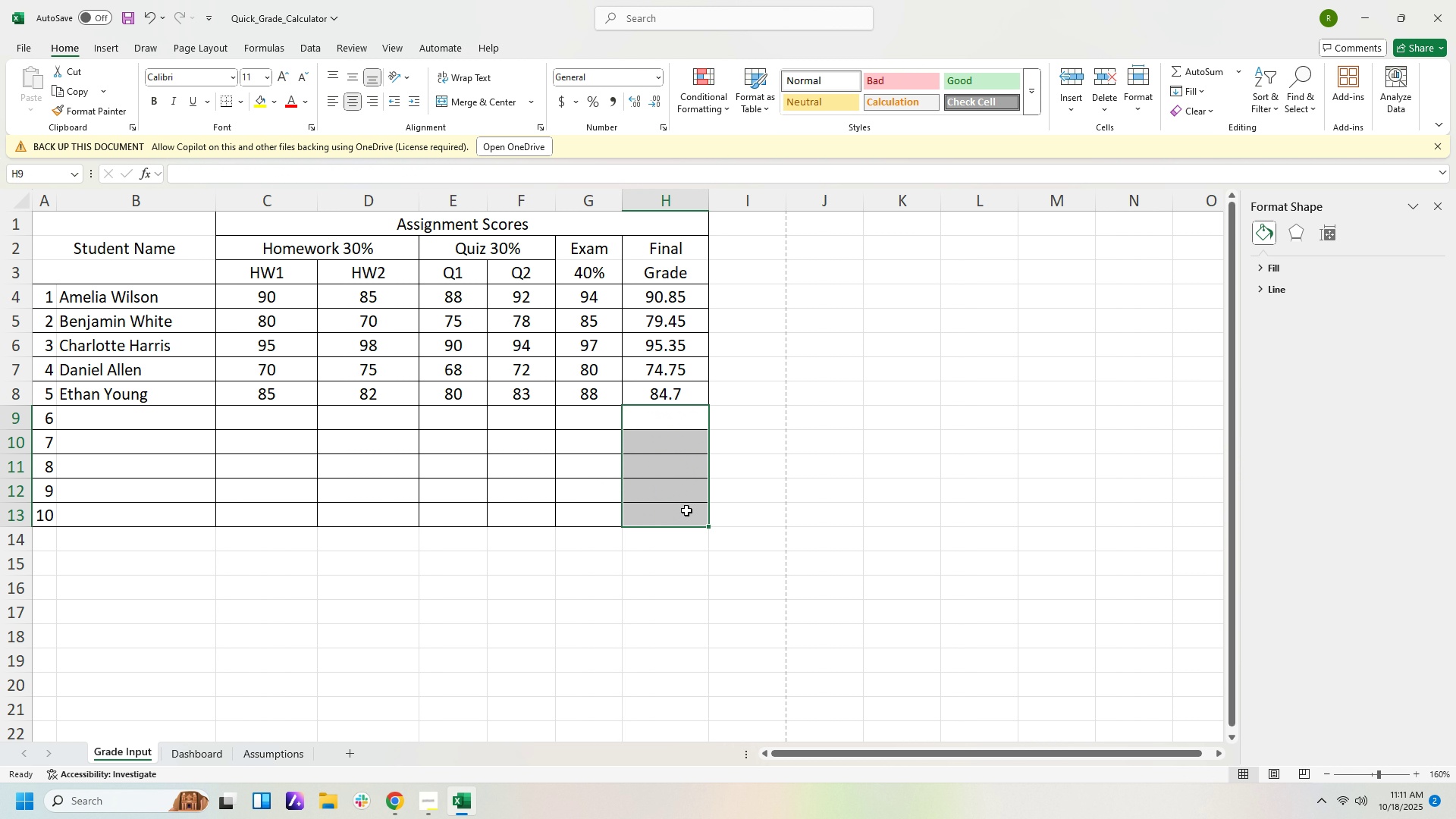 
key(Delete)
 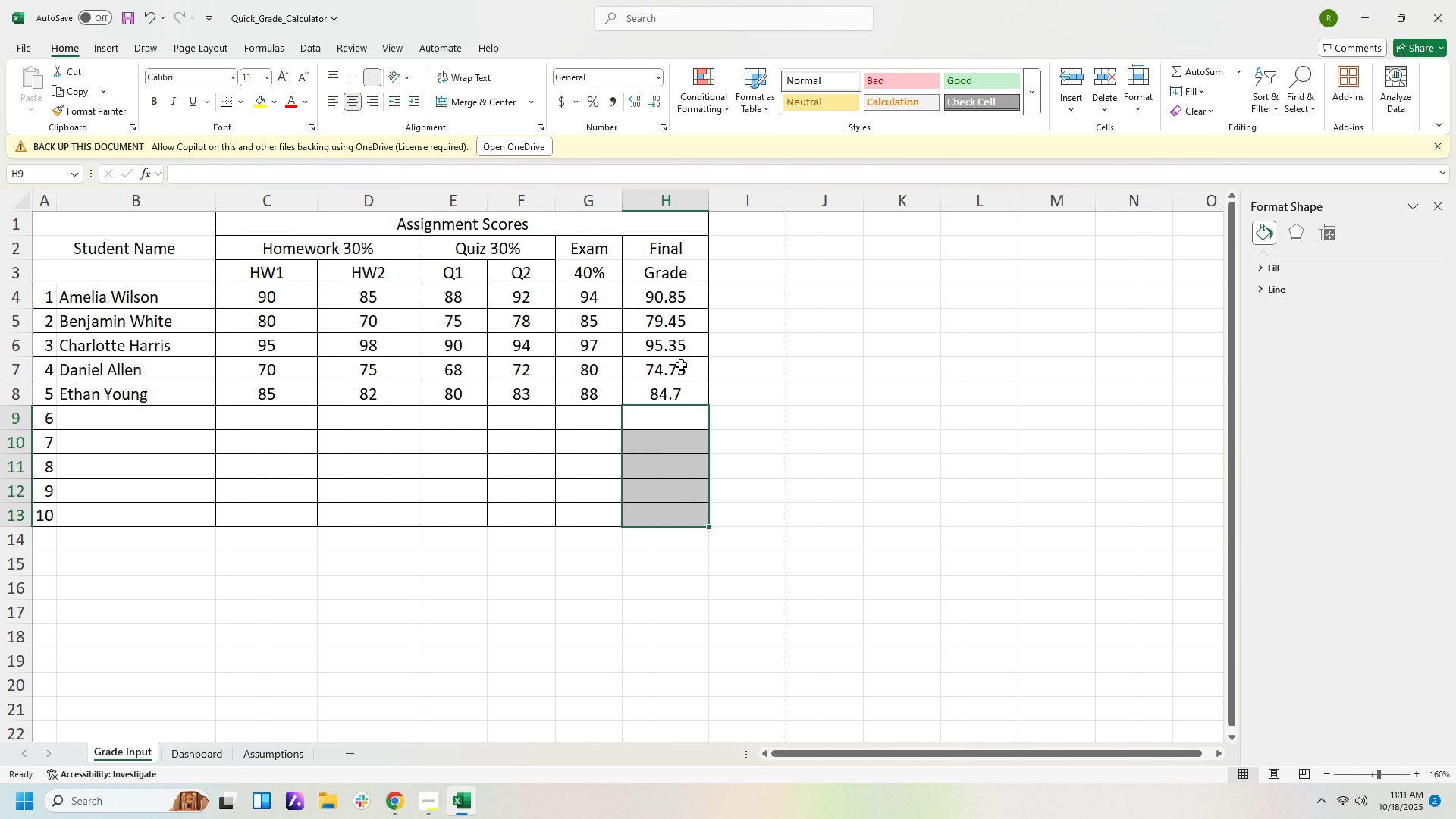 
left_click([681, 365])
 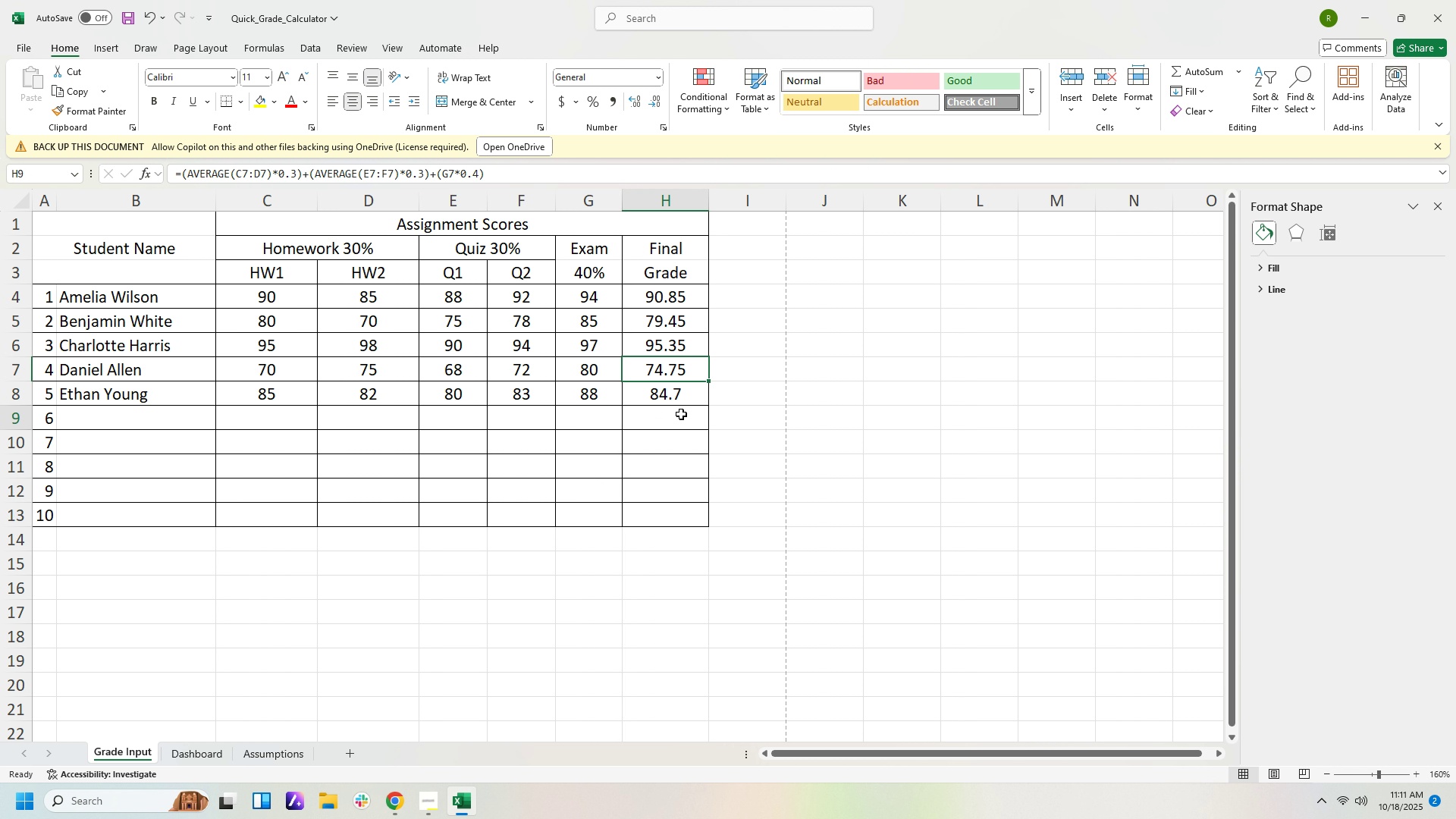 
left_click([681, 414])
 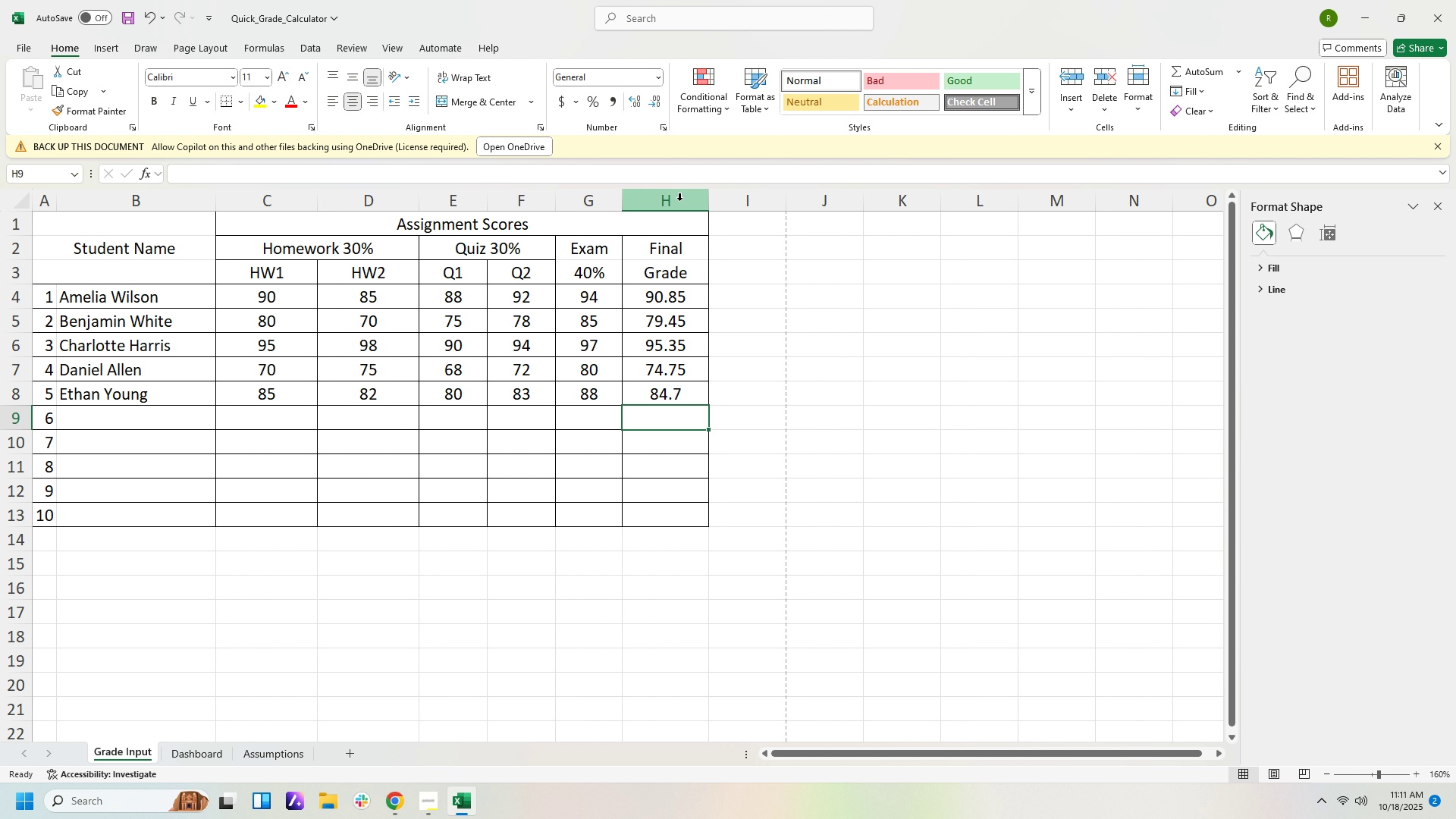 
left_click([679, 200])
 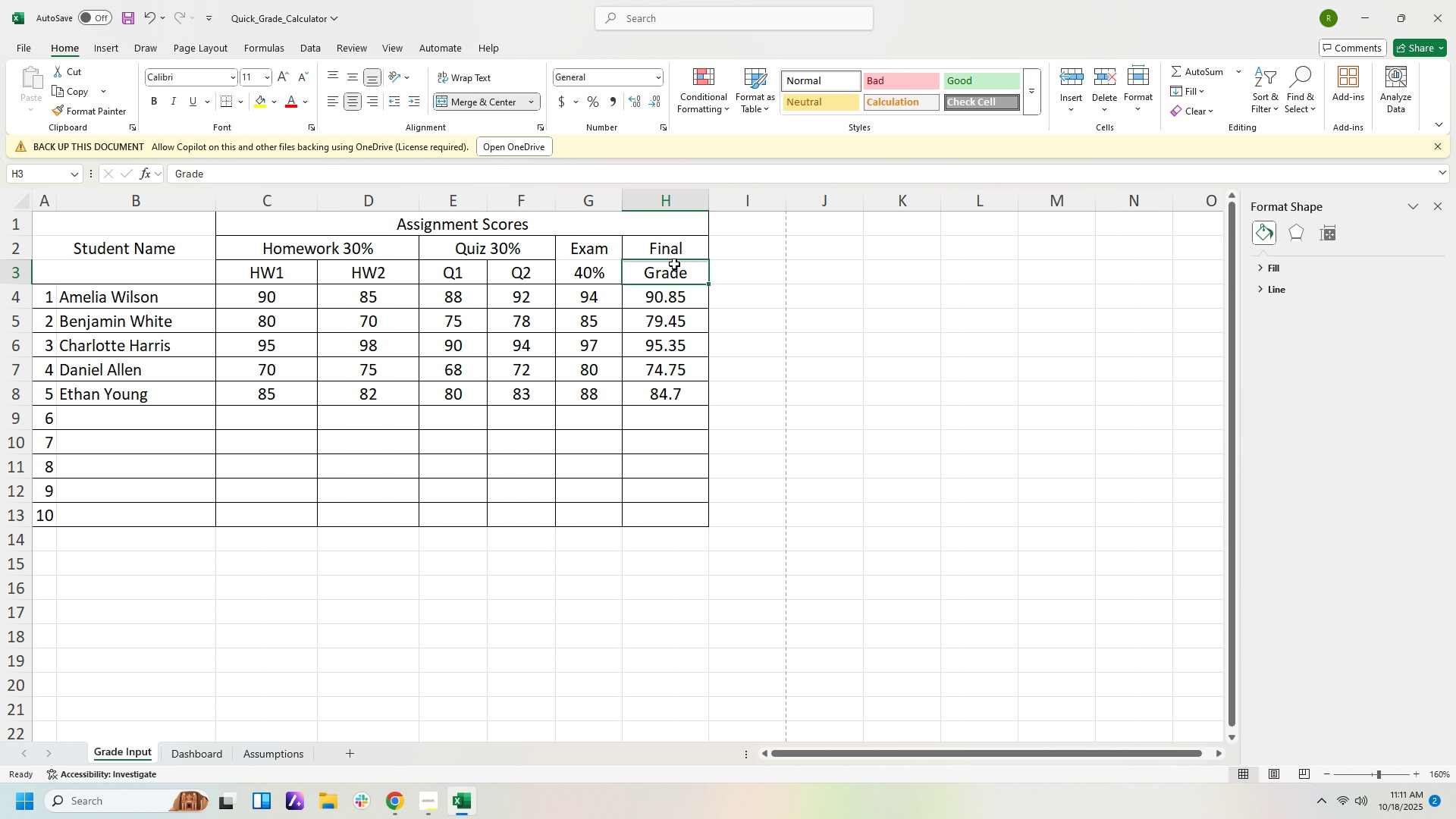 
left_click([674, 264])
 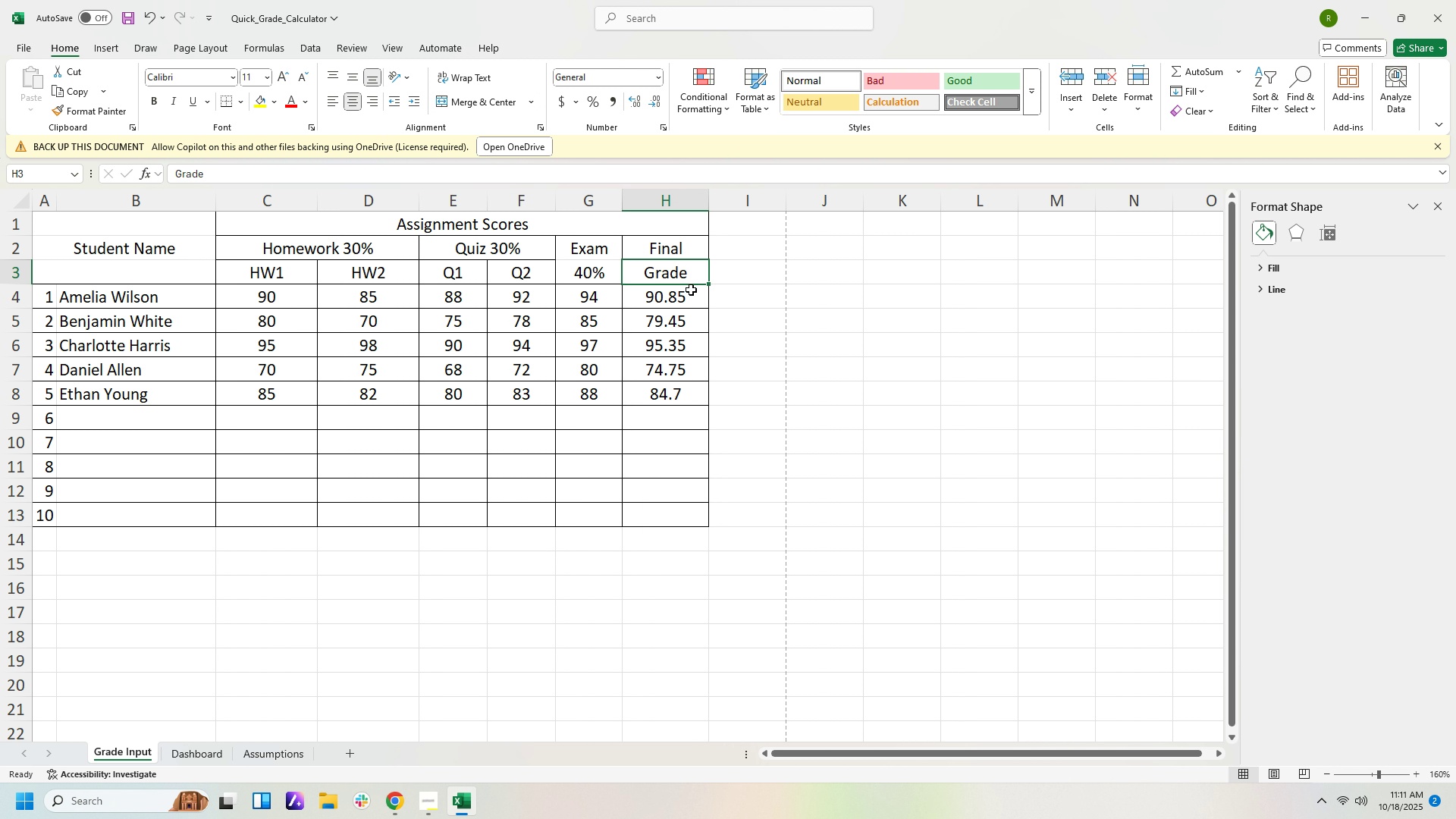 
left_click([690, 304])
 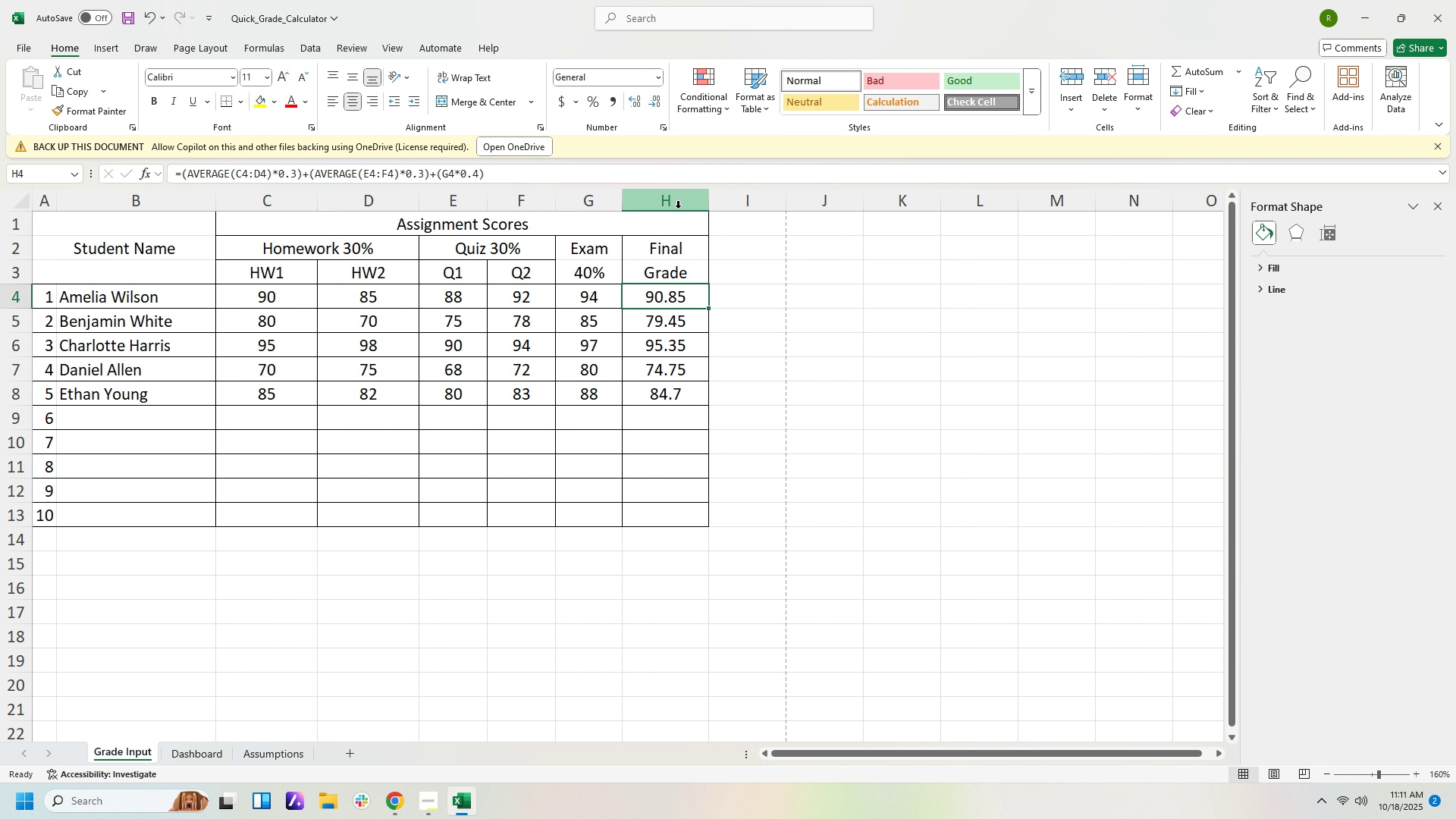 
wait(7.02)
 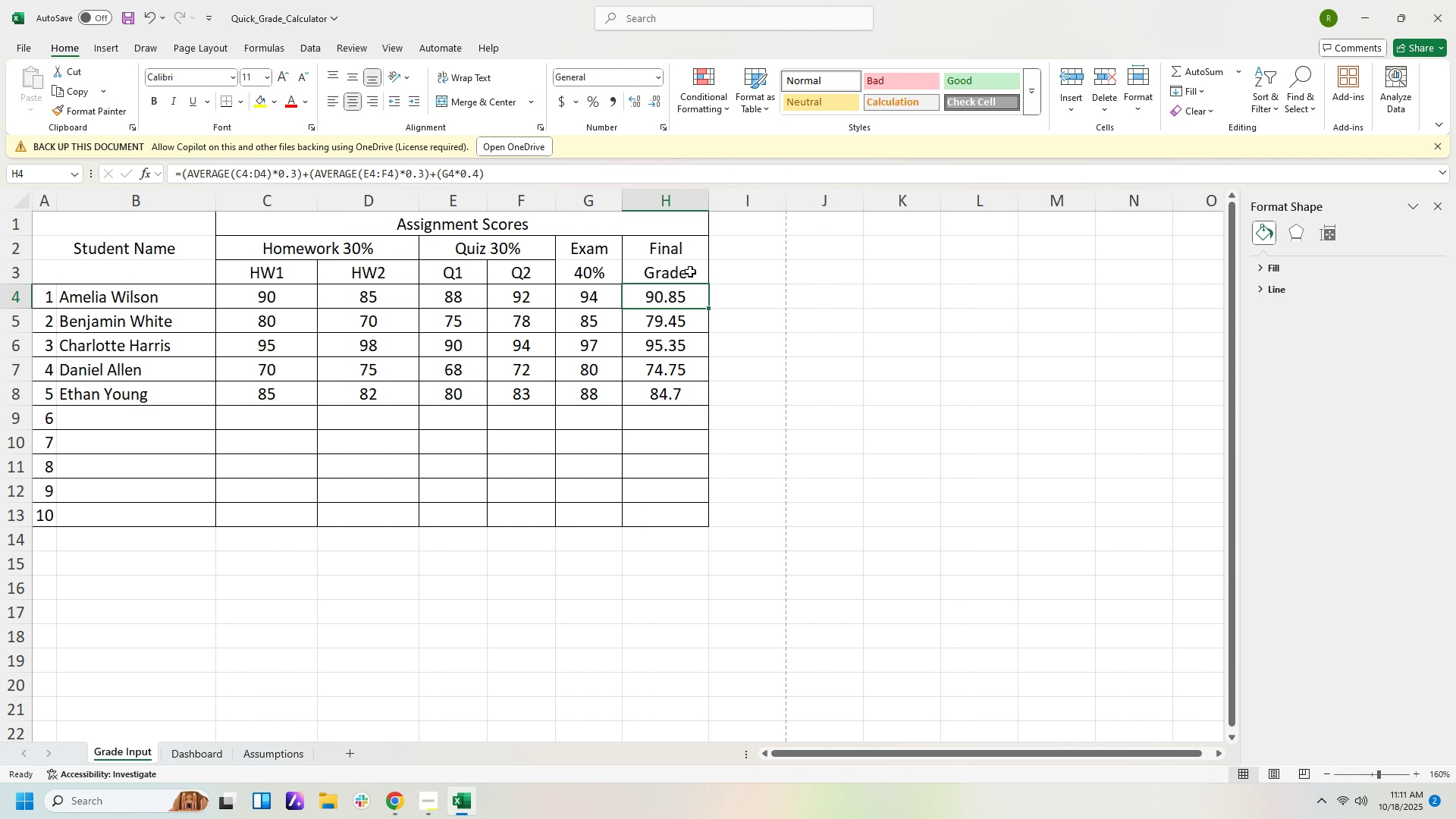 
double_click([664, 347])
 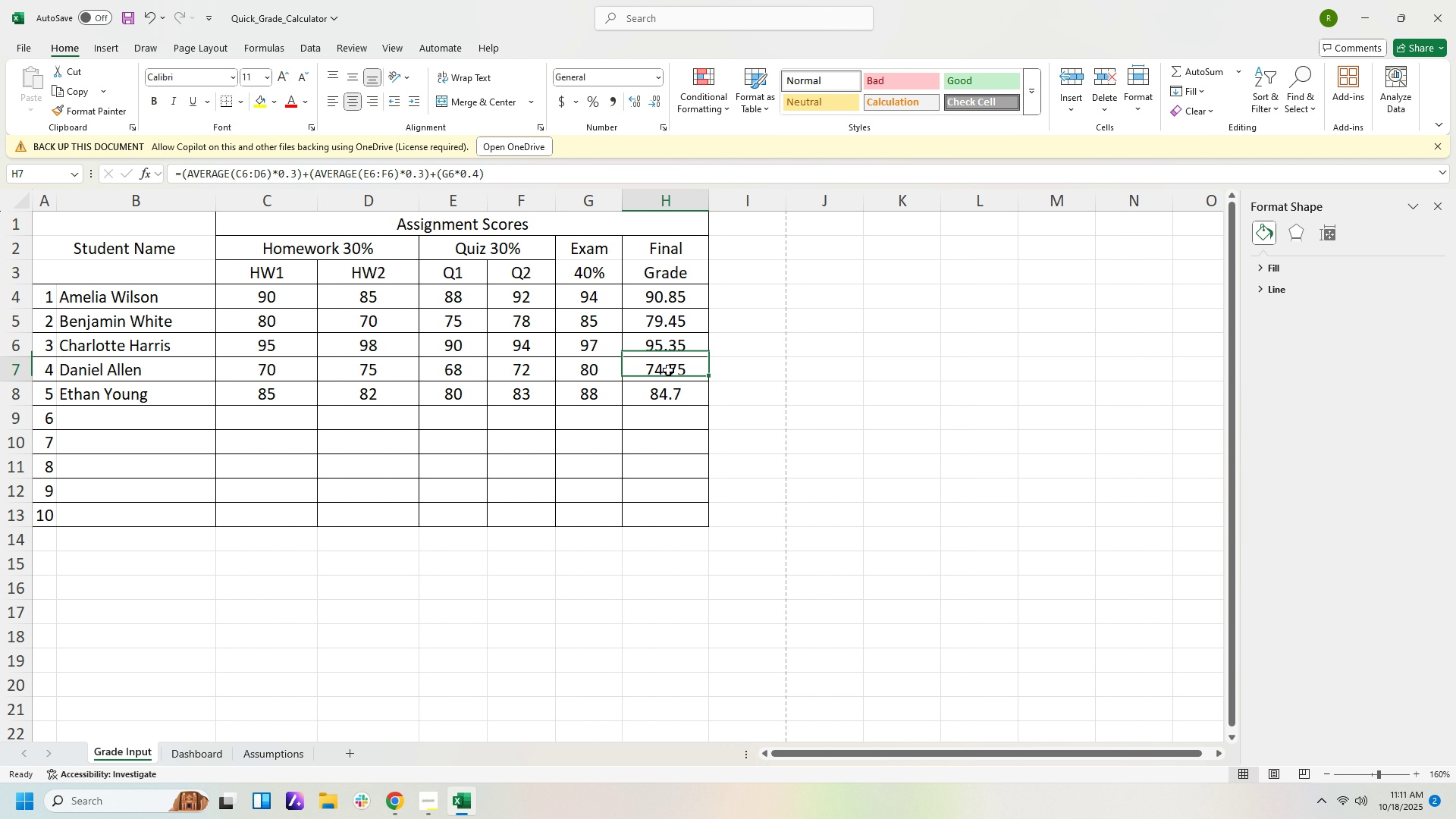 
left_click([668, 370])
 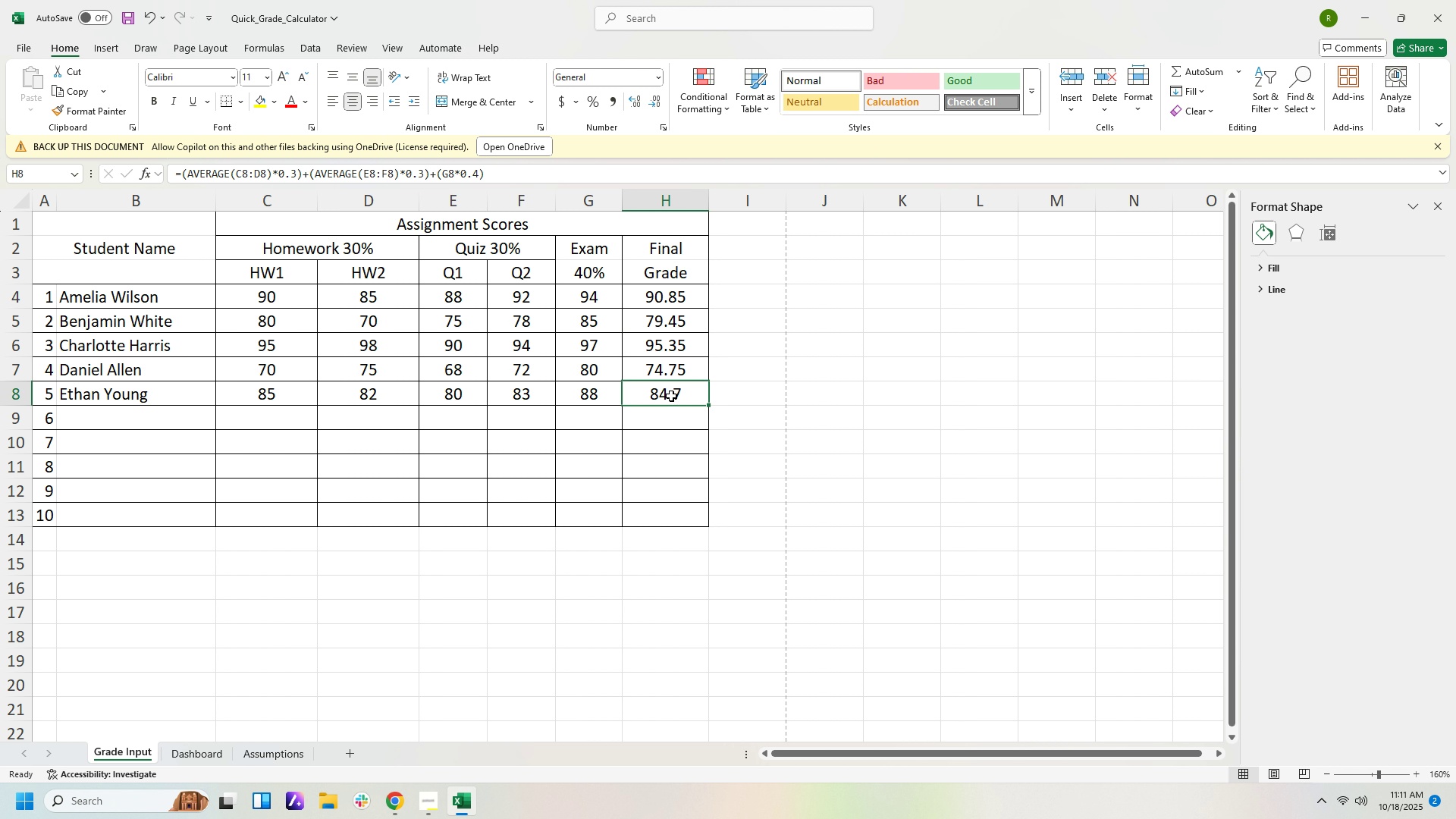 
left_click([671, 396])
 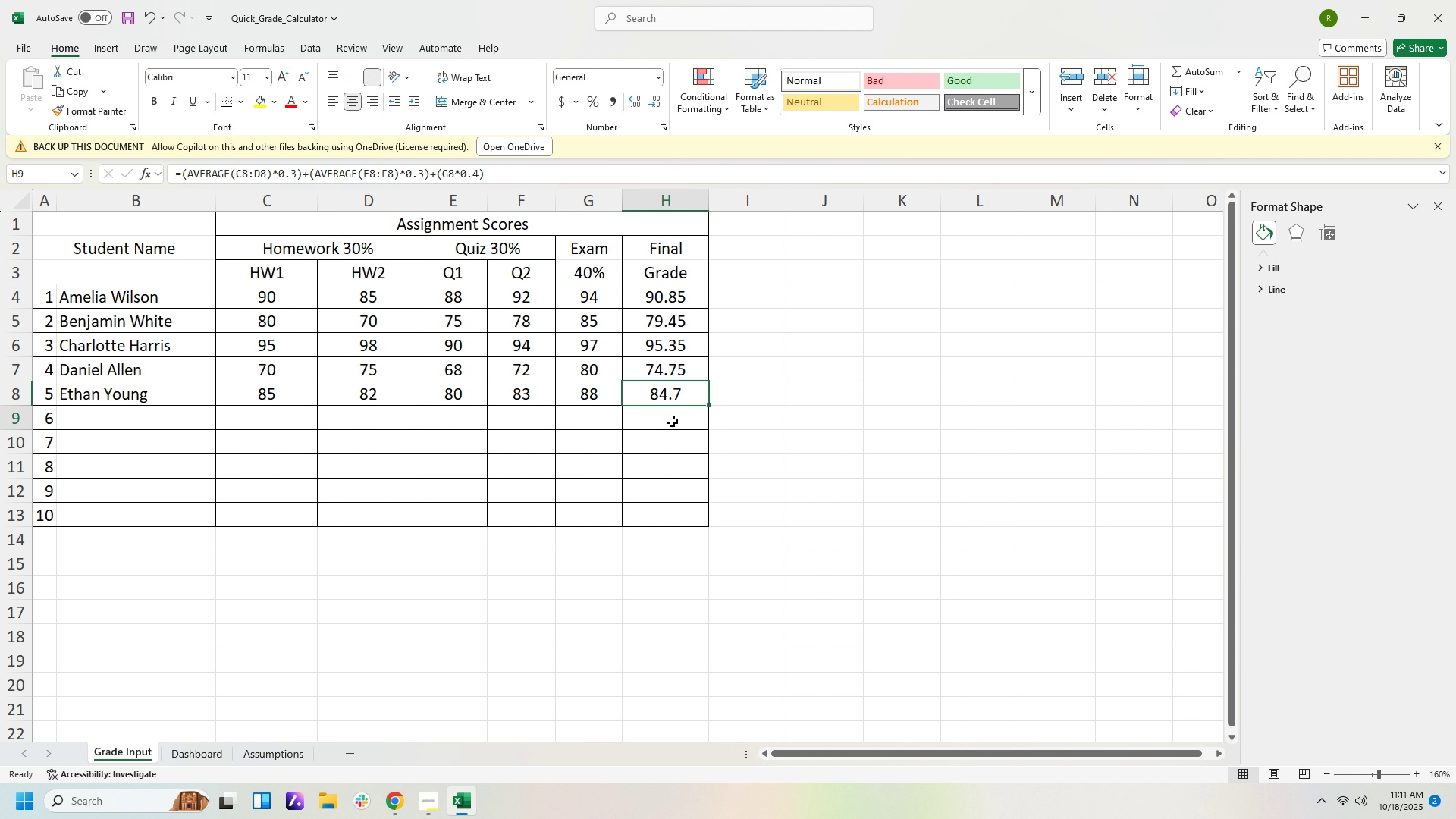 
left_click([672, 421])
 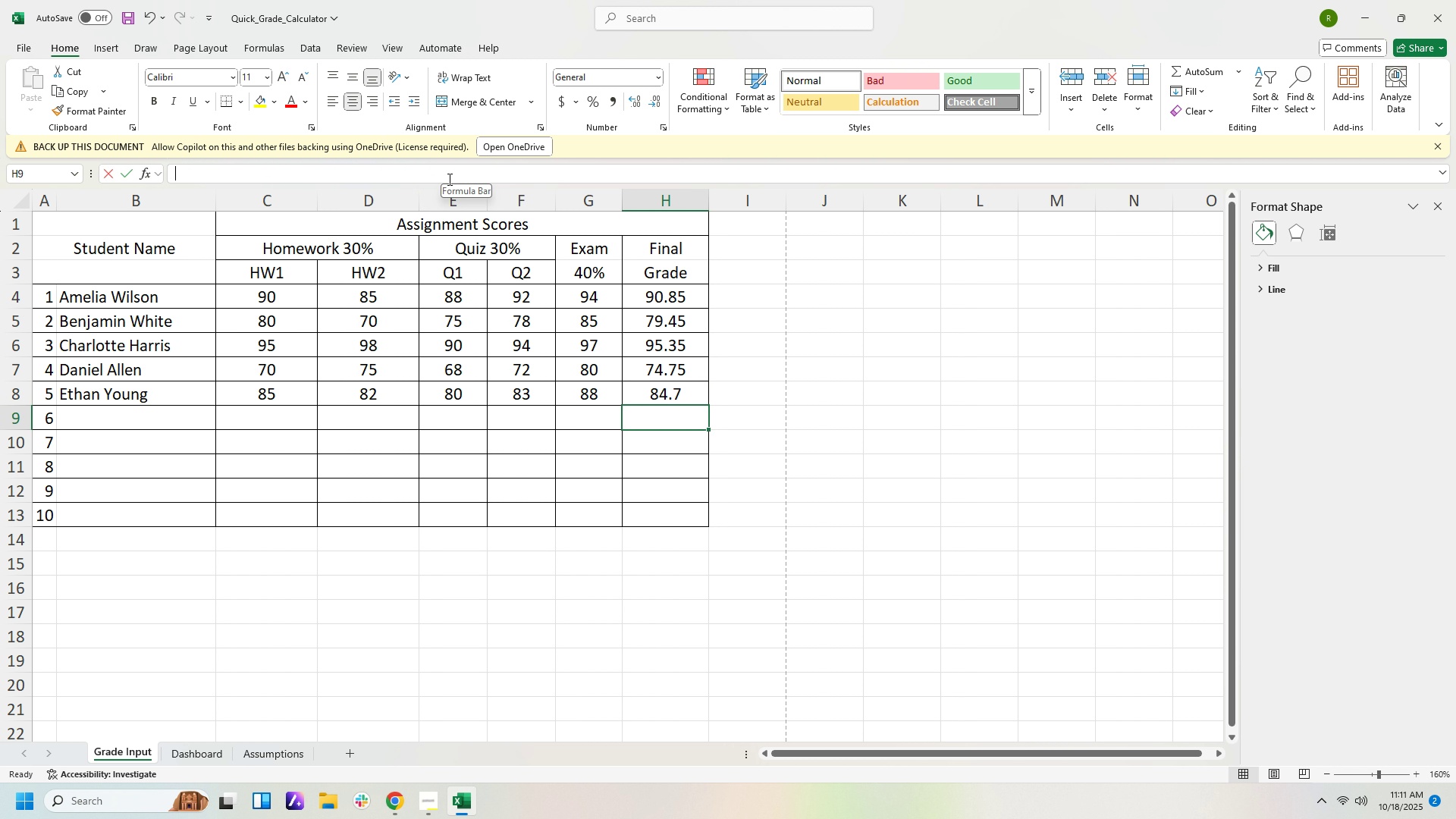 
left_click([448, 179])
 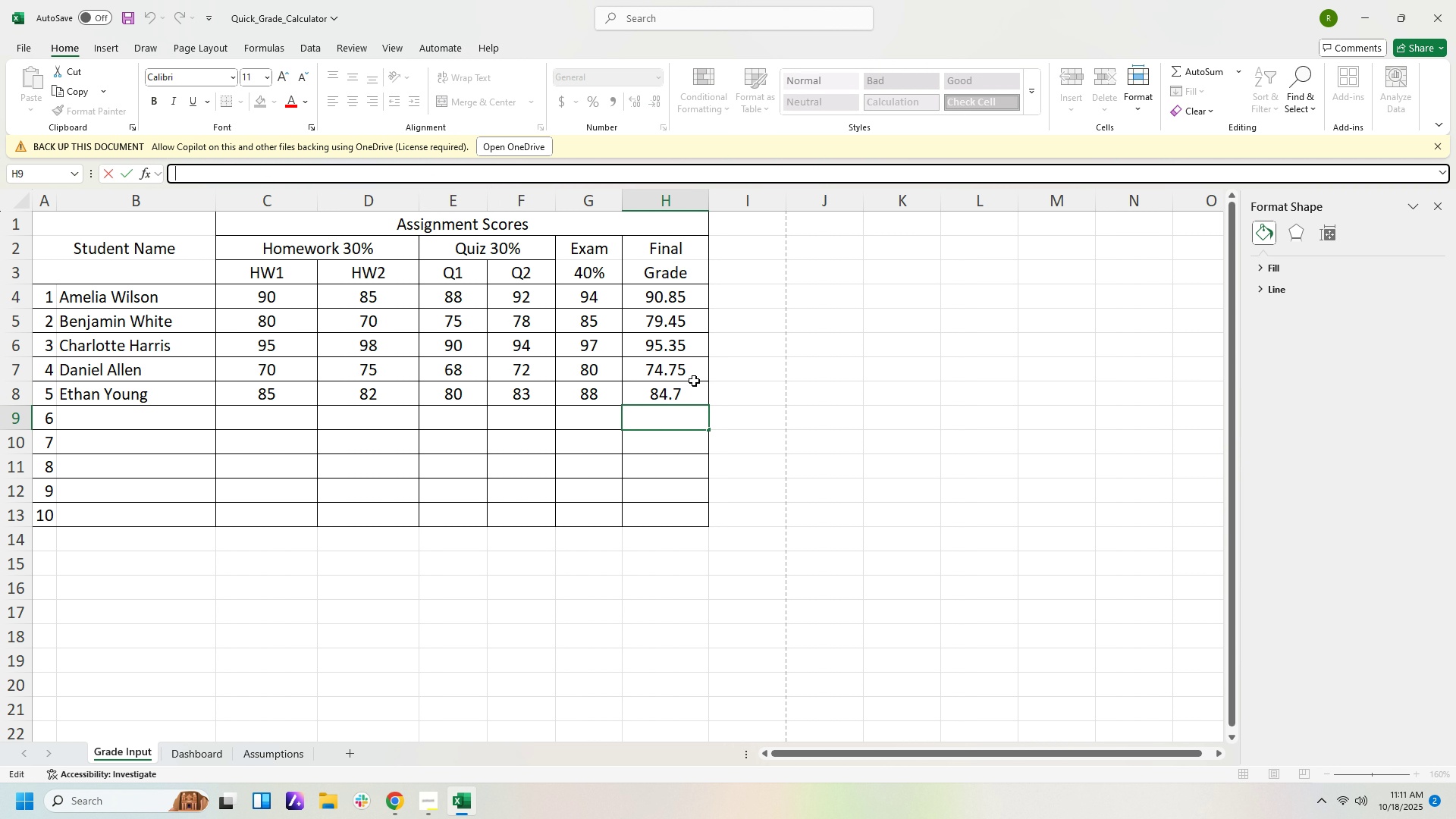 
left_click([698, 391])
 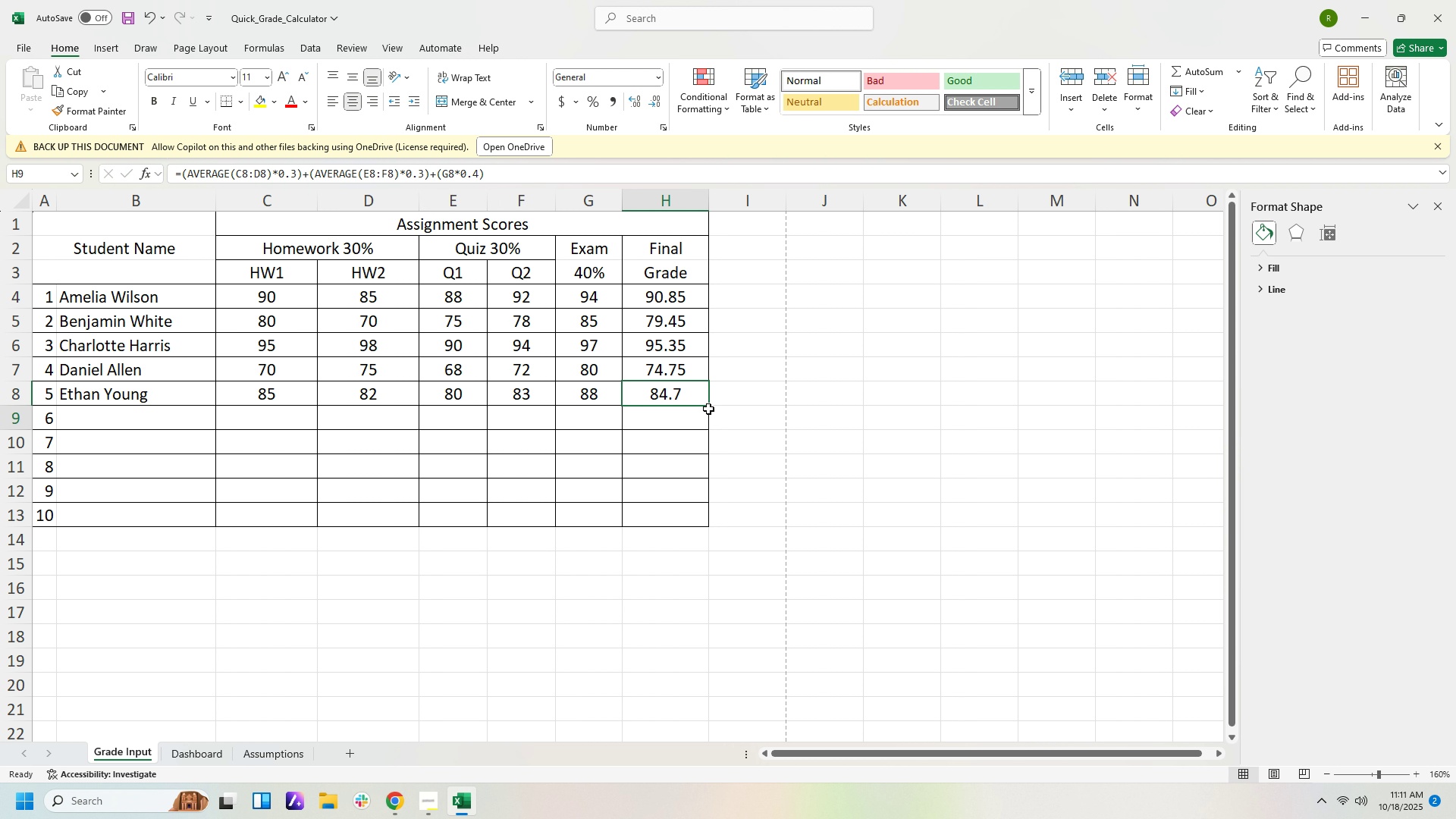 
left_click_drag(start_coordinate=[708, 409], to_coordinate=[708, 469])
 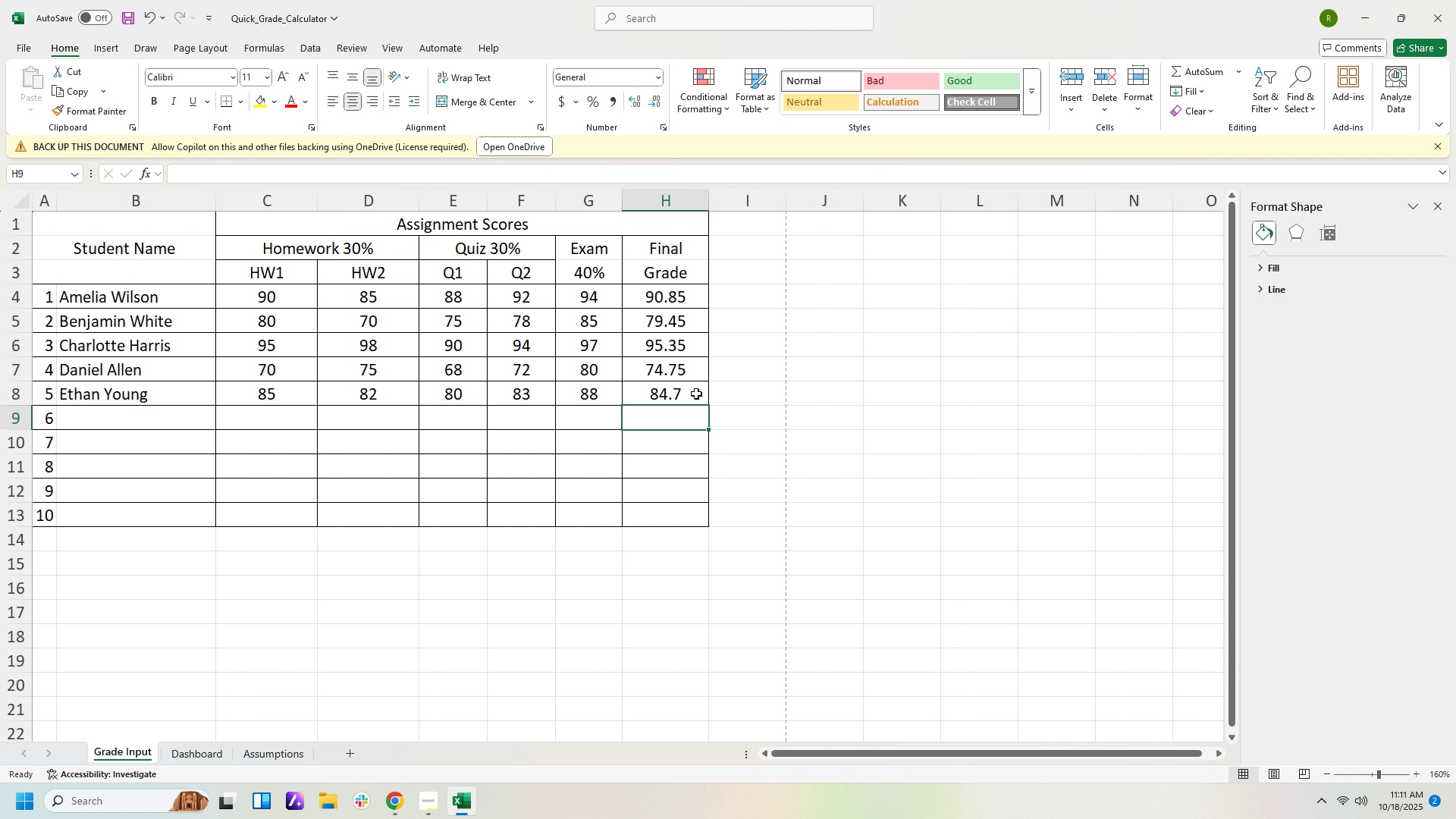 
double_click([696, 394])
 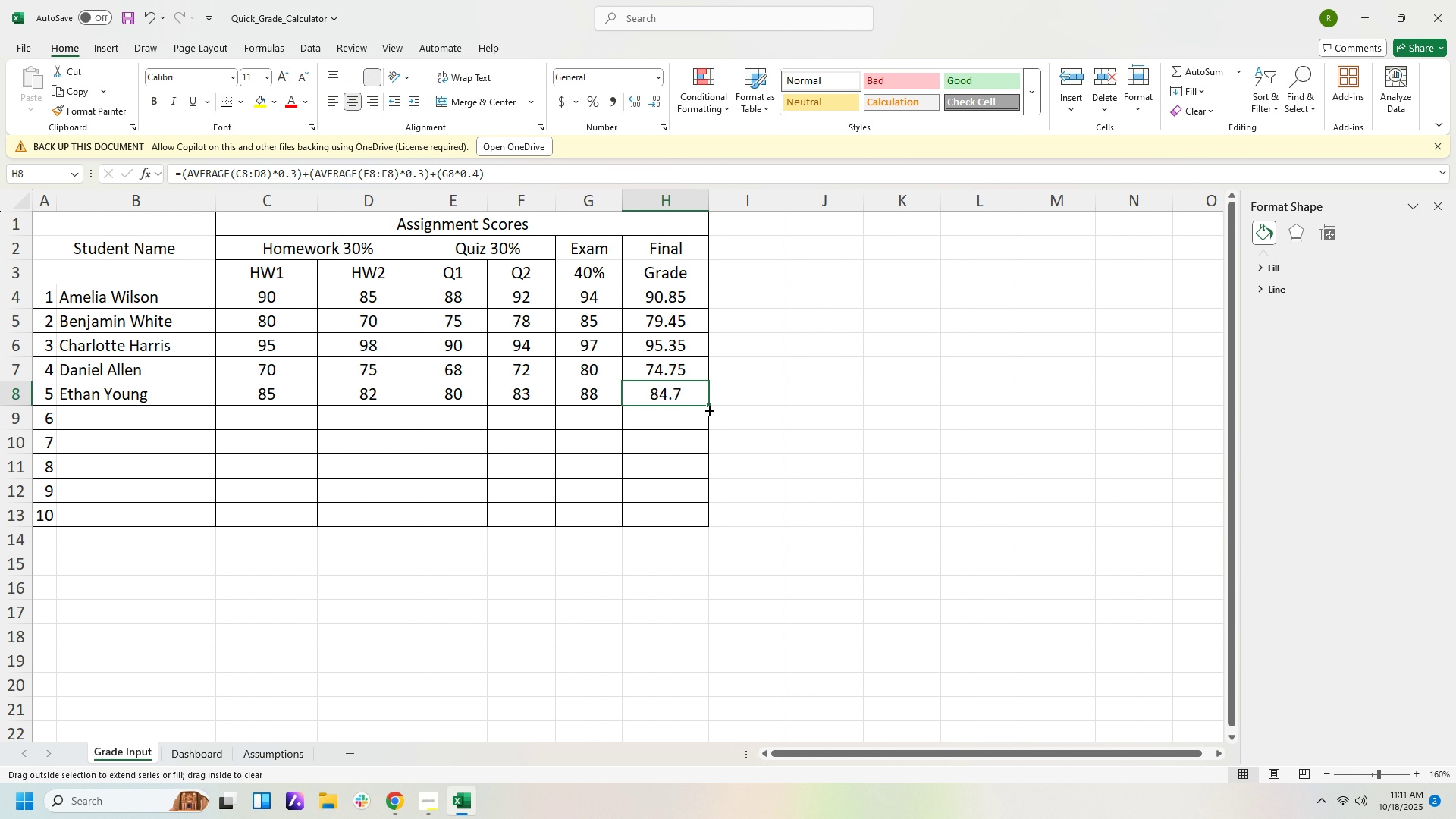 
left_click_drag(start_coordinate=[709, 405], to_coordinate=[707, 521])
 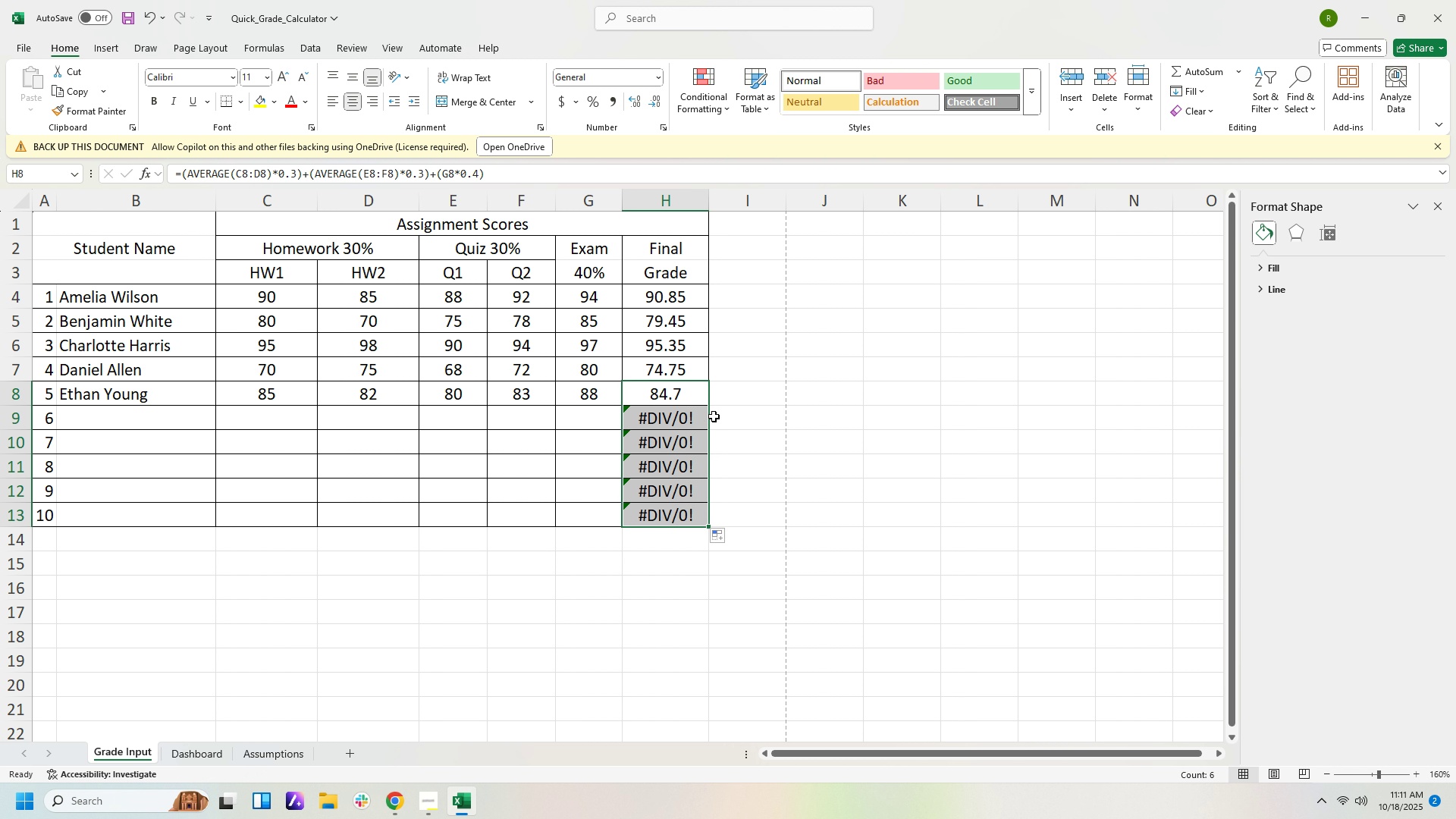 
left_click([724, 406])
 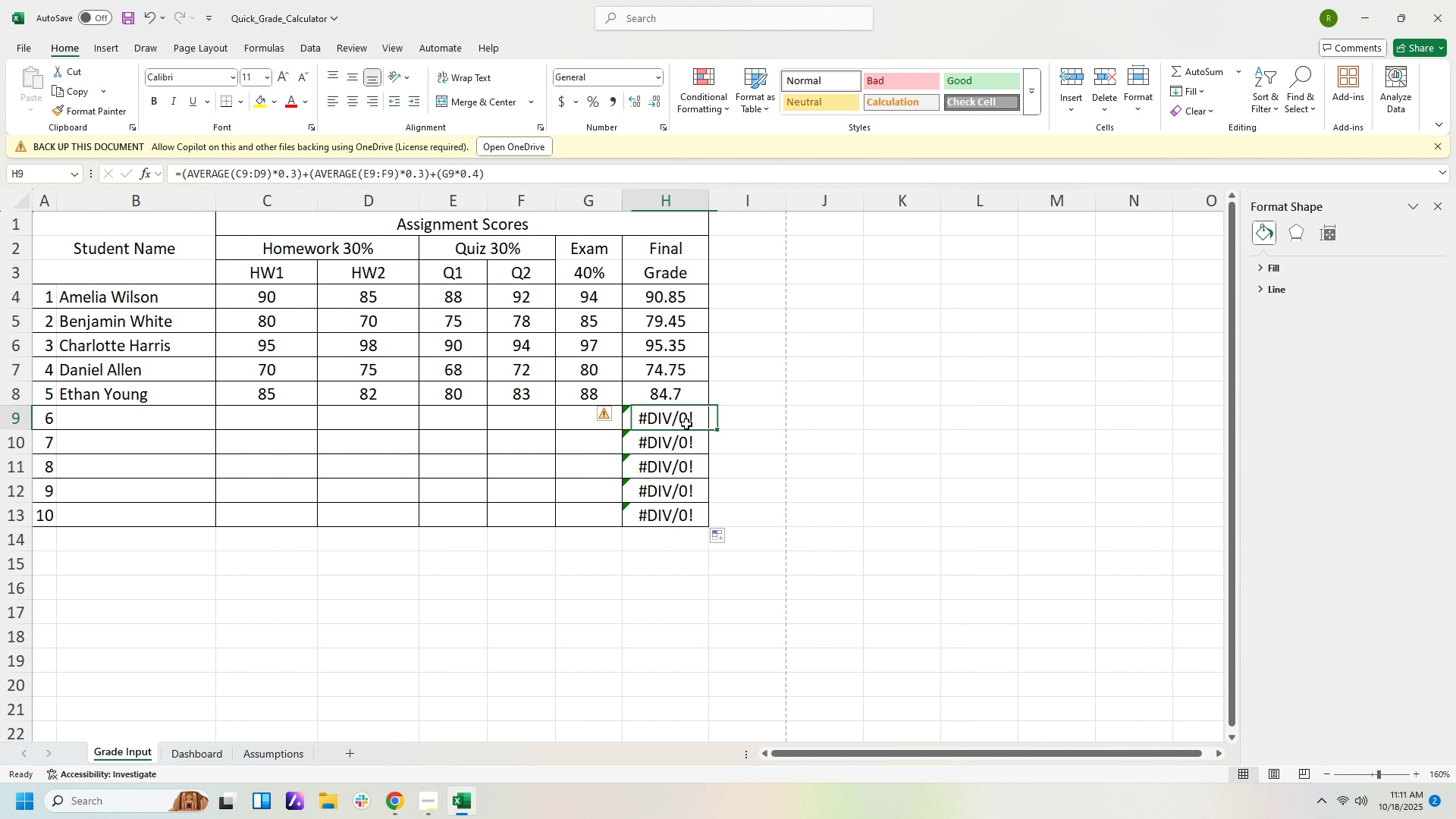 
left_click([686, 424])
 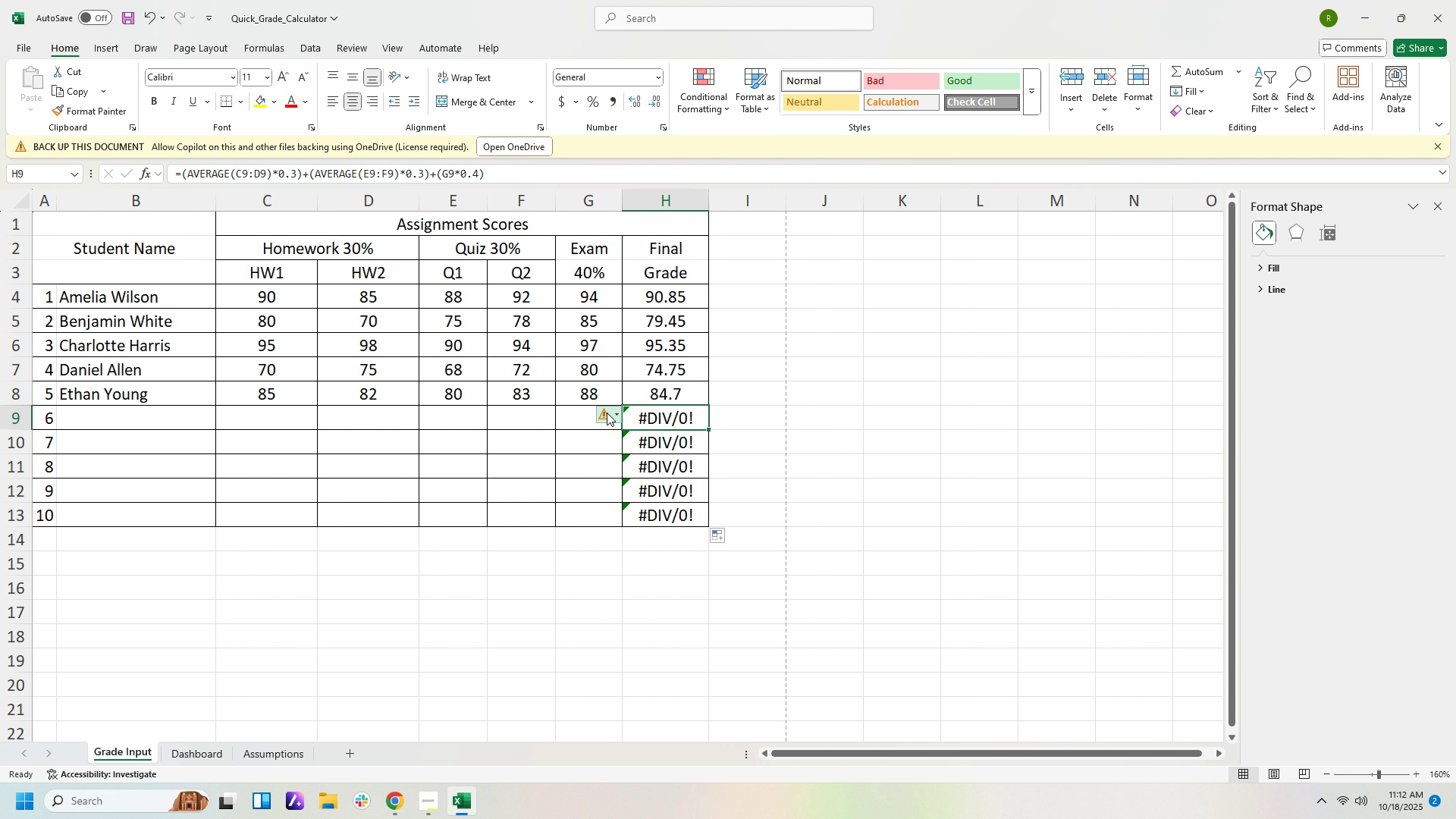 
left_click([605, 413])
 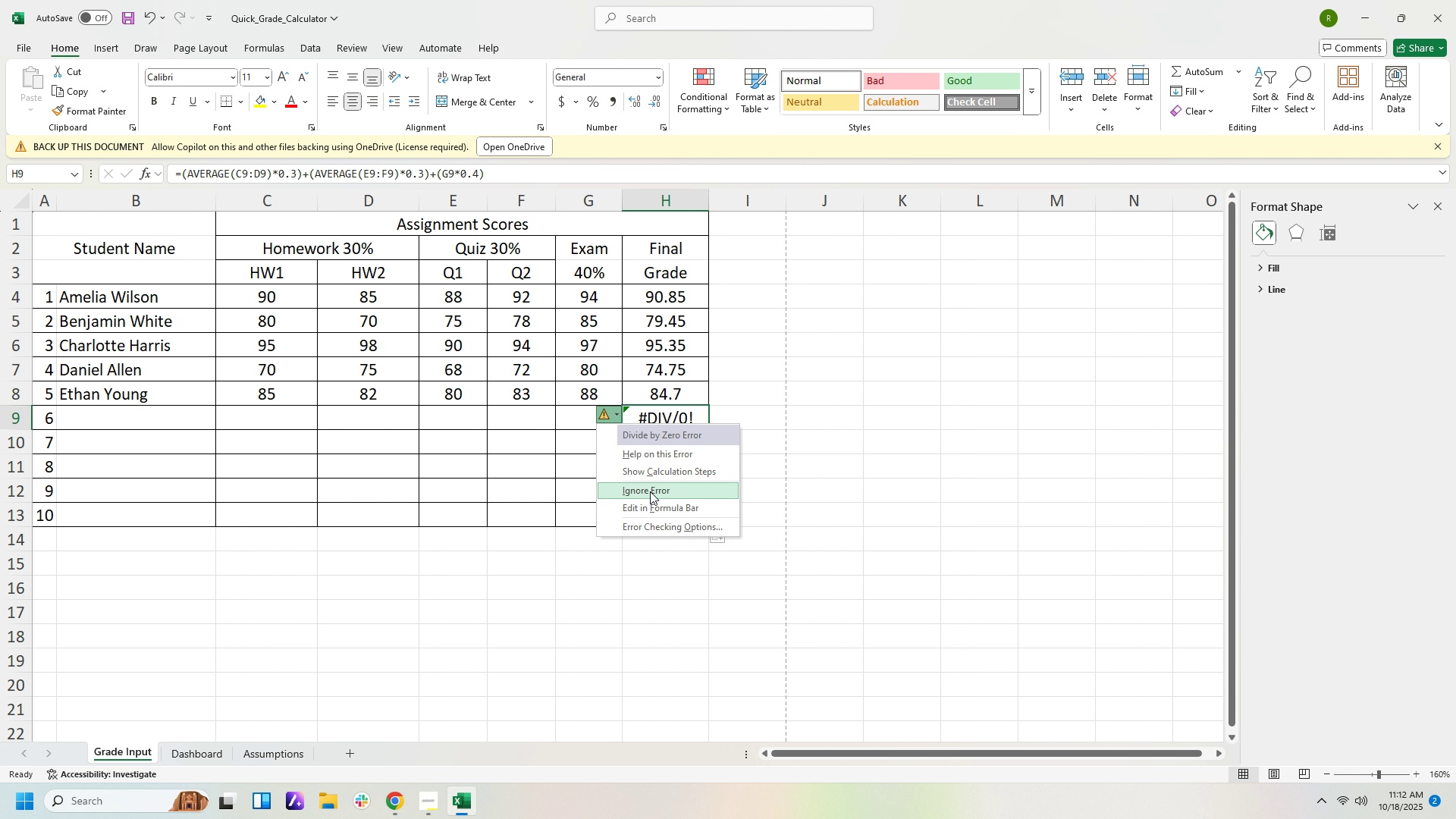 
left_click([662, 491])
 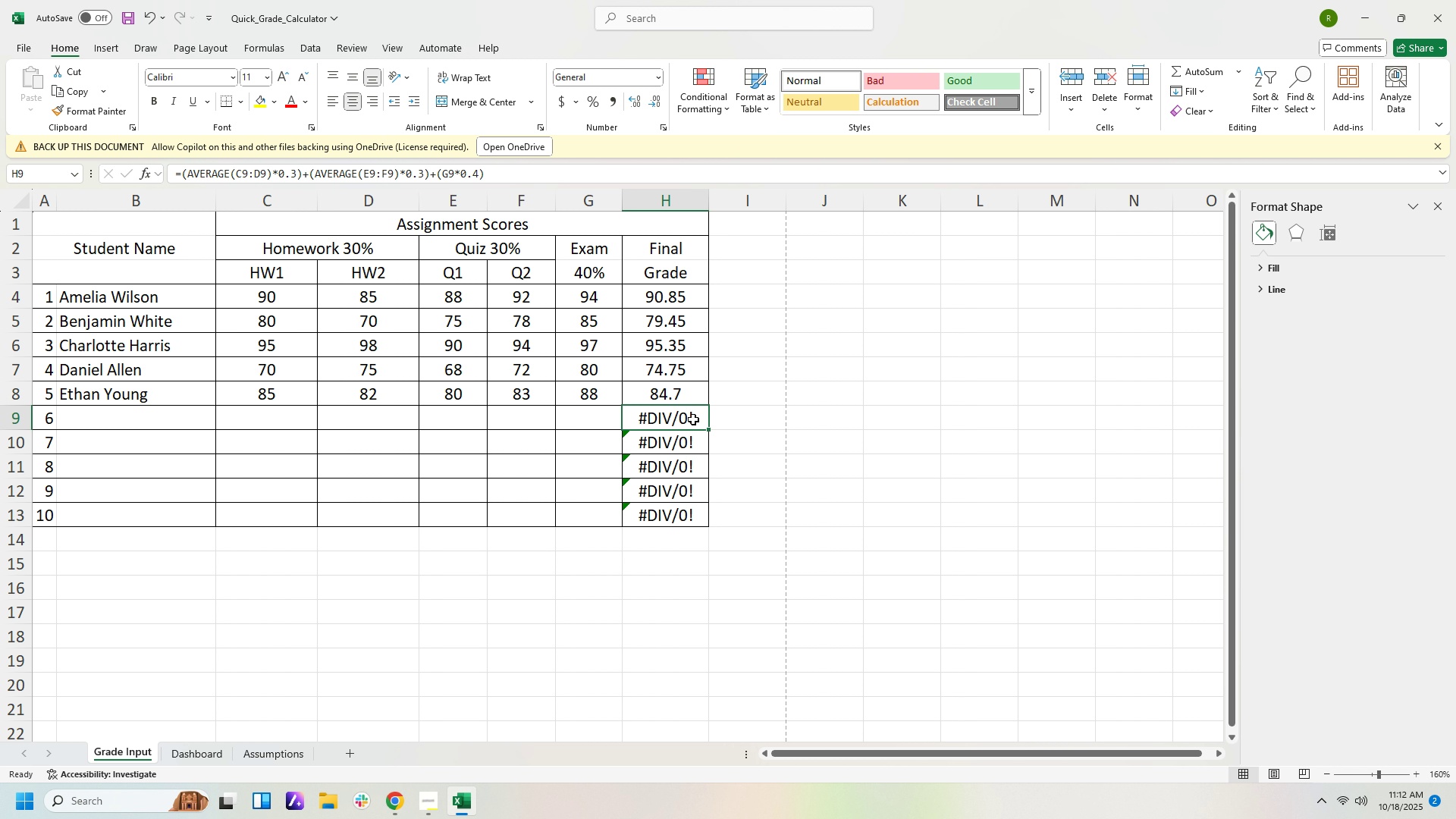 
left_click([693, 419])
 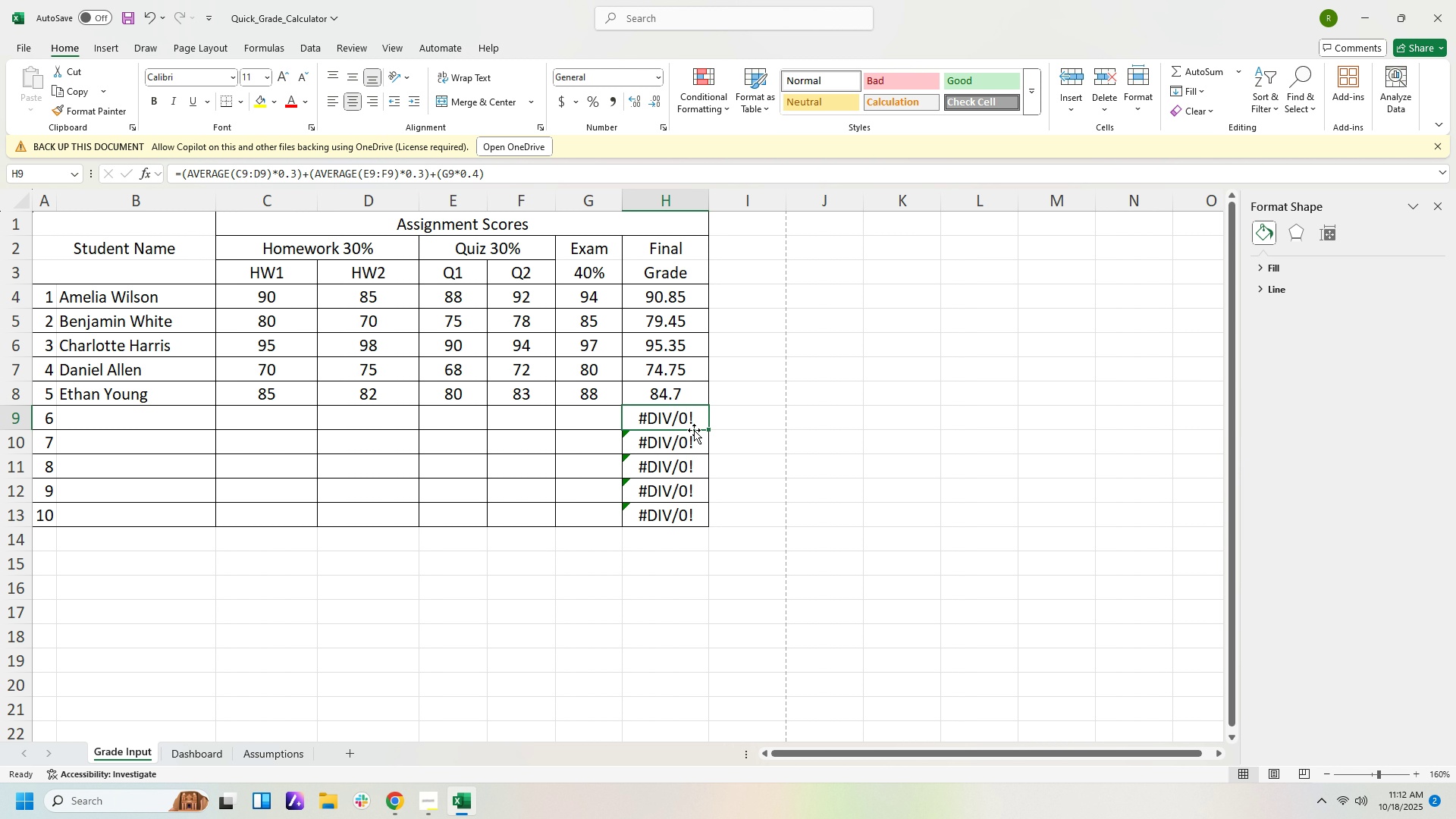 
key(Delete)
 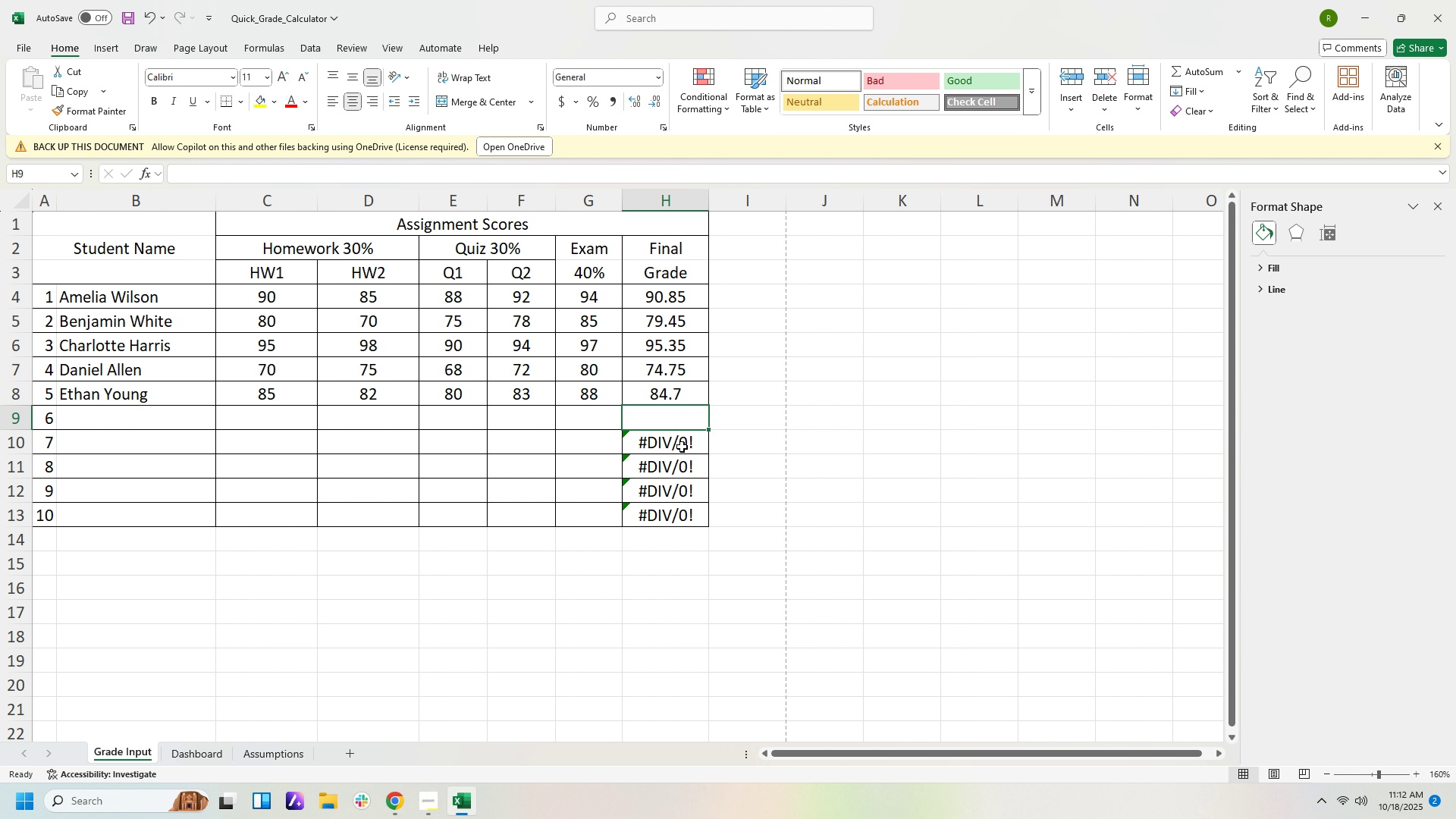 
left_click([682, 448])
 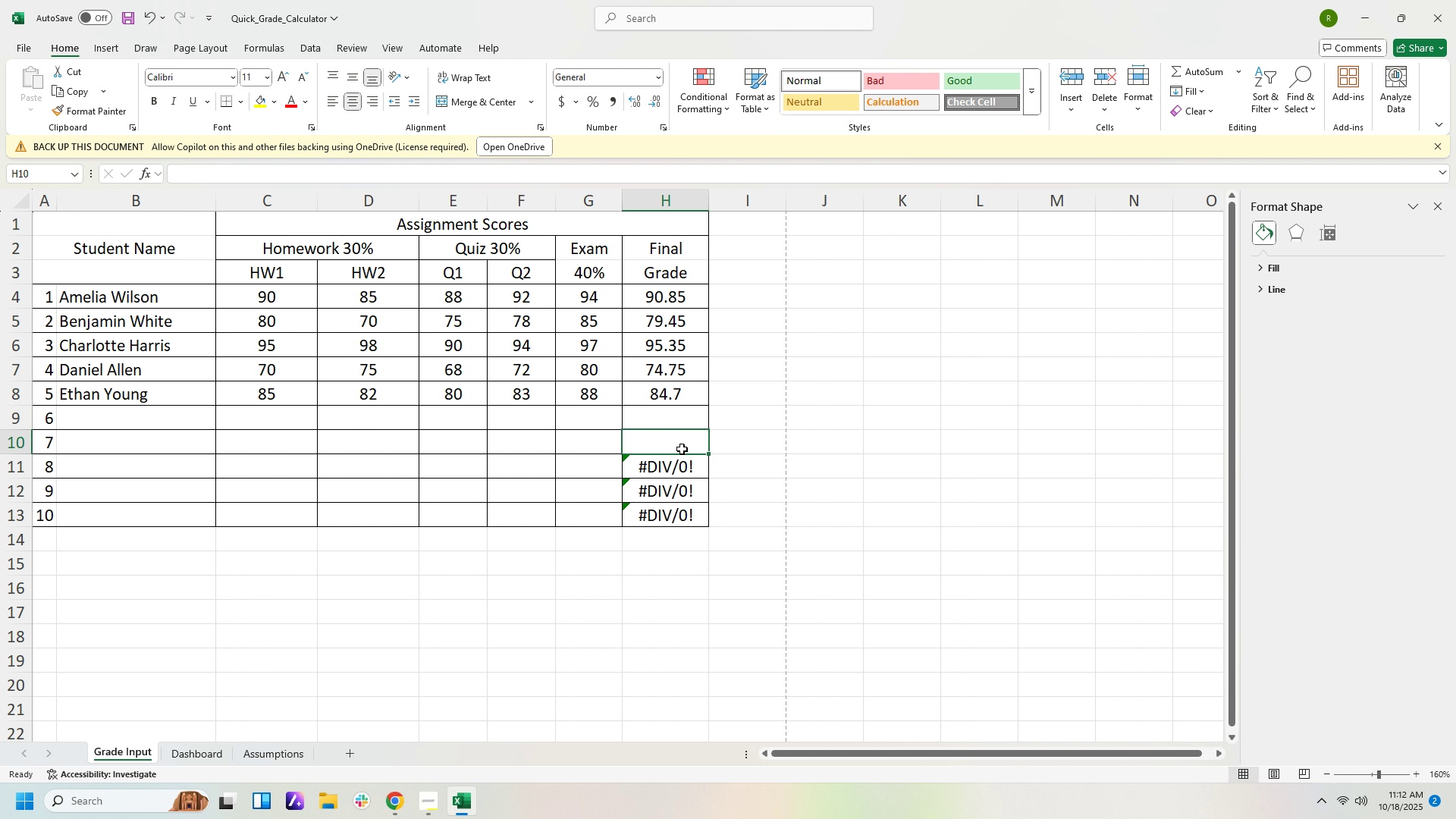 
key(Delete)
 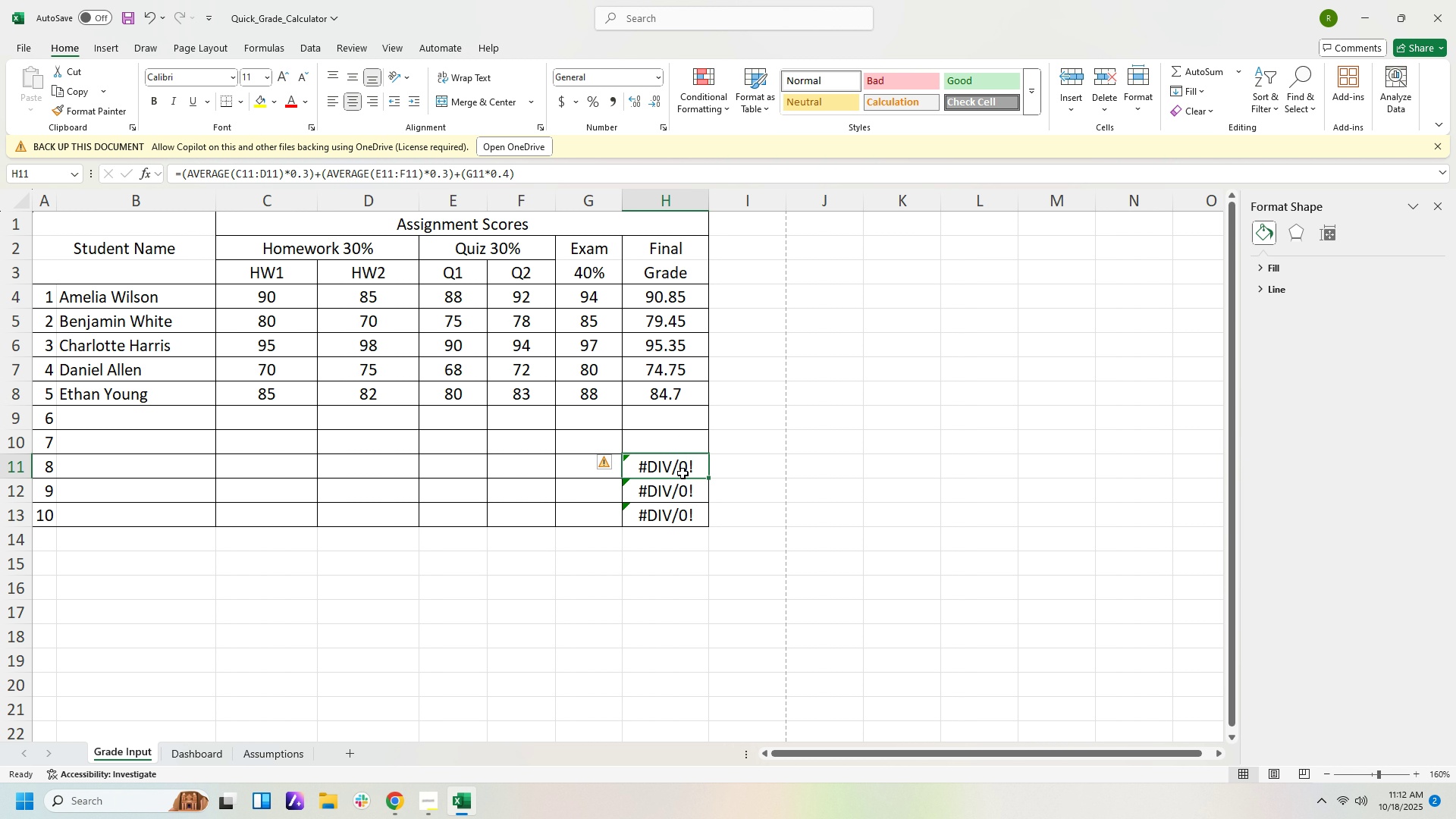 
key(Delete)
 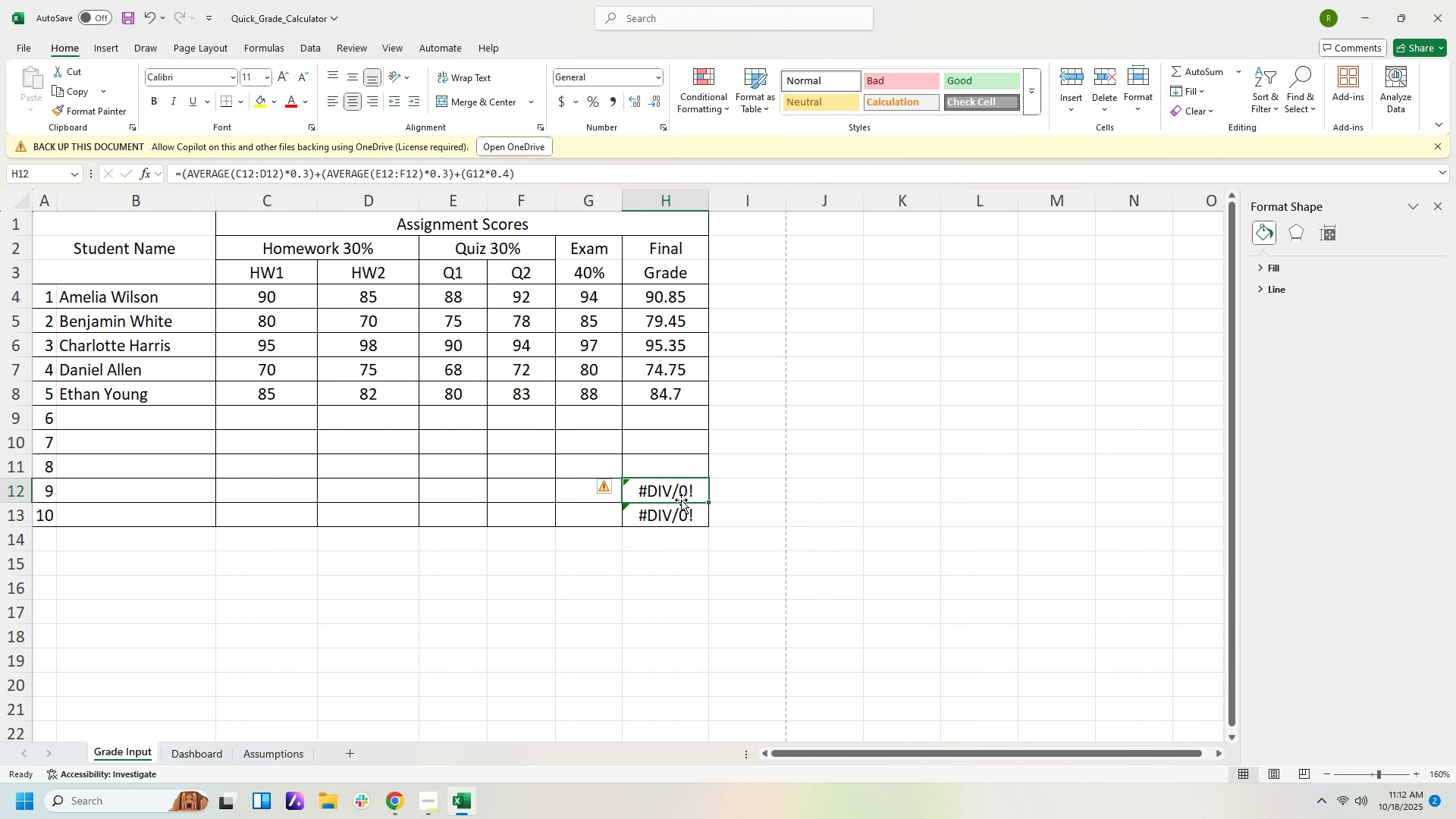 
key(Delete)
 